 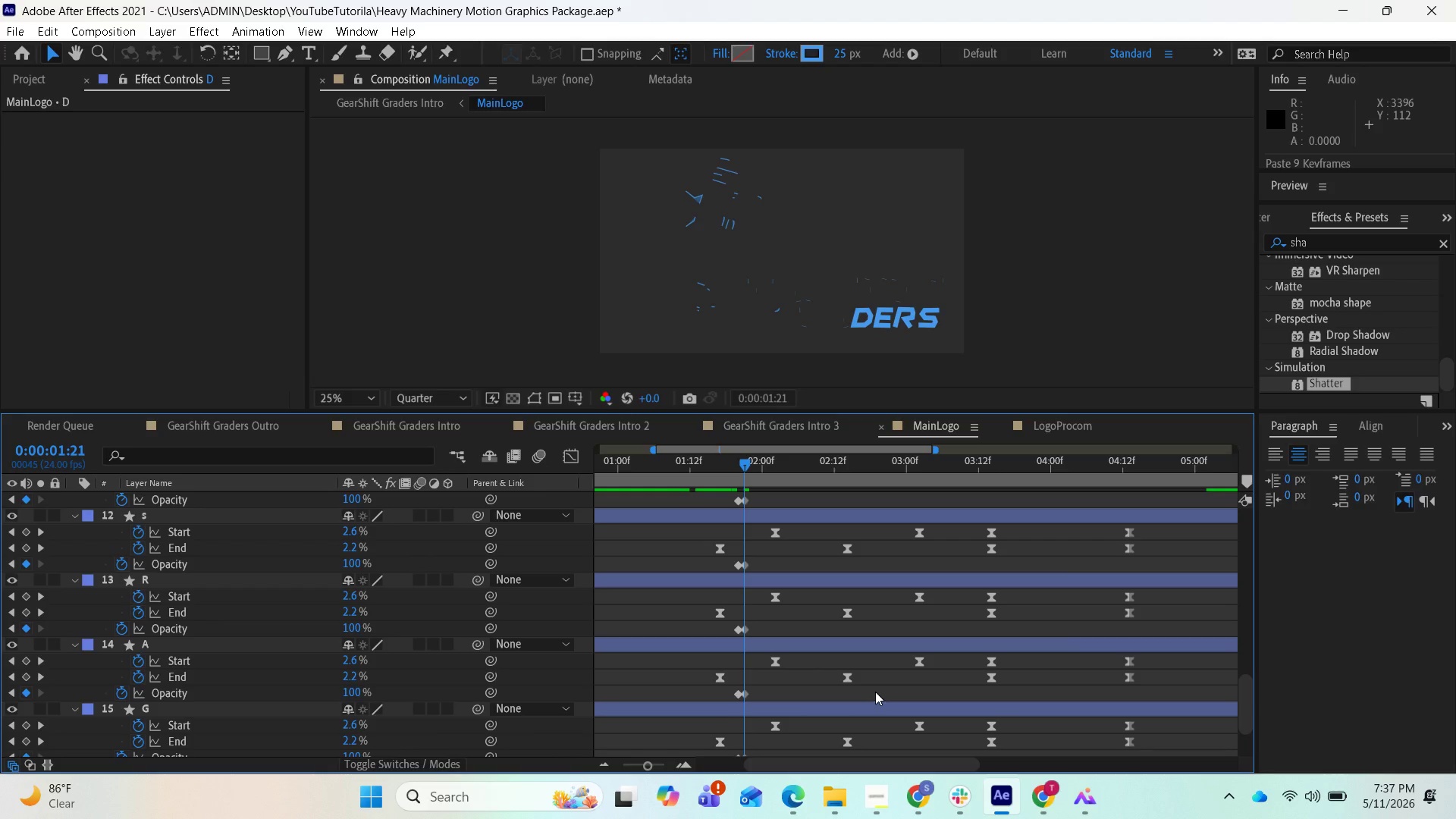 
scroll: coordinate [935, 617], scroll_direction: up, amount: 16.0
 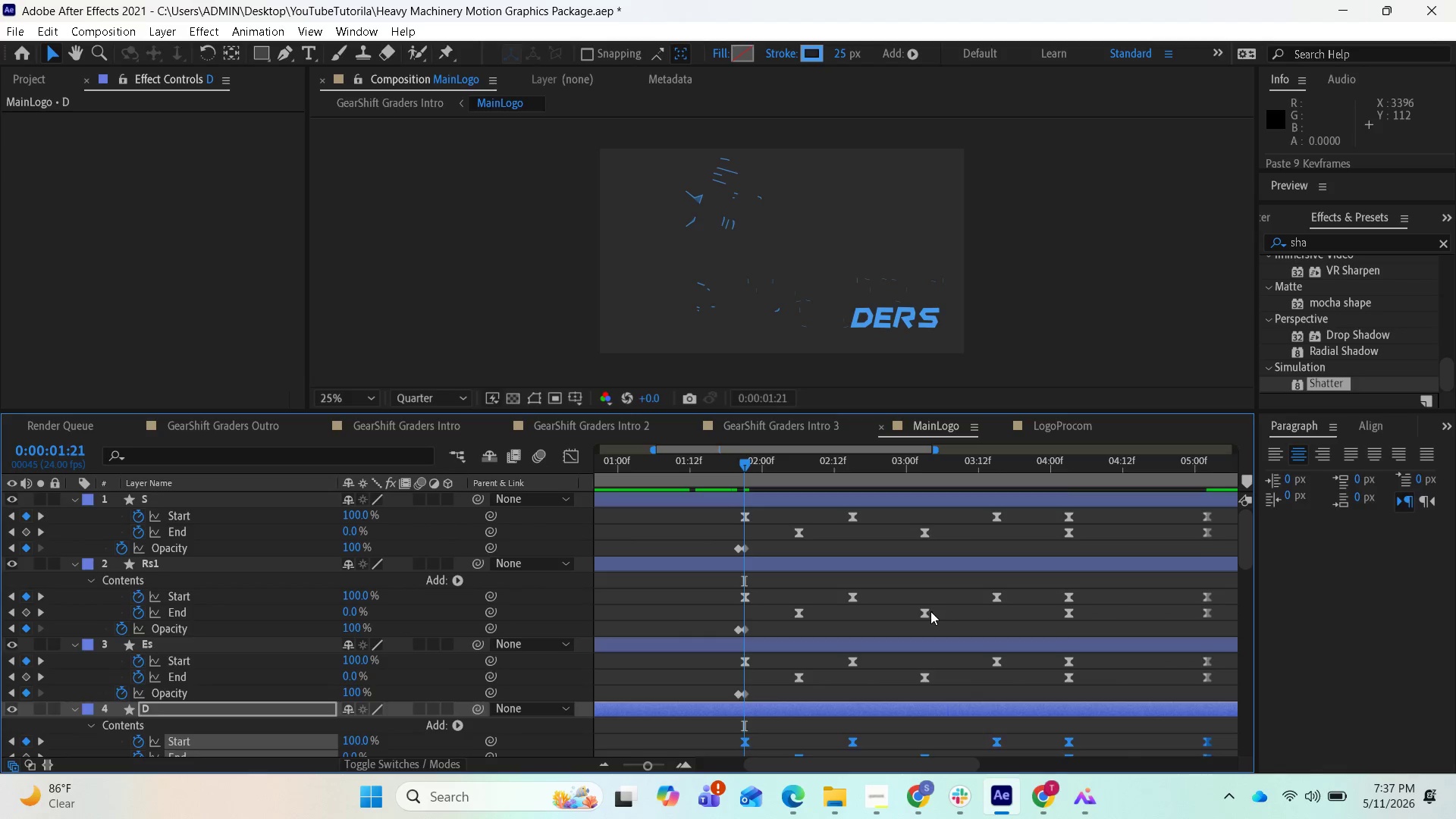 
scroll: coordinate [930, 611], scroll_direction: down, amount: 3.0
 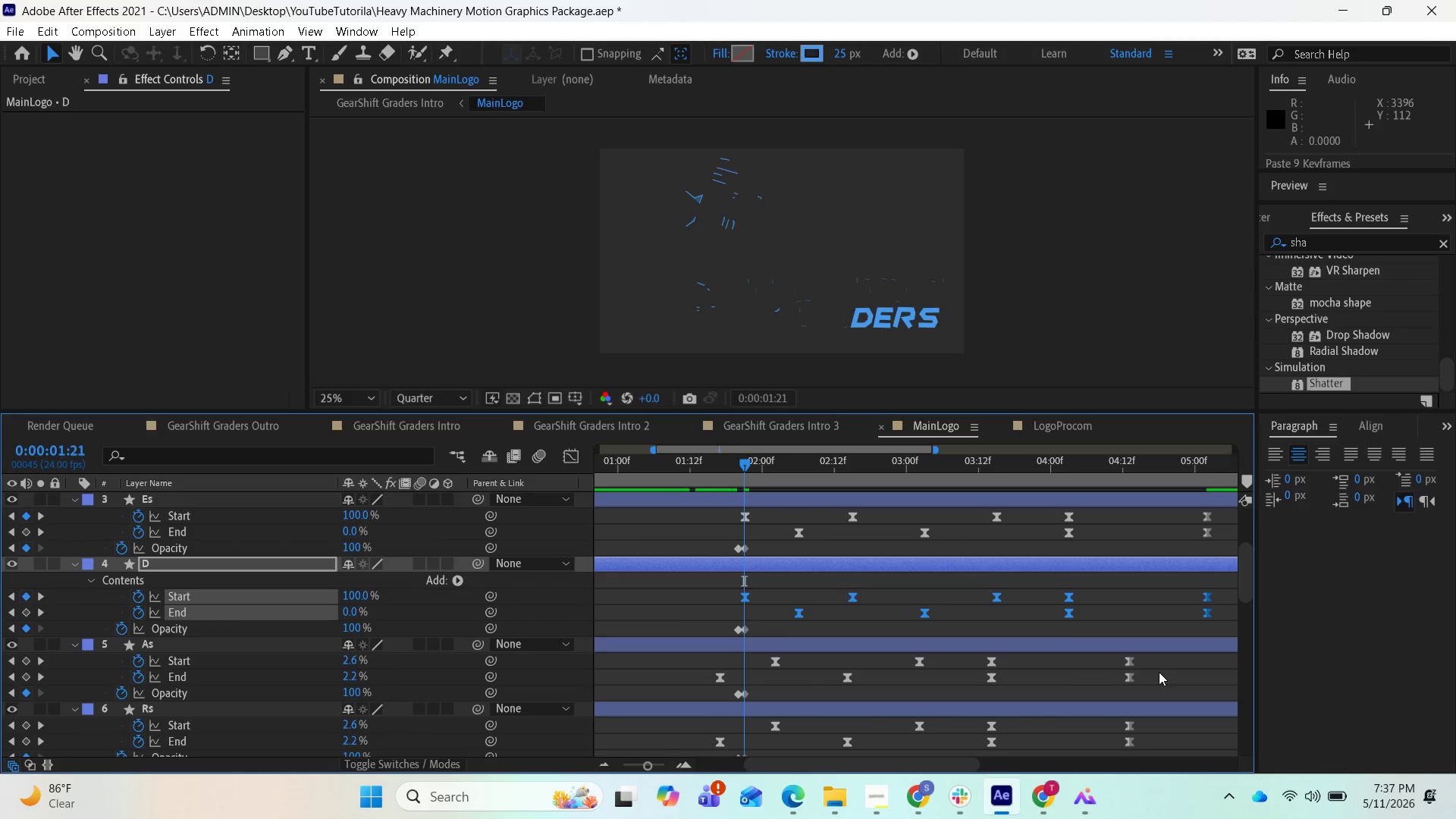 
left_click_drag(start_coordinate=[1159, 673], to_coordinate=[711, 658])
 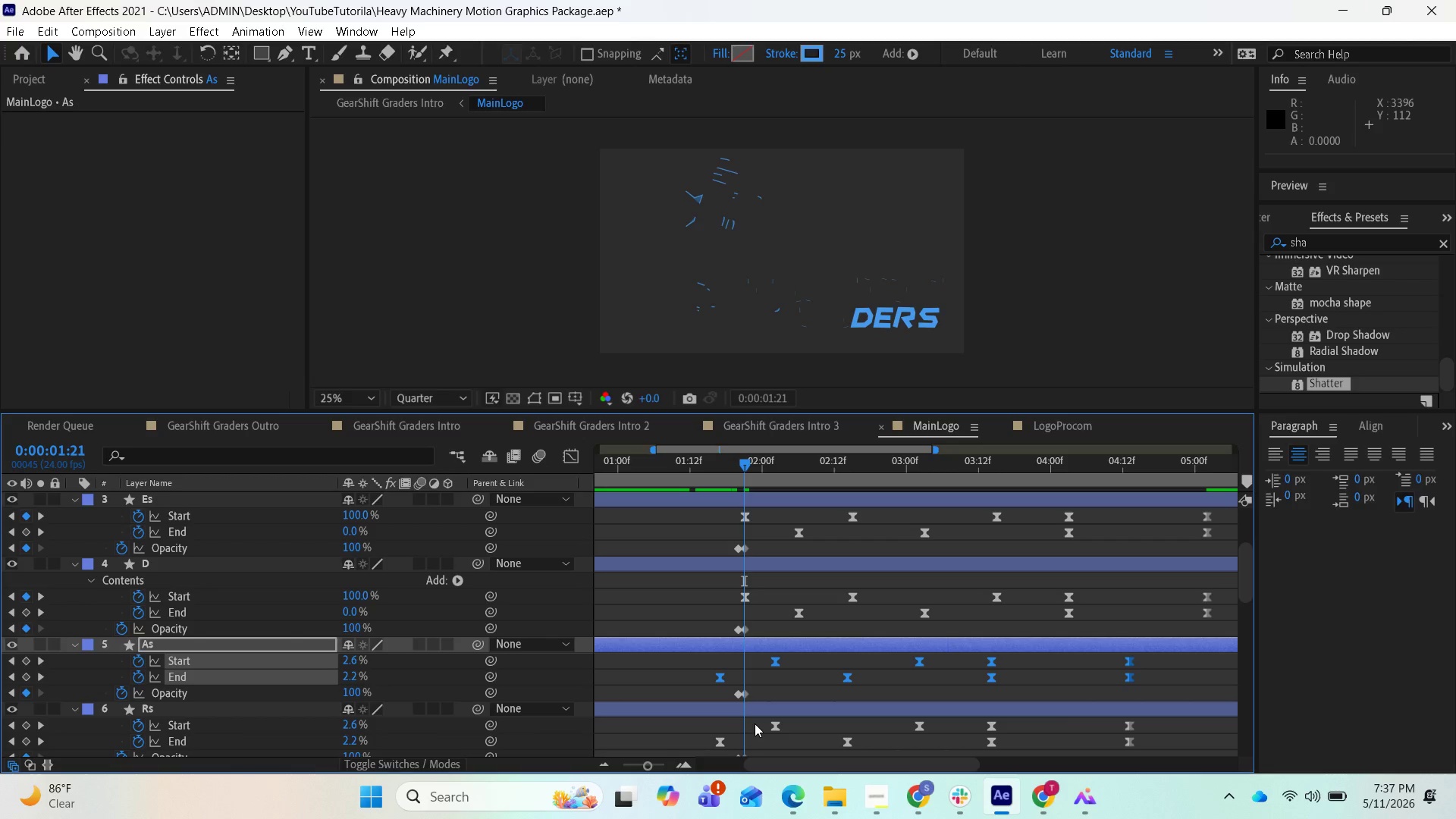 
key(Delete)
 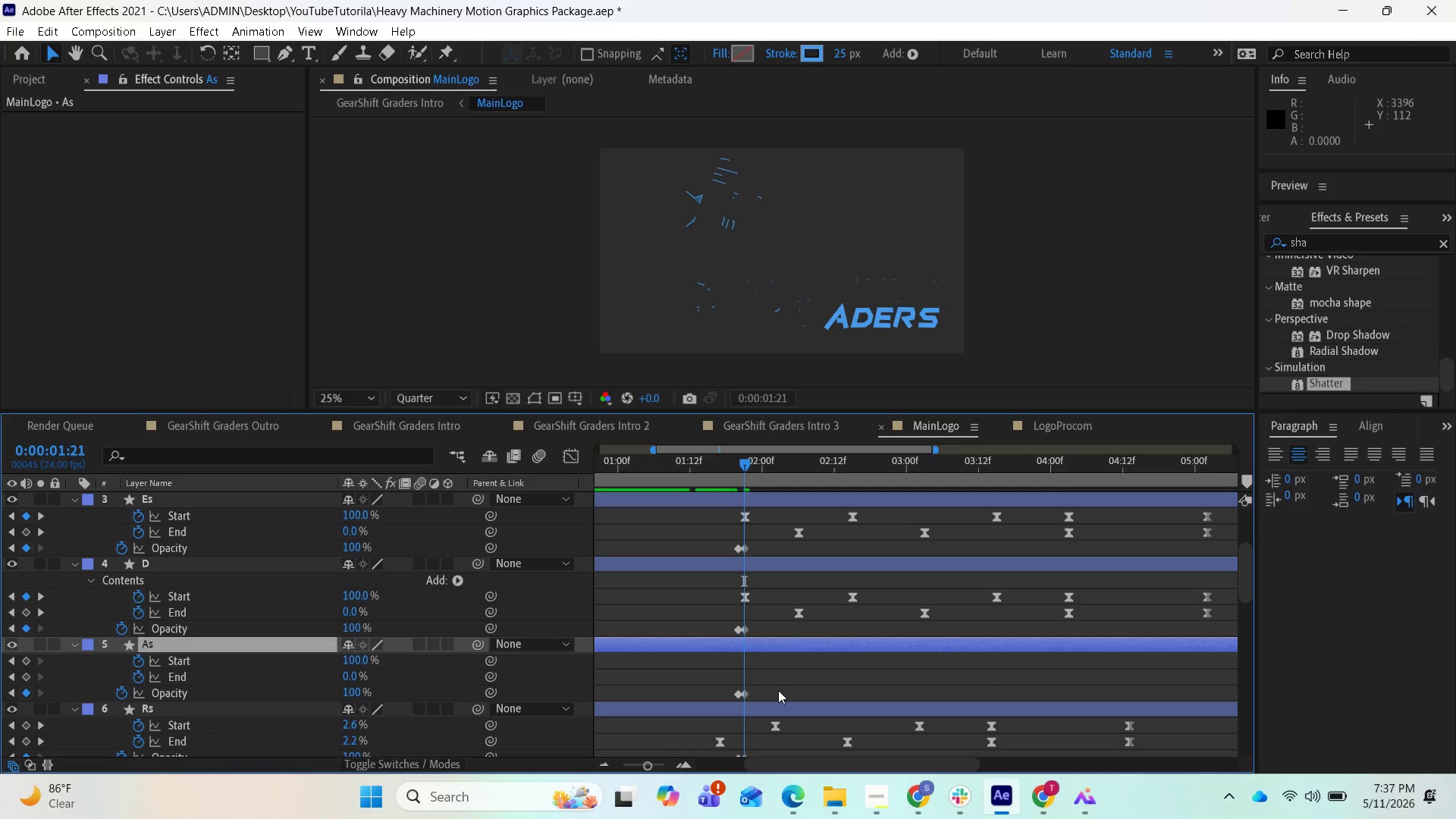 
key(Control+V)
 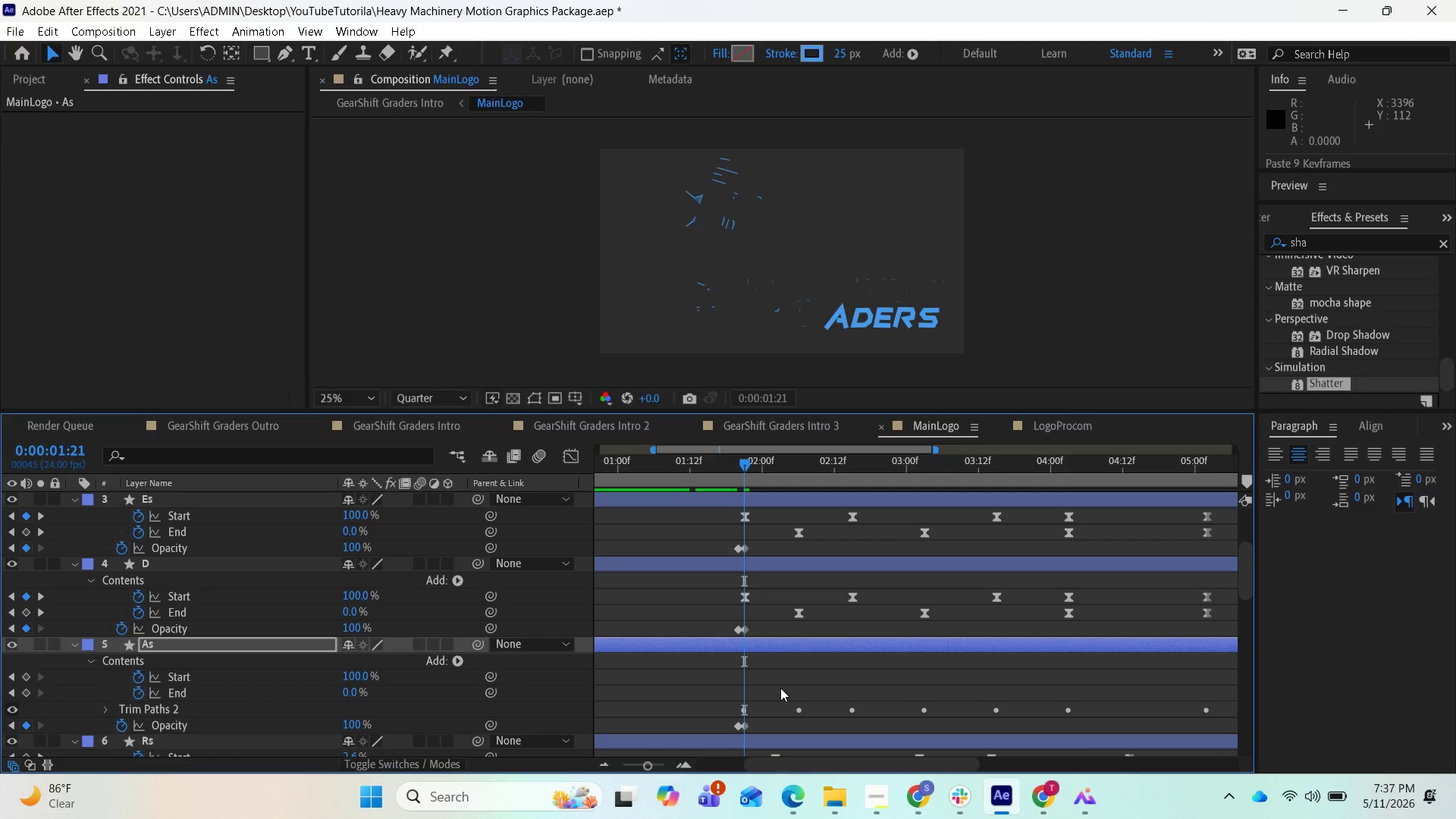 
key(Control+Z)
 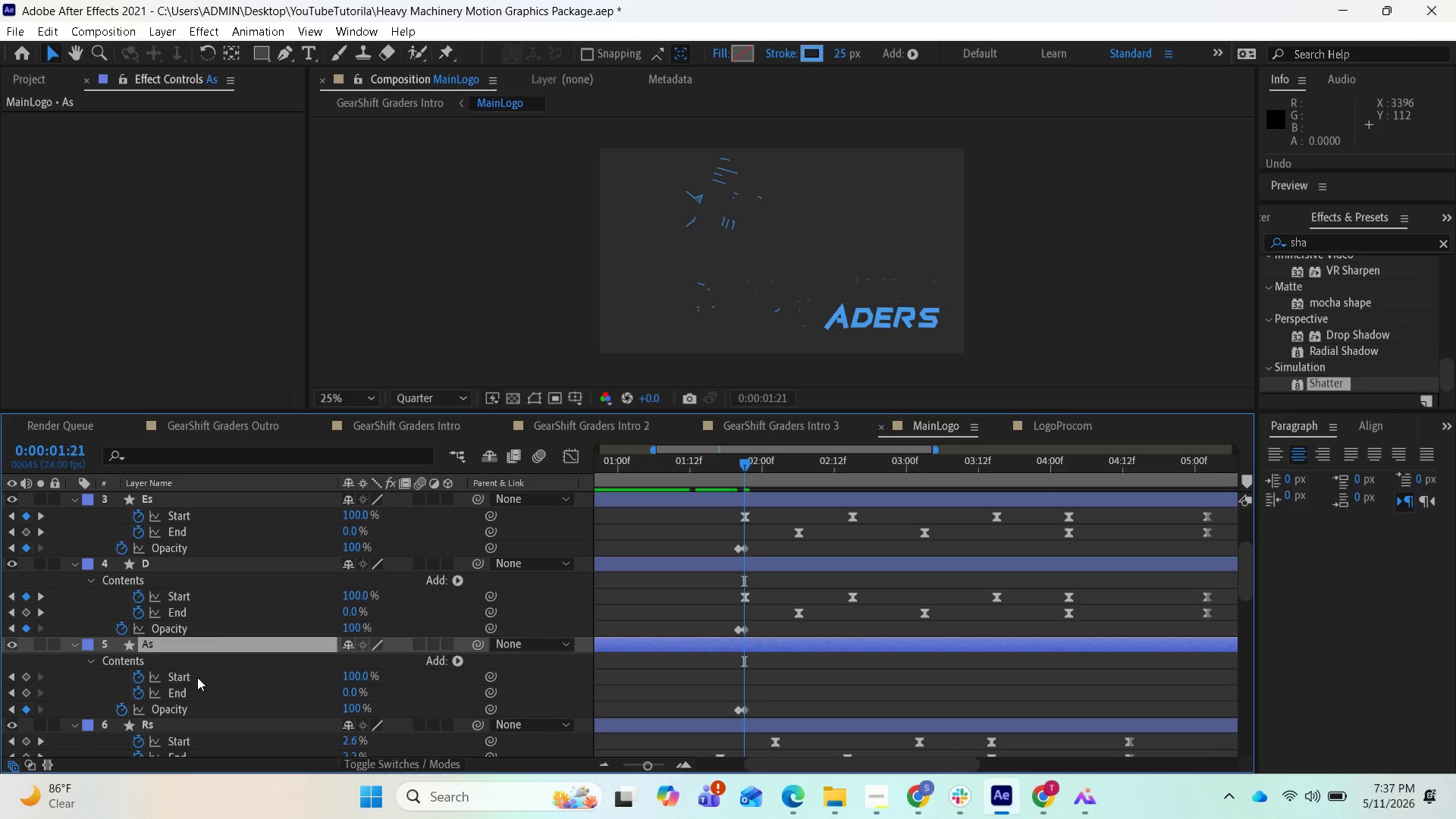 
left_click([196, 679])
 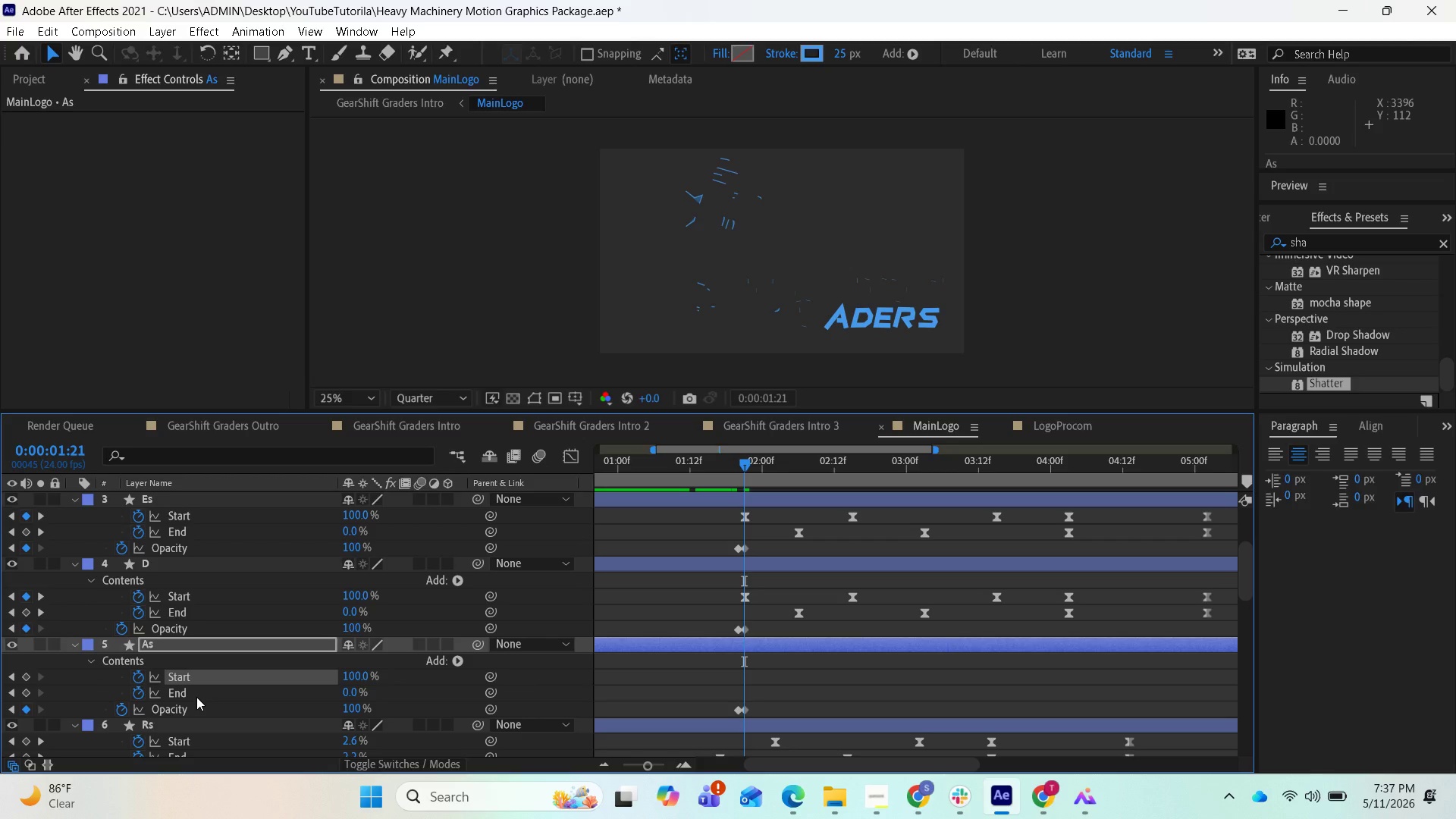 
hold_key(key=ShiftLeft, duration=0.75)
left_click([196, 697])
 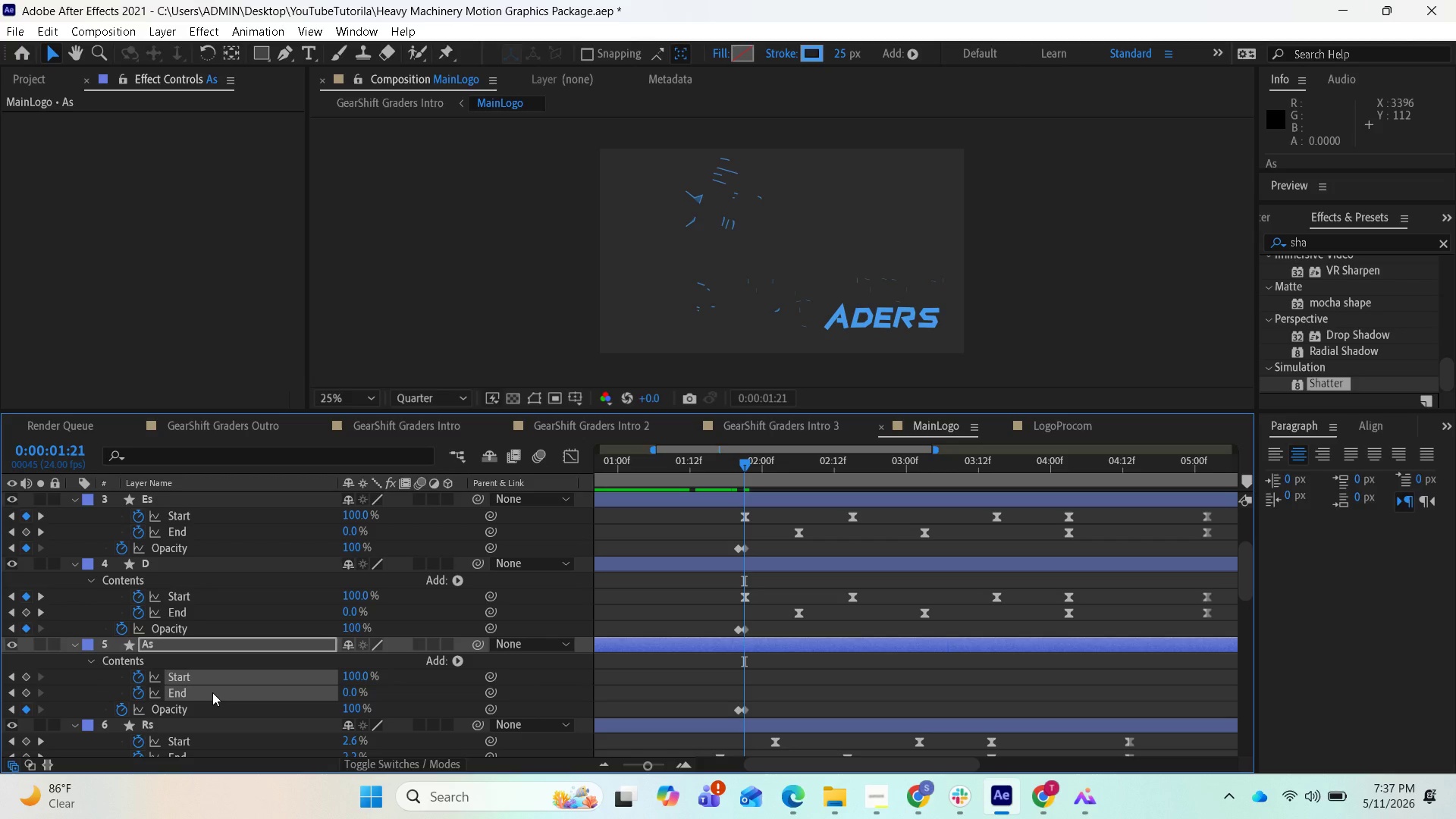 
key(Control+V)
 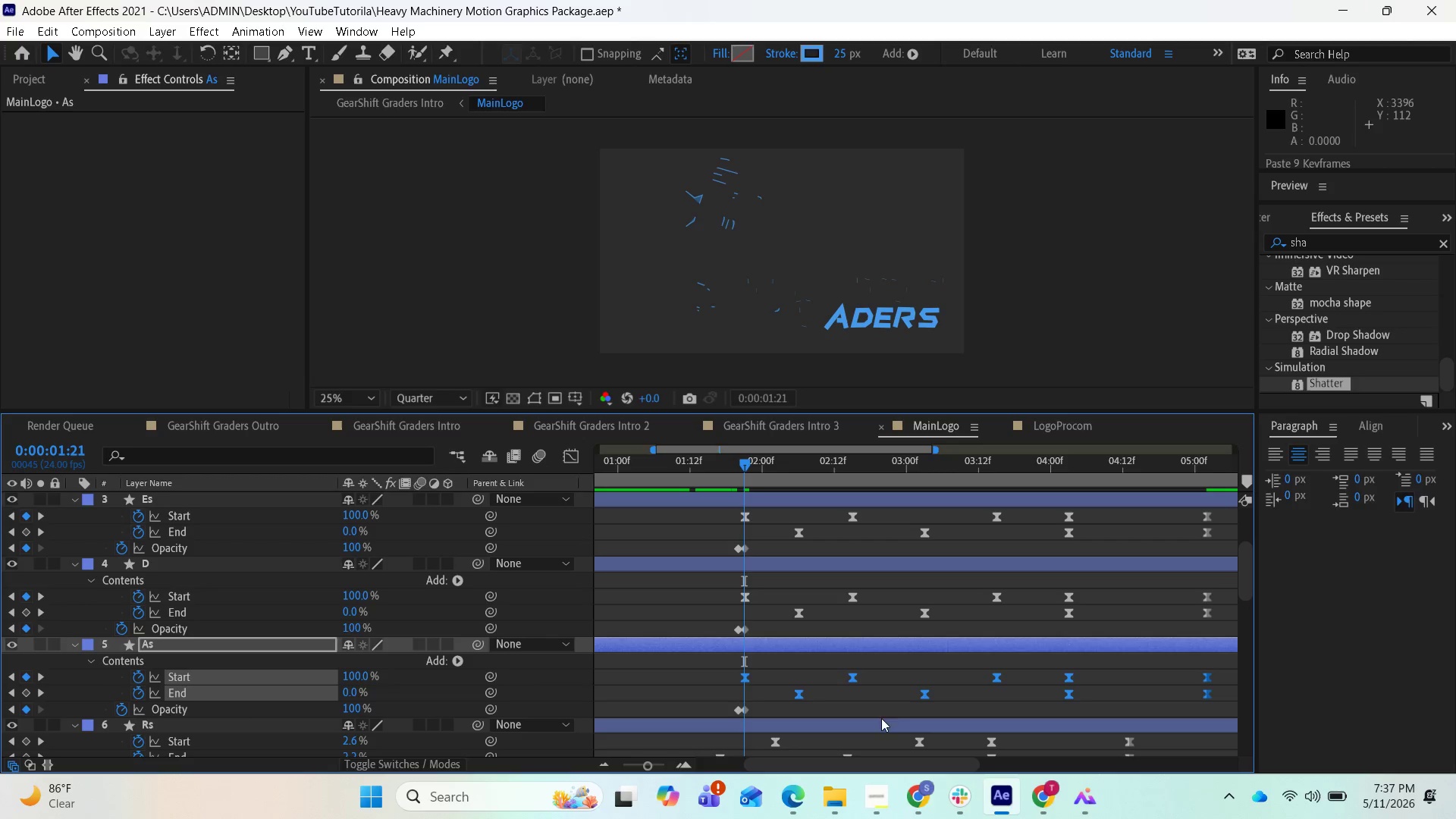 
scroll: coordinate [927, 661], scroll_direction: down, amount: 2.0
 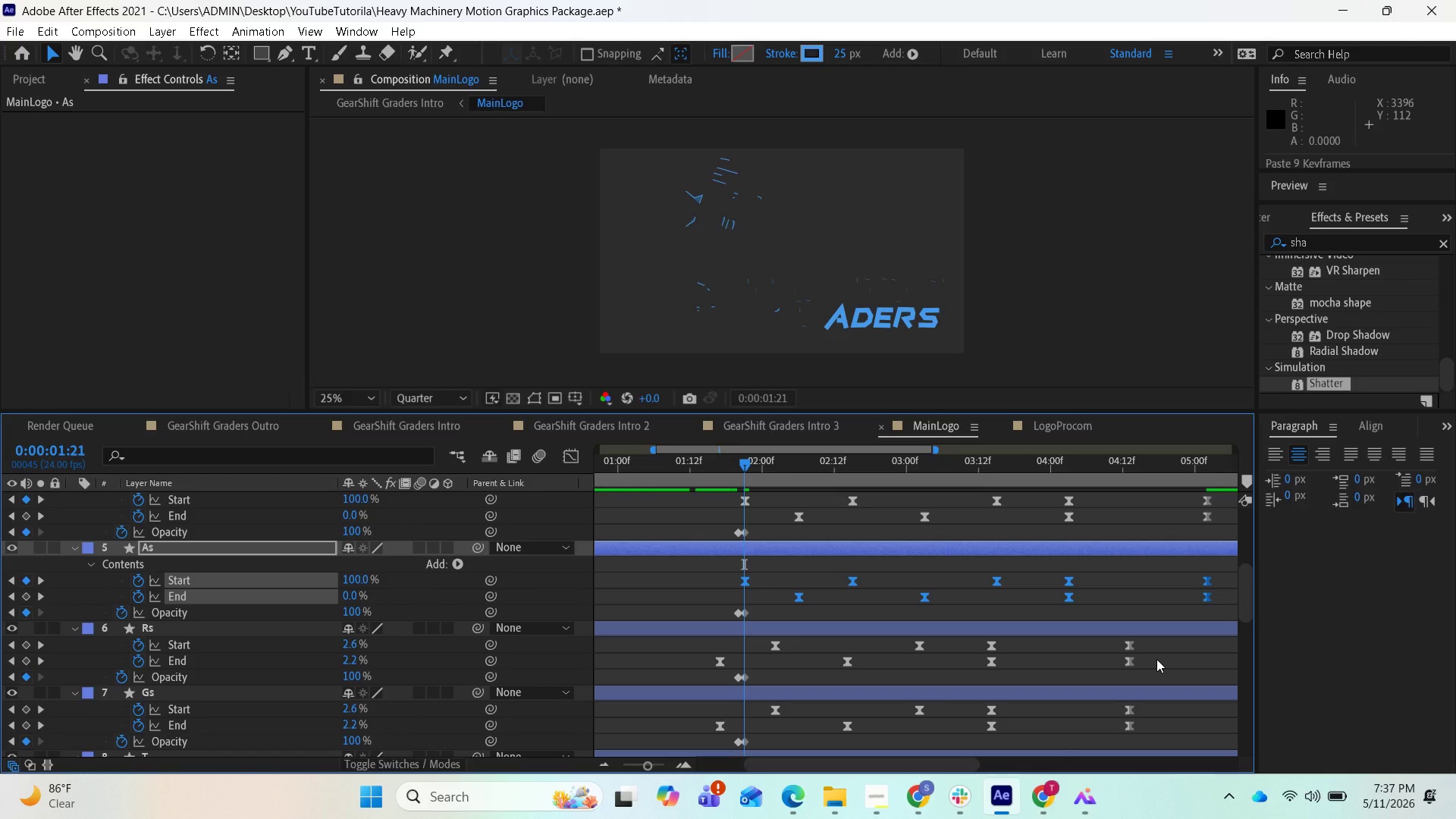 
left_click_drag(start_coordinate=[1158, 660], to_coordinate=[715, 648])
 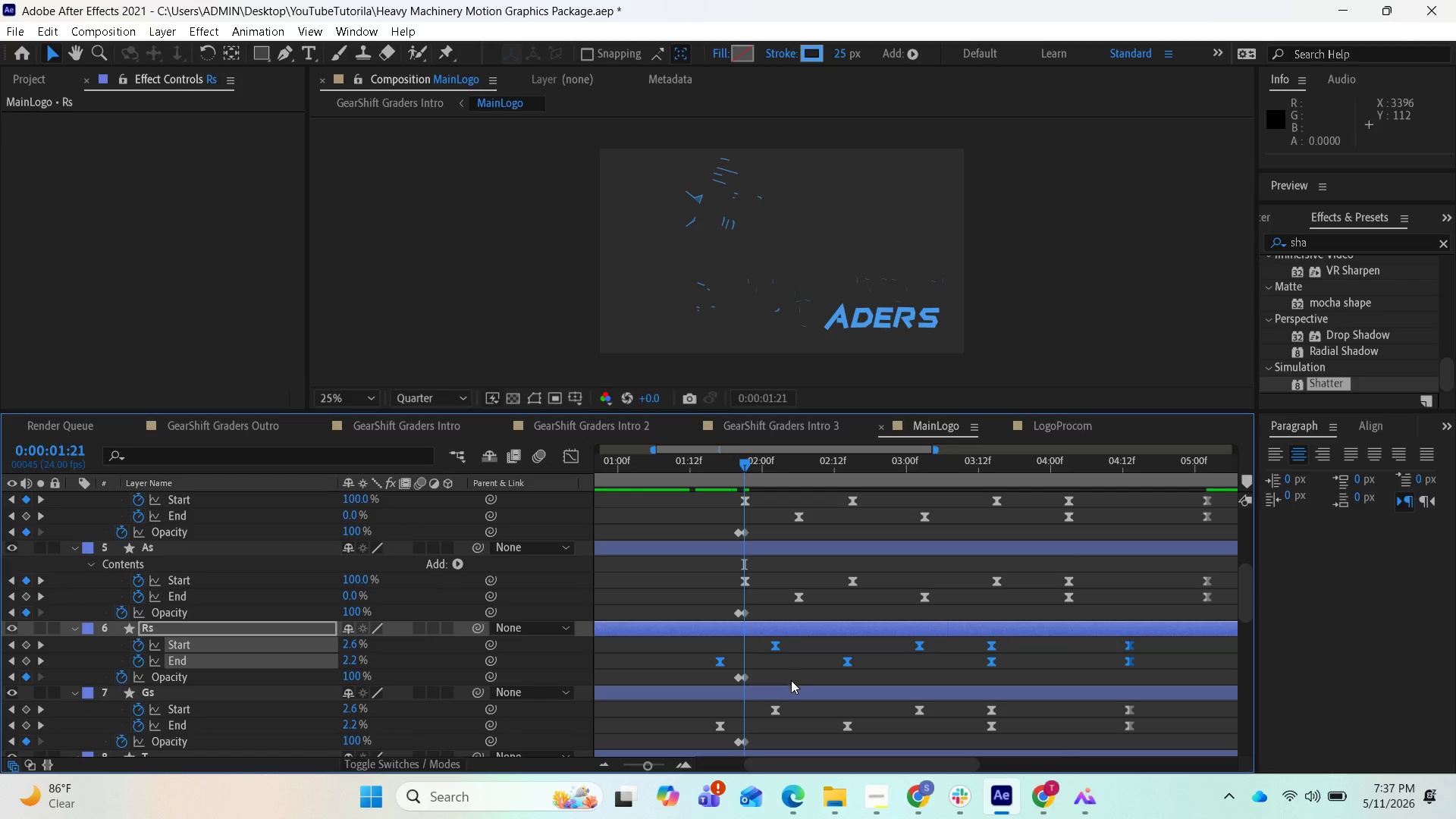 
key(Delete)
 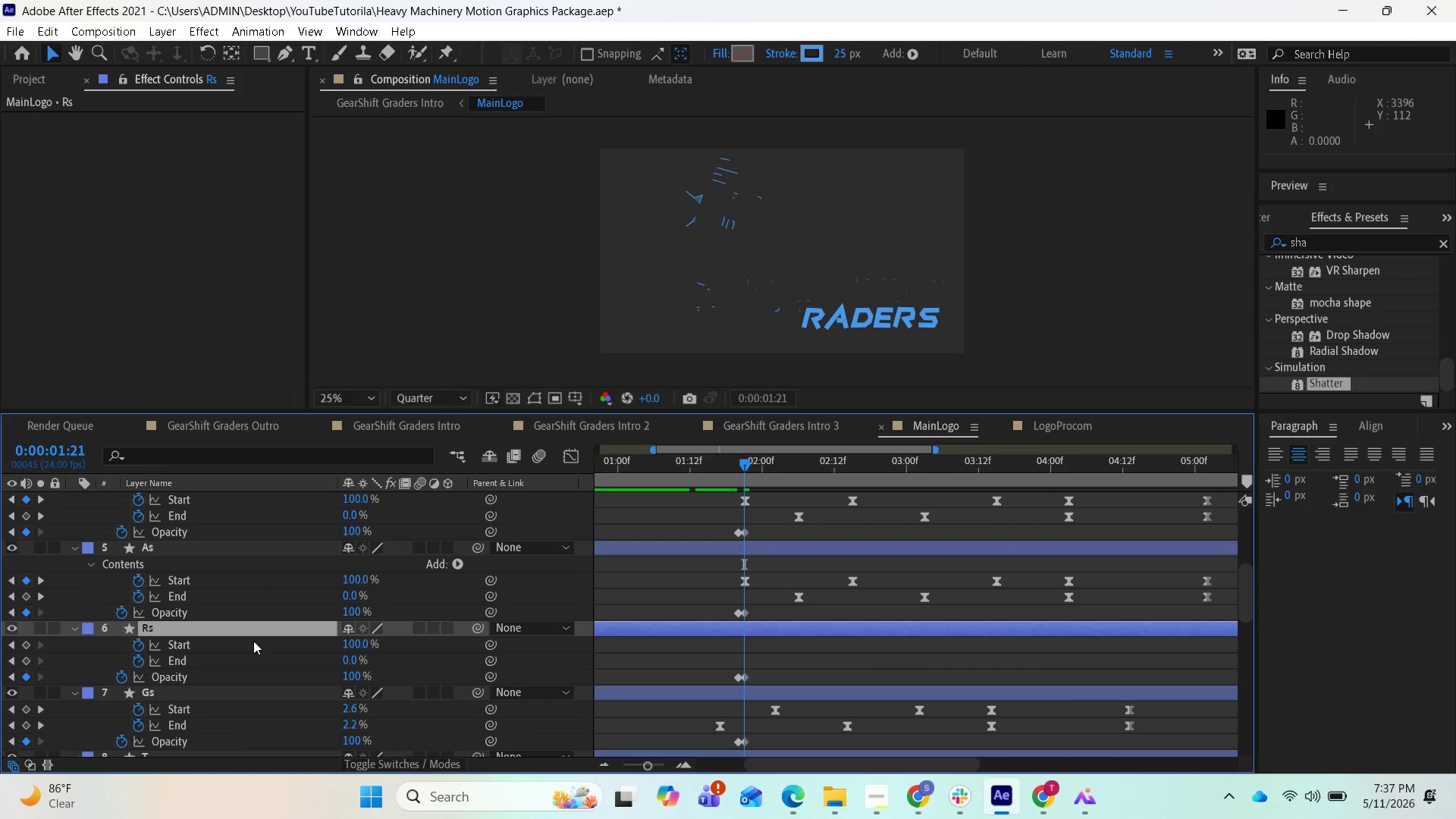 
left_click([246, 647])
 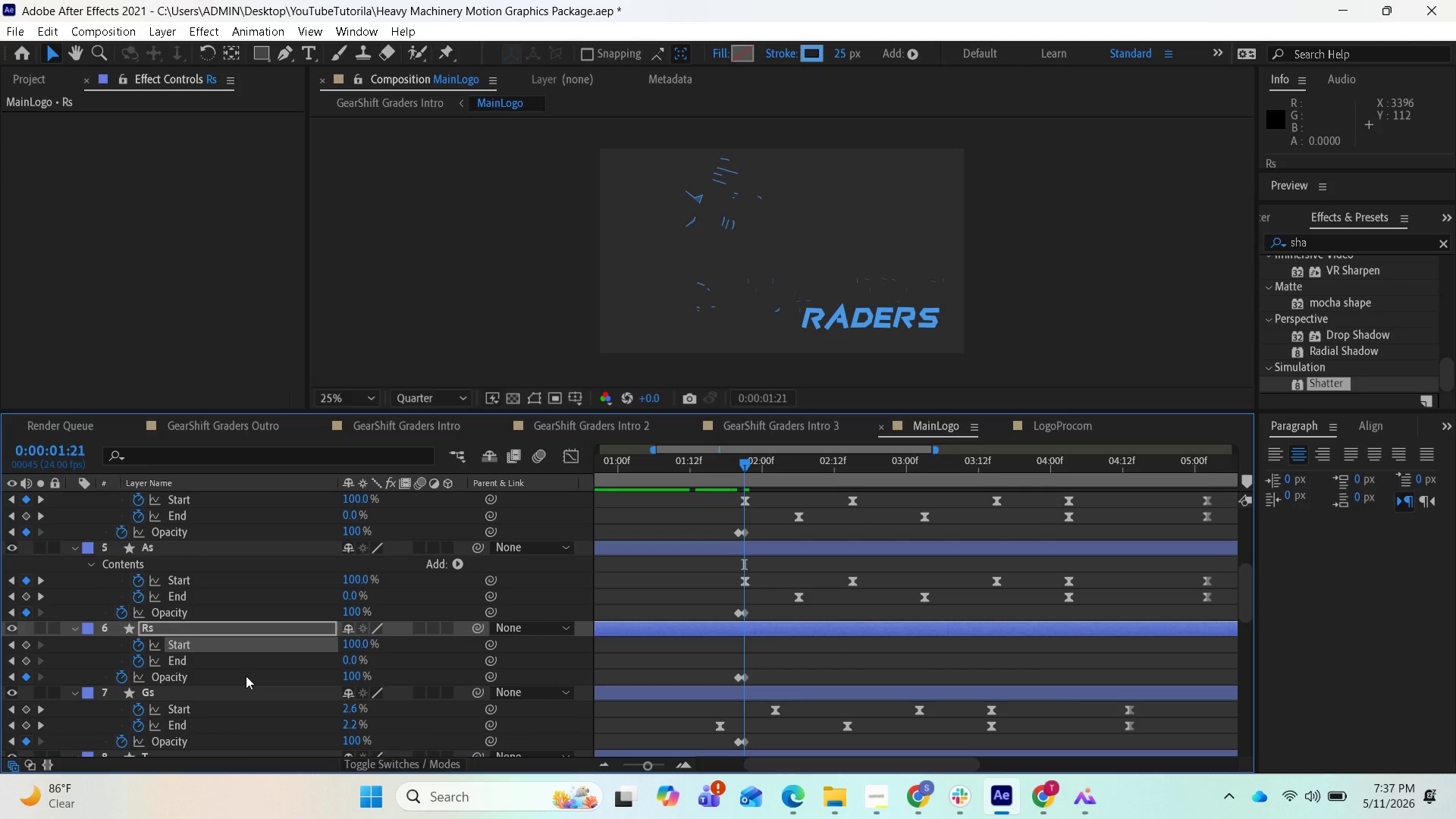 
hold_key(key=ShiftLeft, duration=1.0)
left_click([246, 675])
 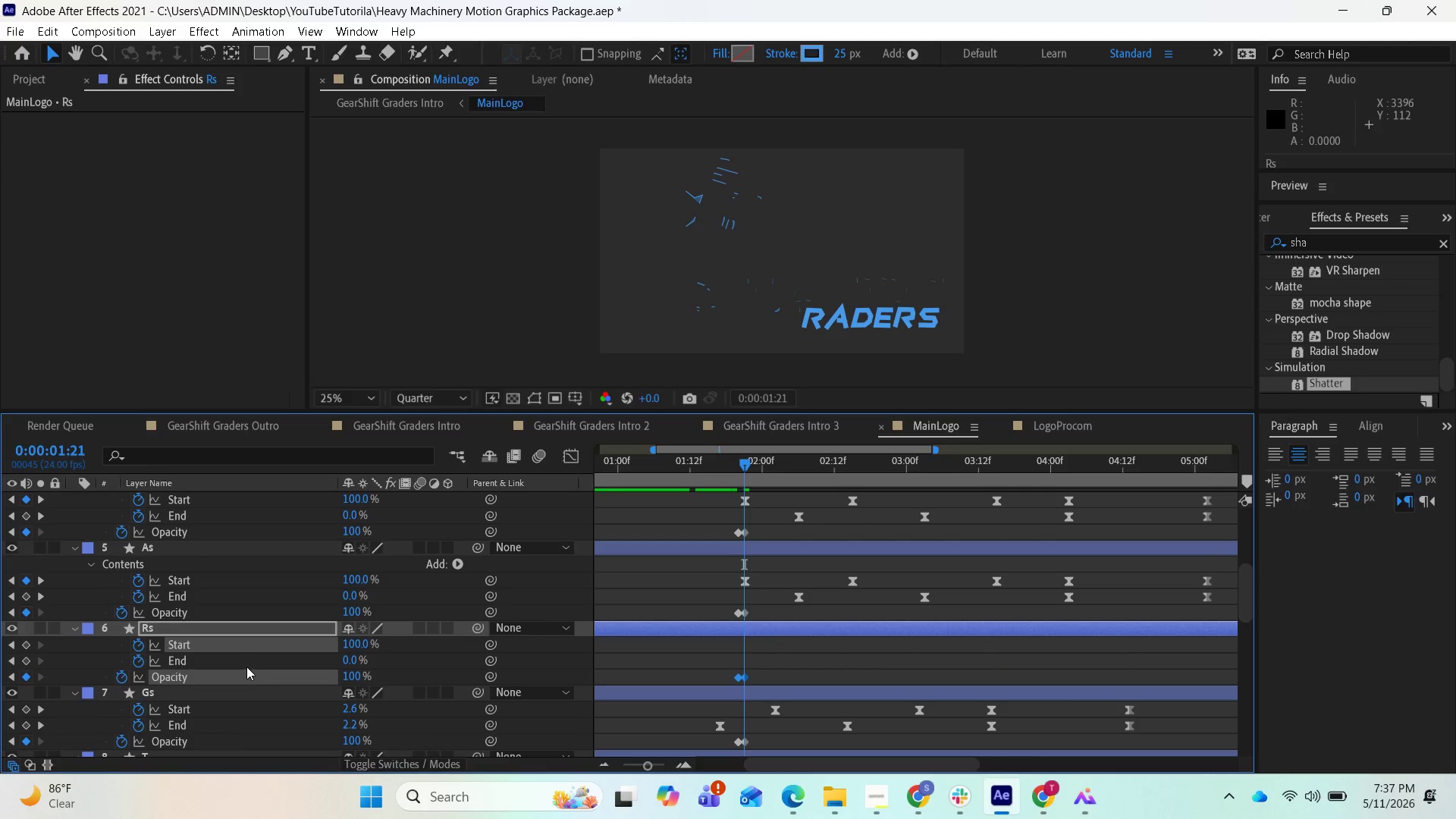 
left_click([246, 665])
 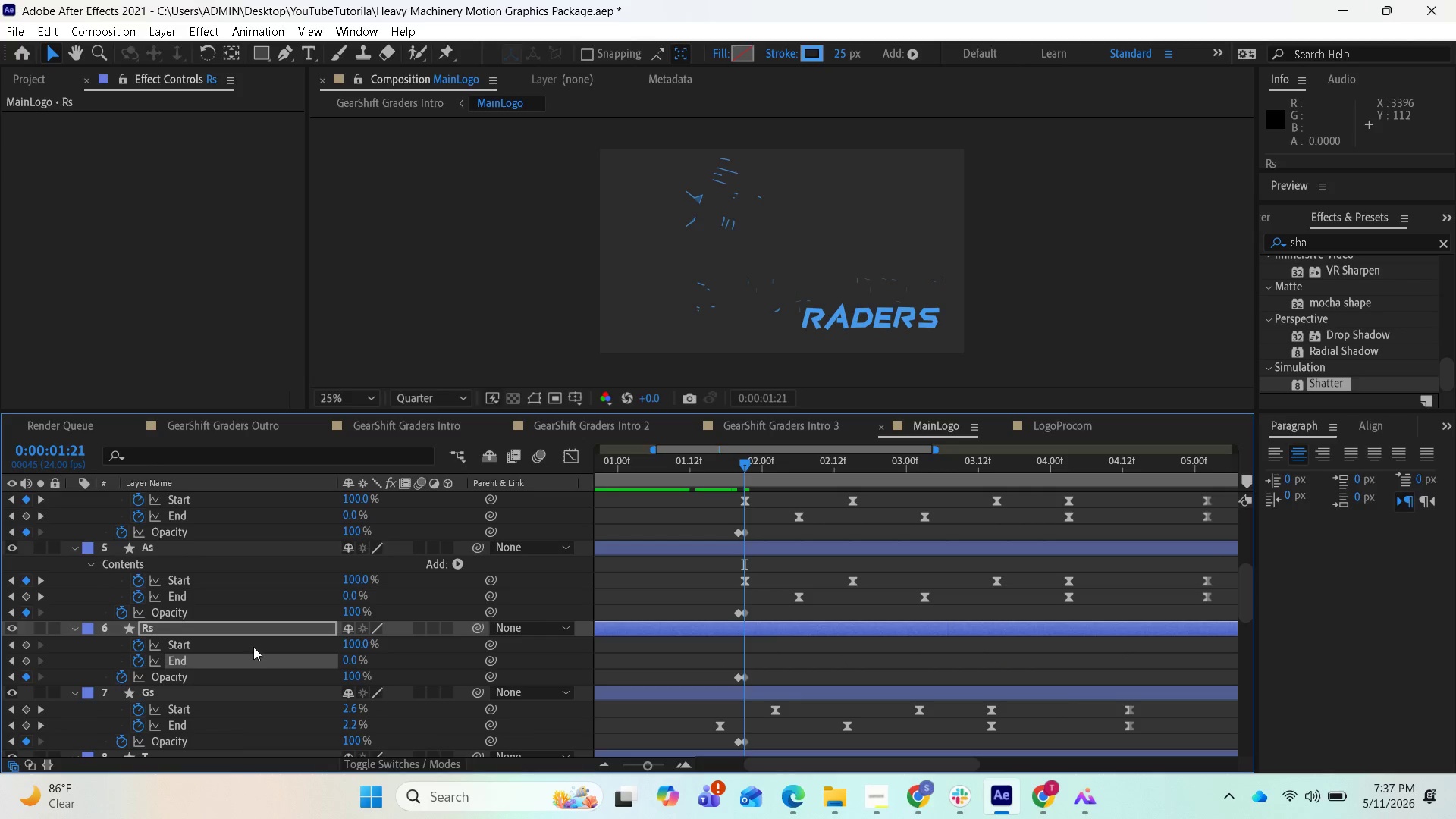 
hold_key(key=ShiftLeft, duration=1.5)
left_click([254, 643])
 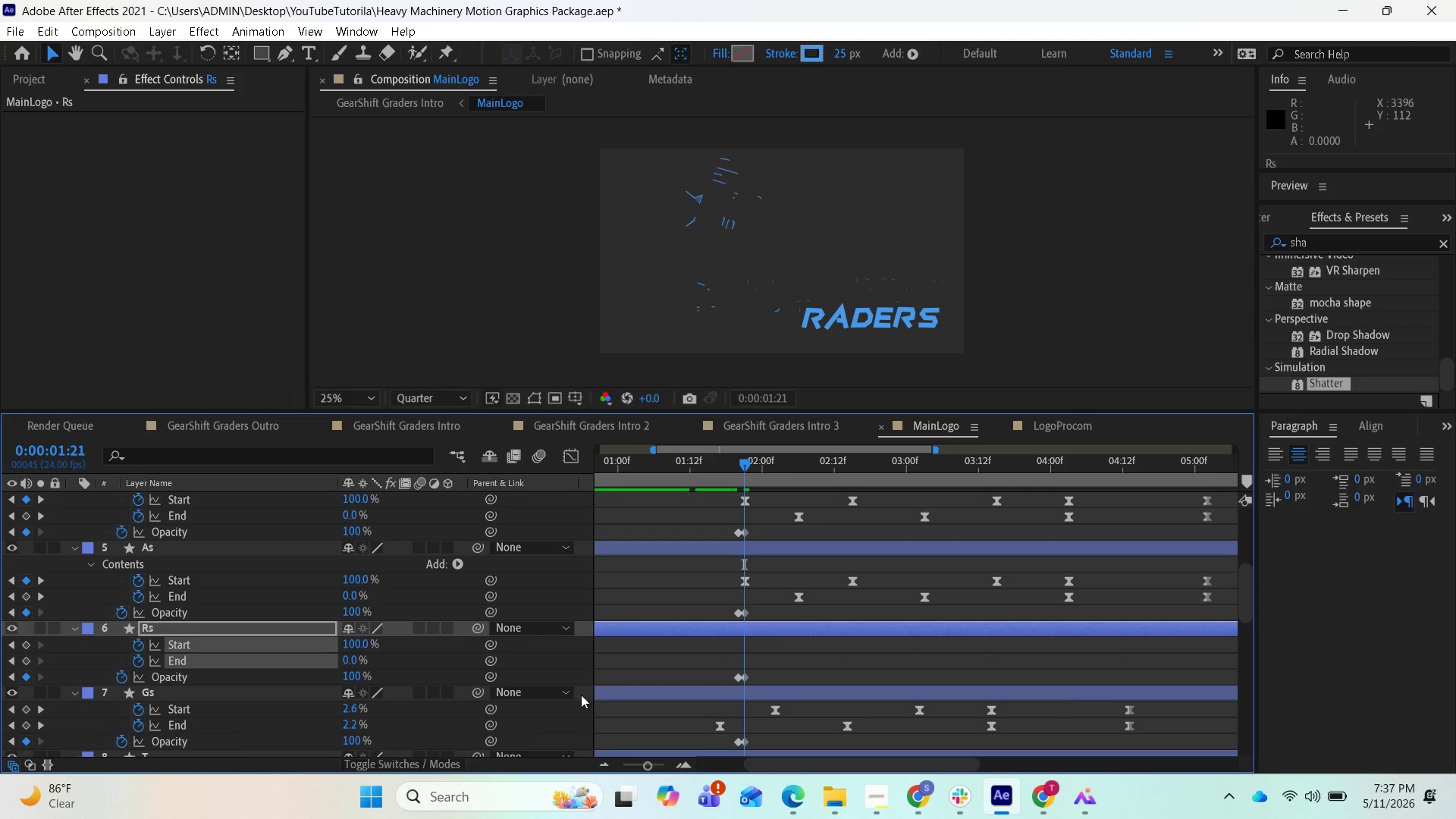 
key(Control+V)
 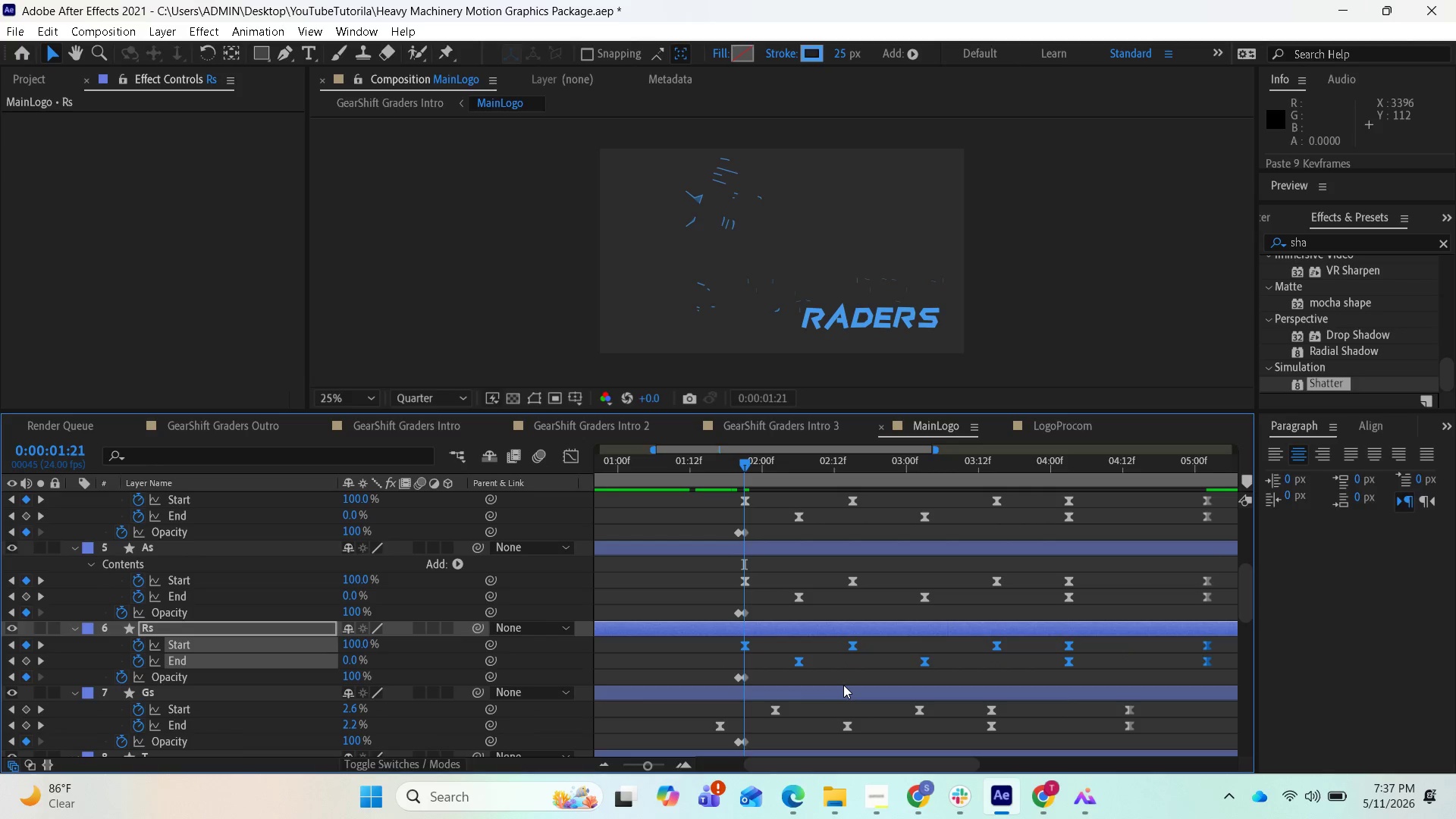 
scroll: coordinate [848, 683], scroll_direction: down, amount: 2.0
 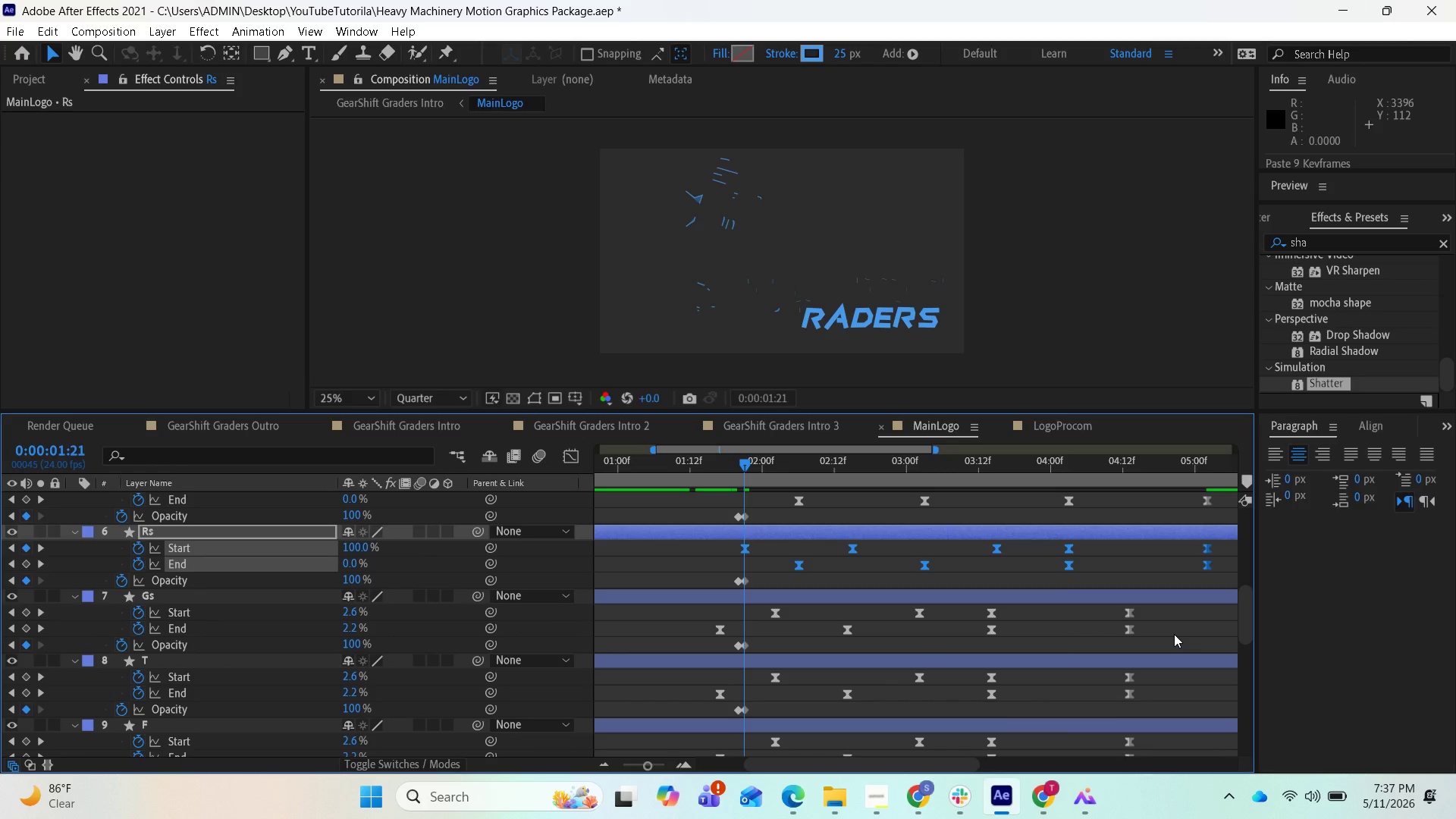 
left_click_drag(start_coordinate=[1174, 634], to_coordinate=[713, 609])
 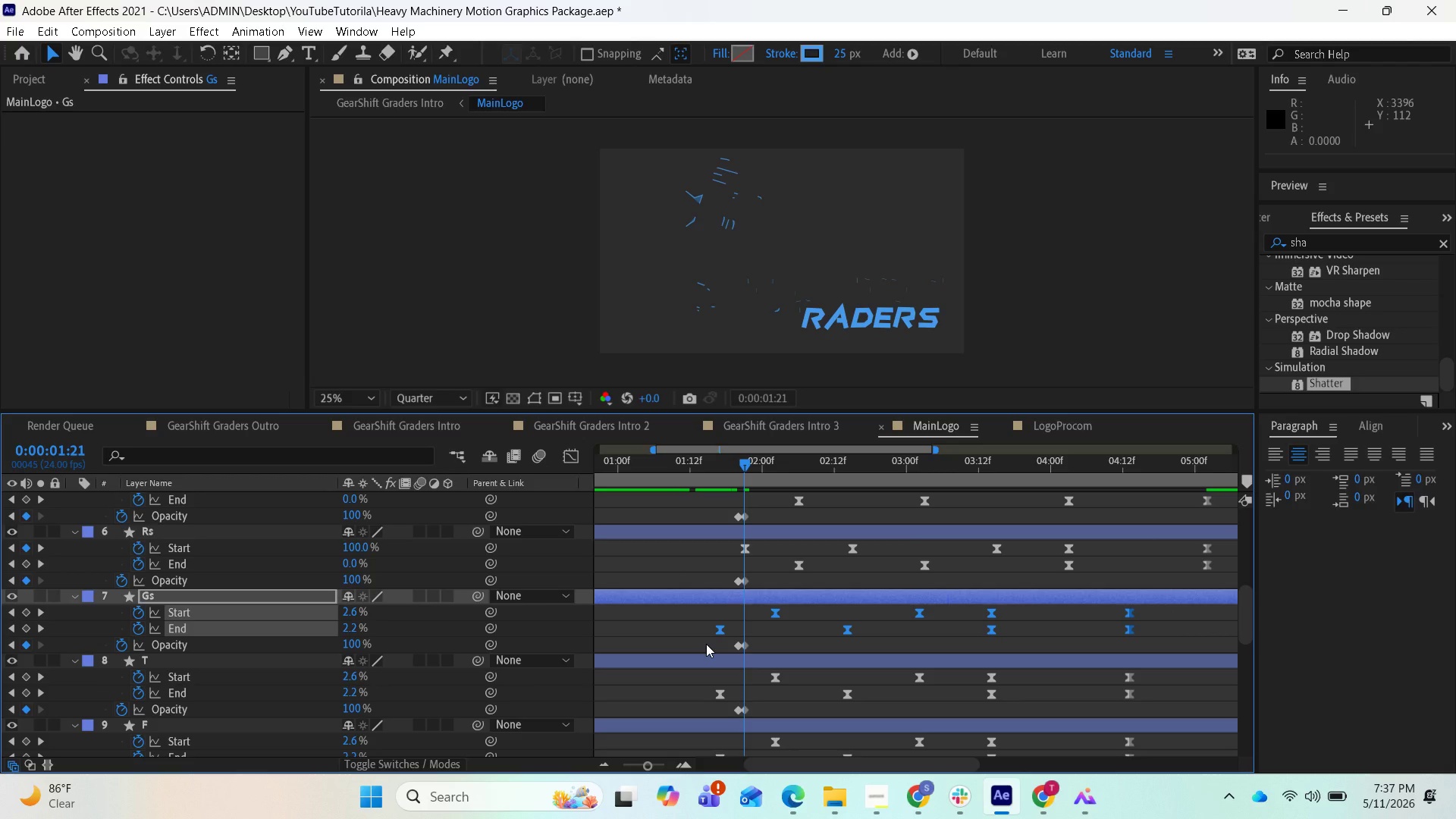 
key(Delete)
 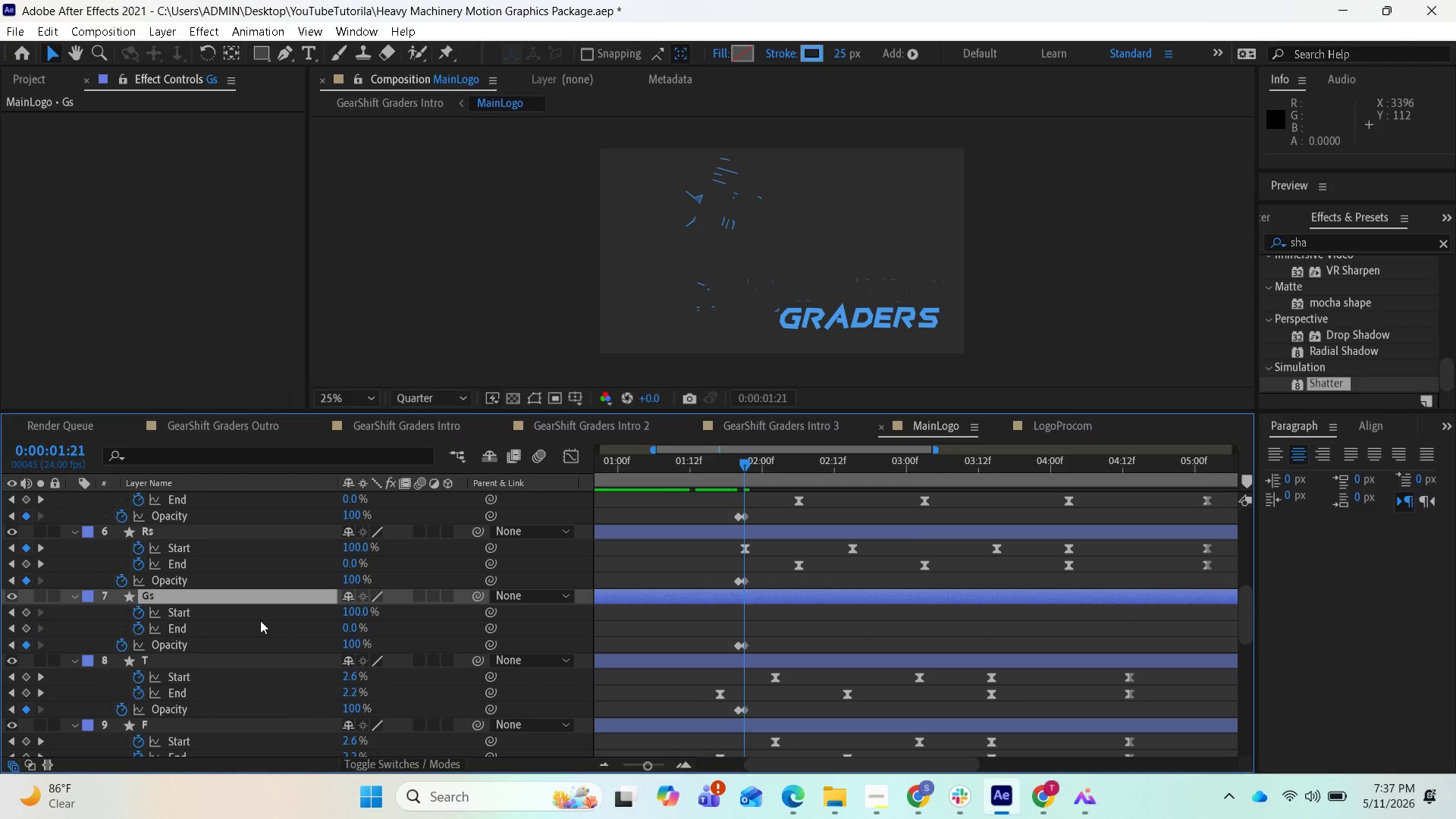 
left_click([253, 616])
 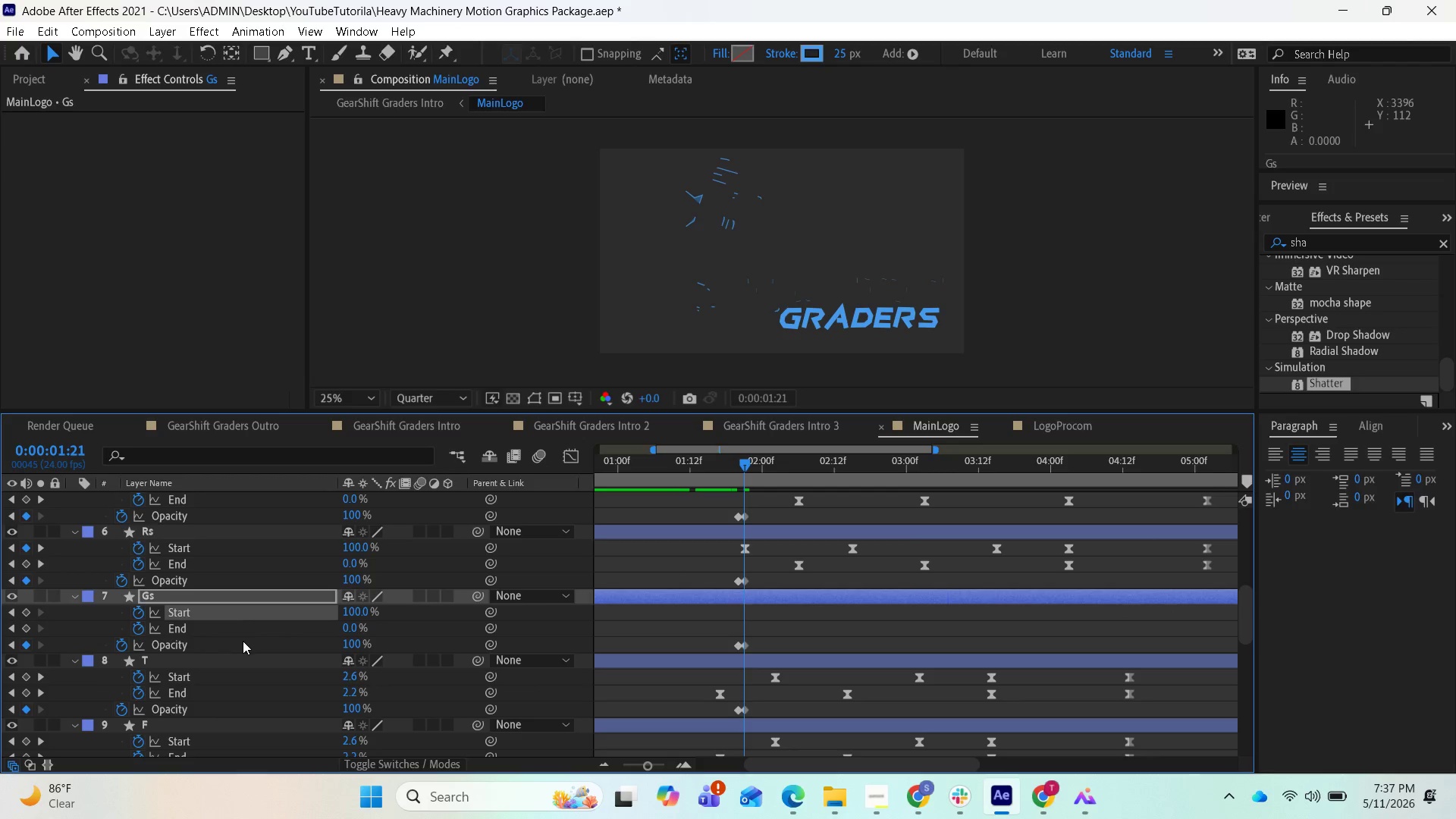 
hold_key(key=ShiftLeft, duration=0.81)
left_click([243, 641])
 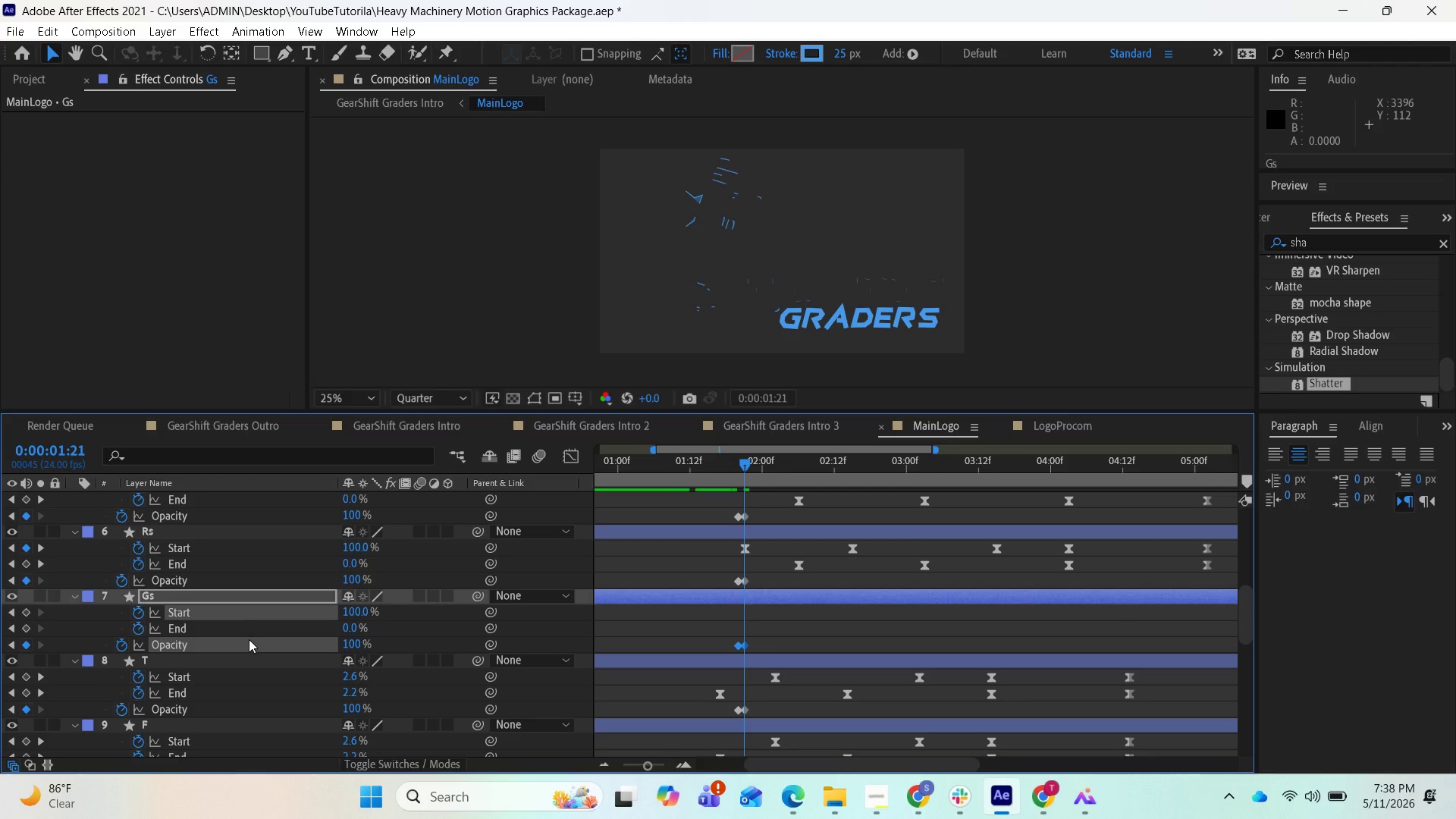 
left_click([249, 637])
 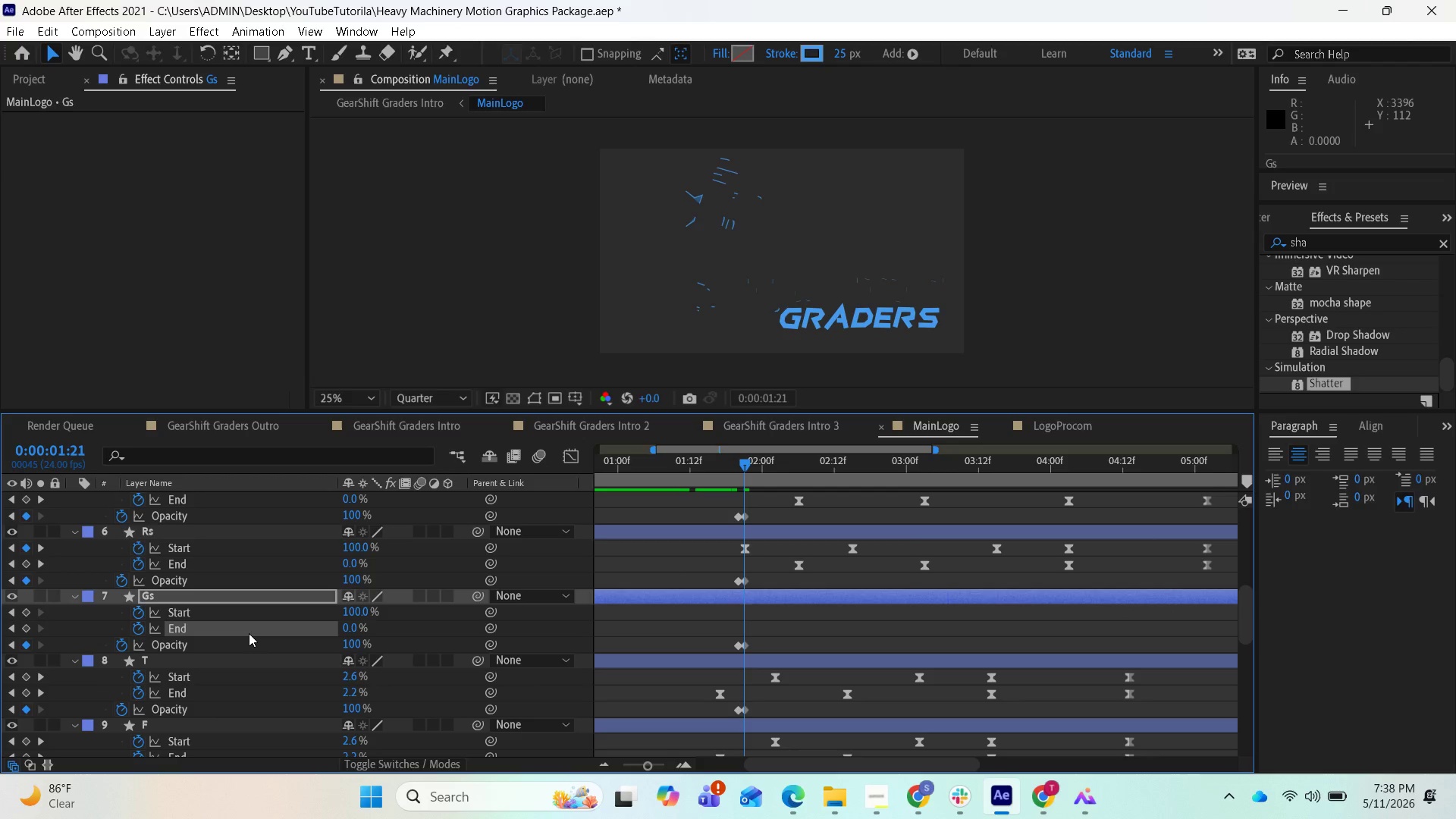 
left_click([249, 633])
 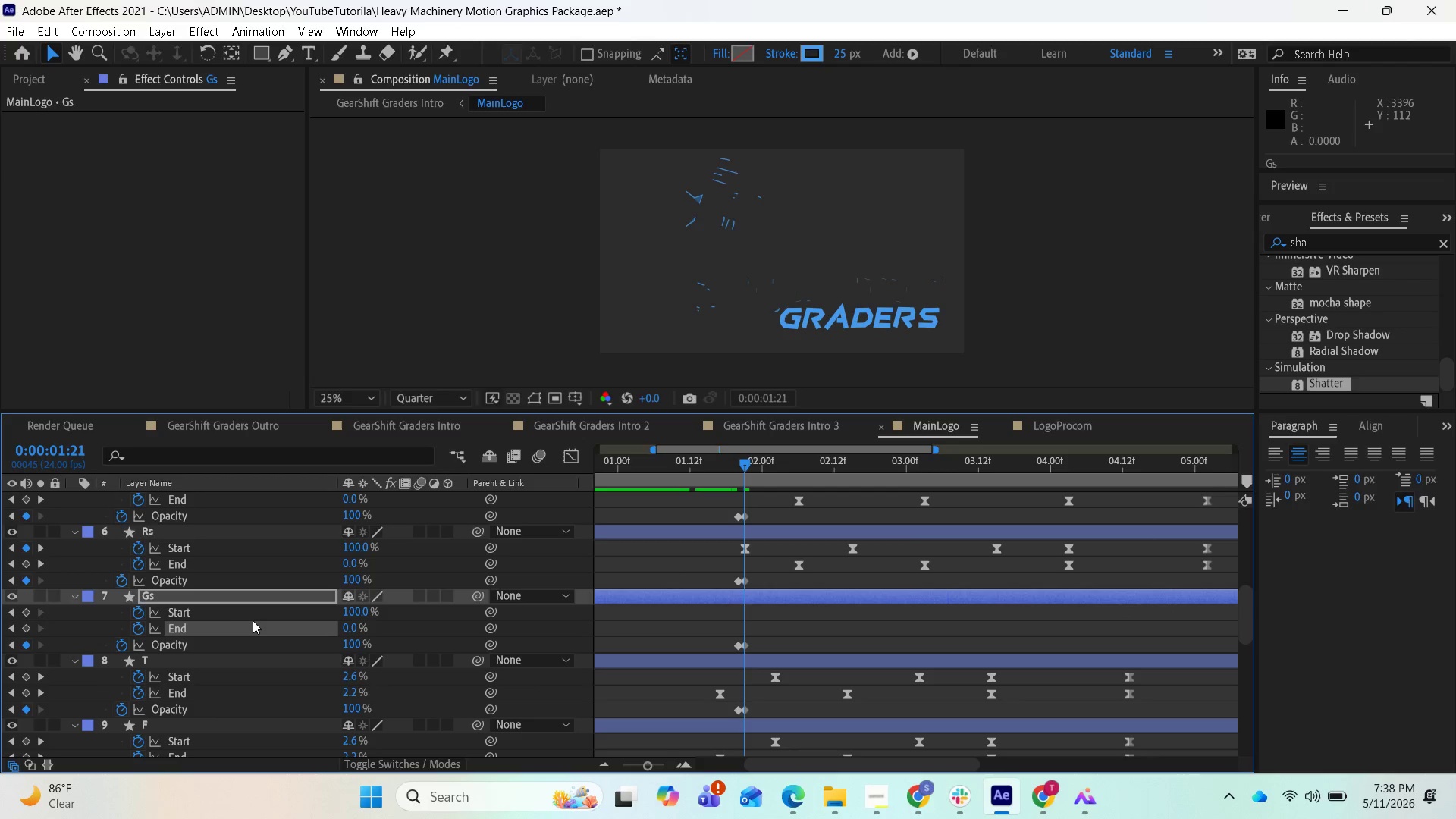 
hold_key(key=ShiftLeft, duration=0.61)
left_click([253, 617])
 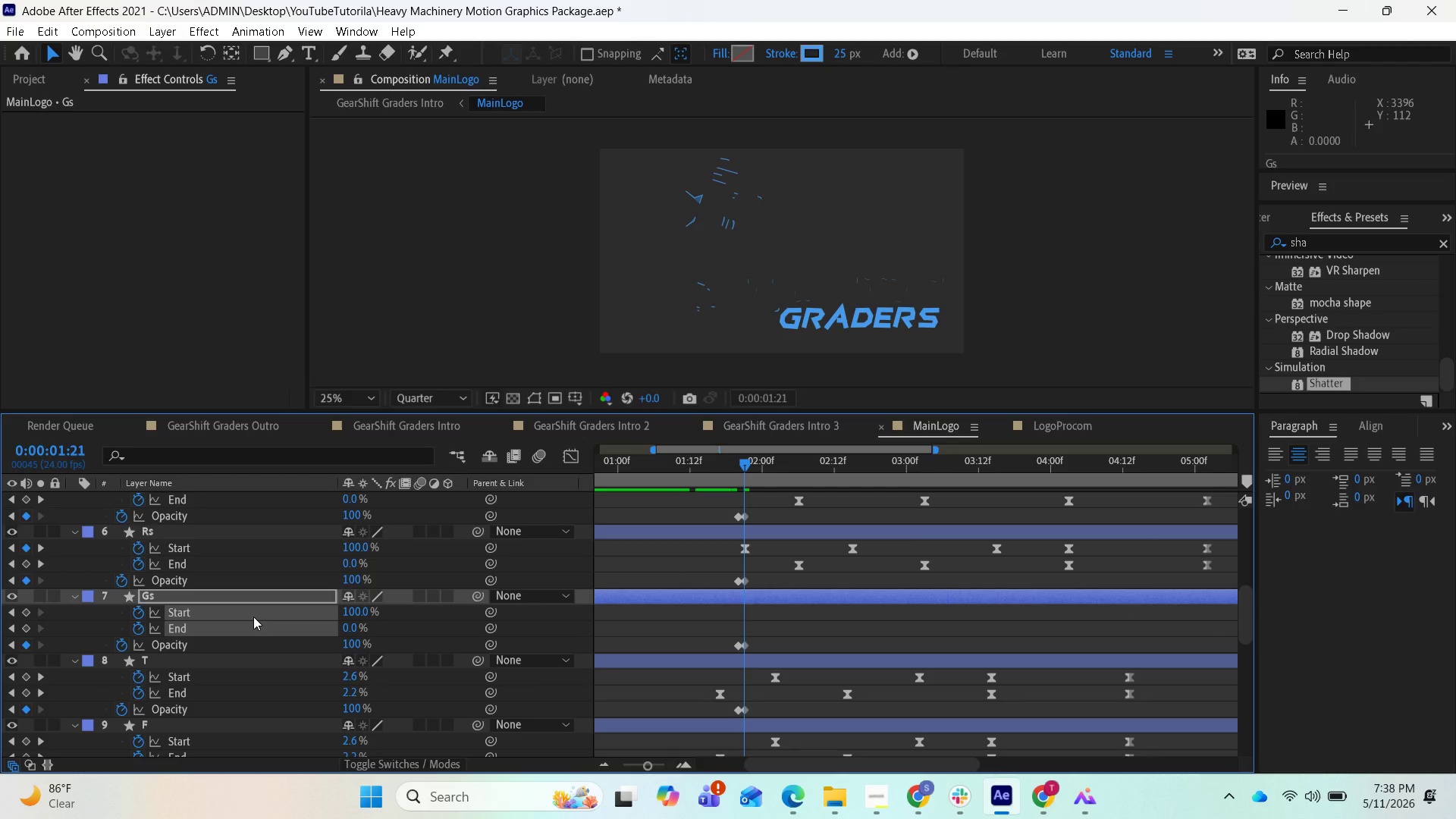 
key(Control+V)
 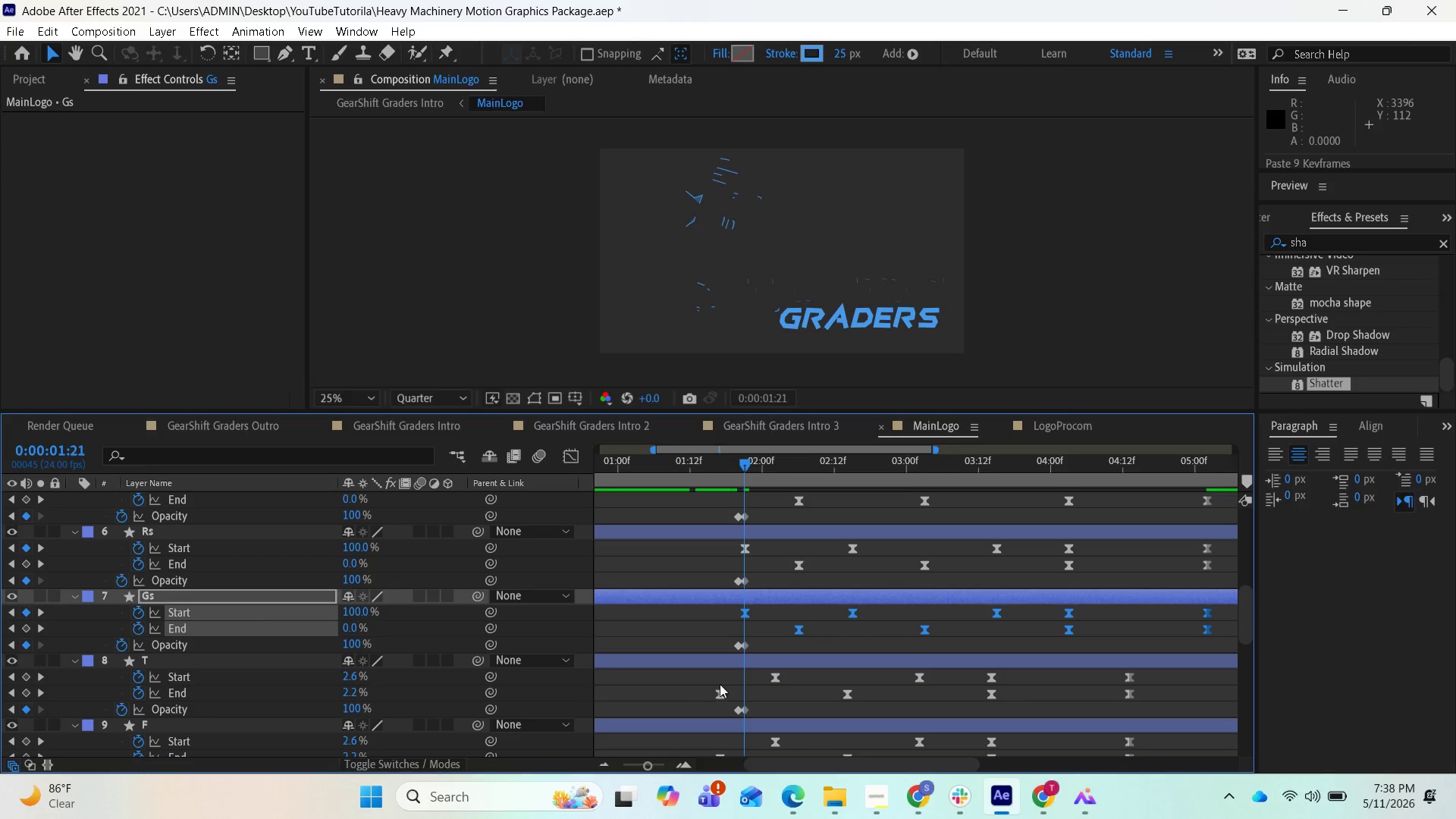 
scroll: coordinate [732, 685], scroll_direction: down, amount: 1.0
 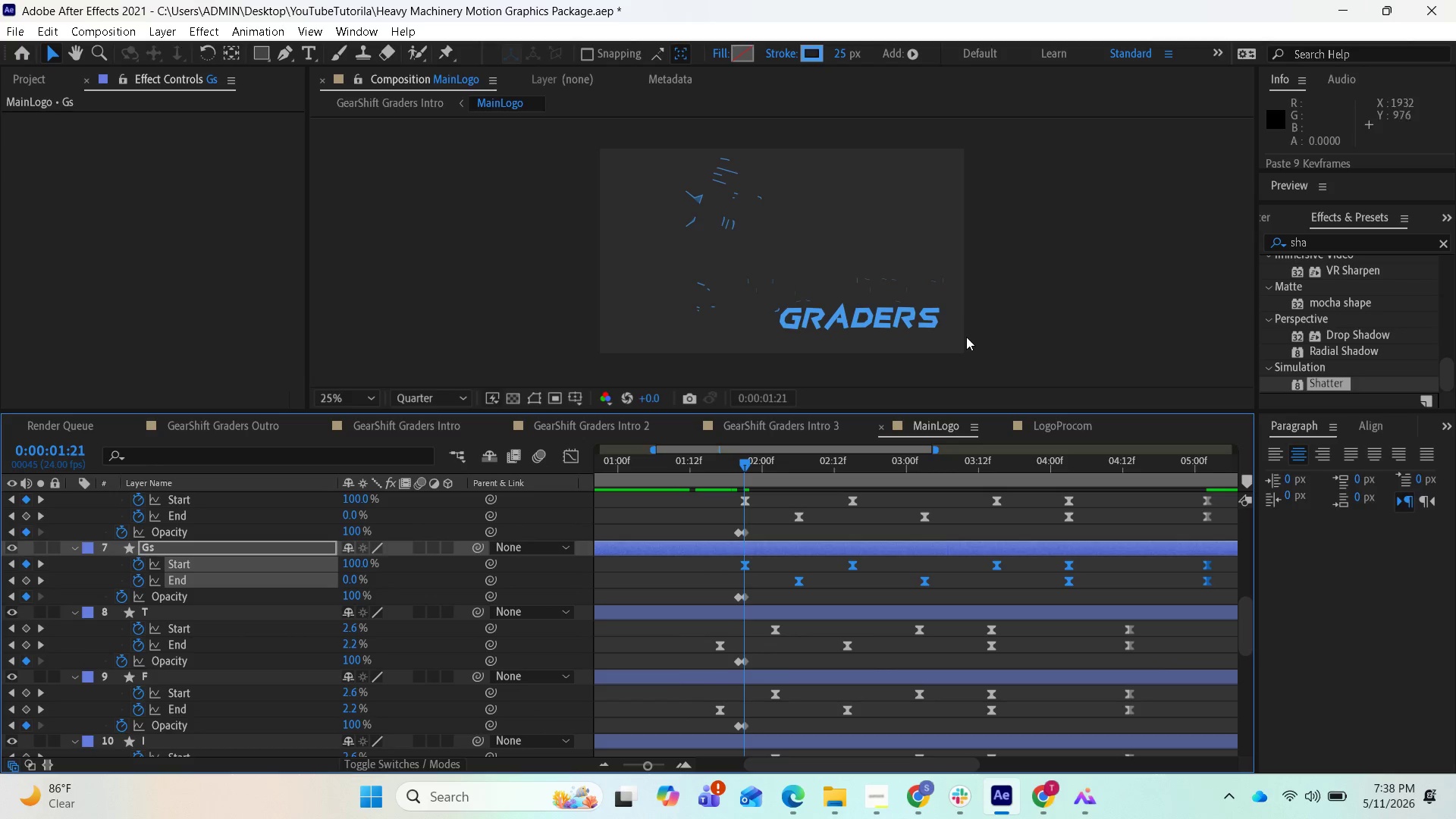 
wait(8.06)
 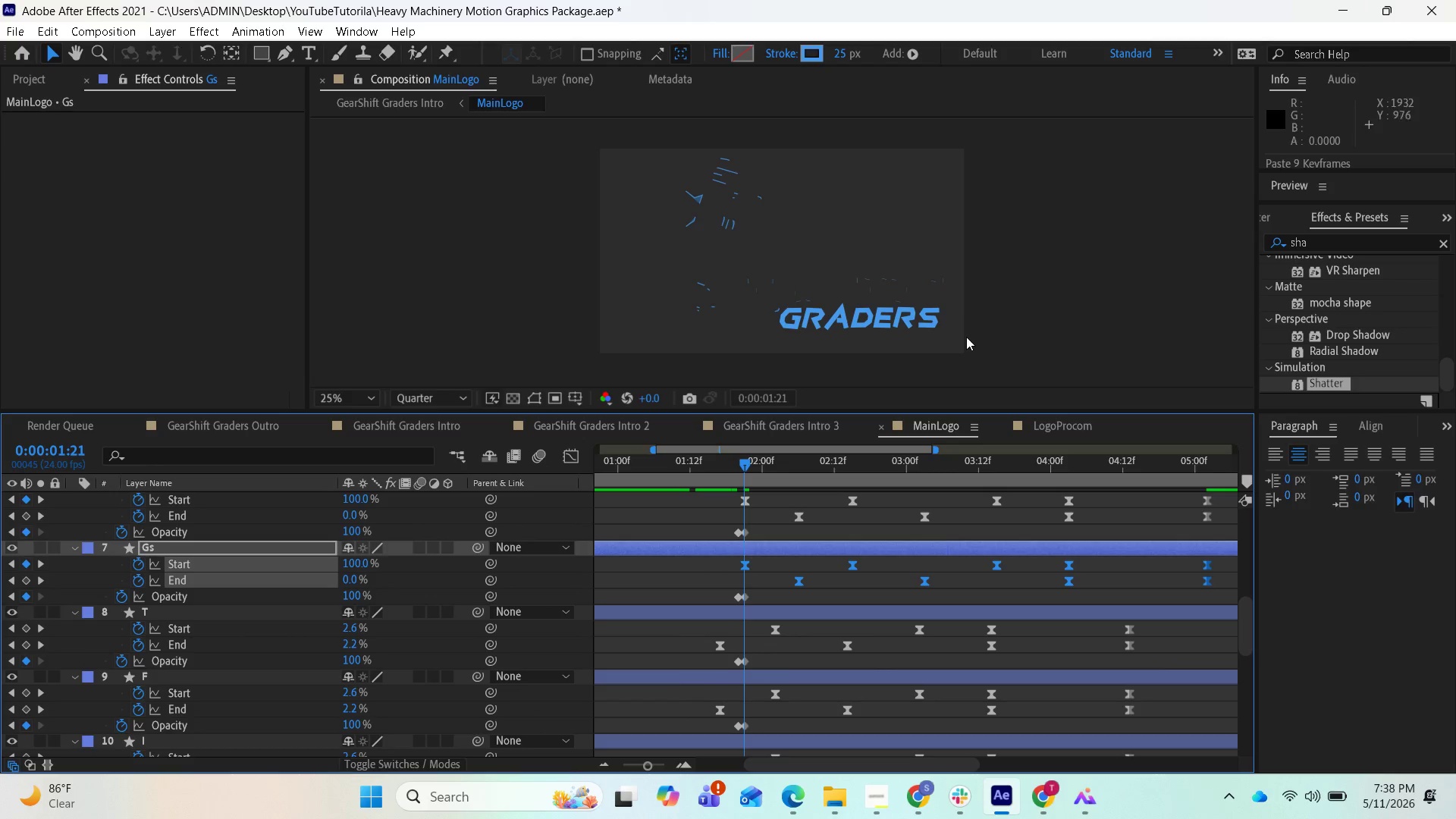 
left_click_drag(start_coordinate=[1186, 647], to_coordinate=[700, 627])
 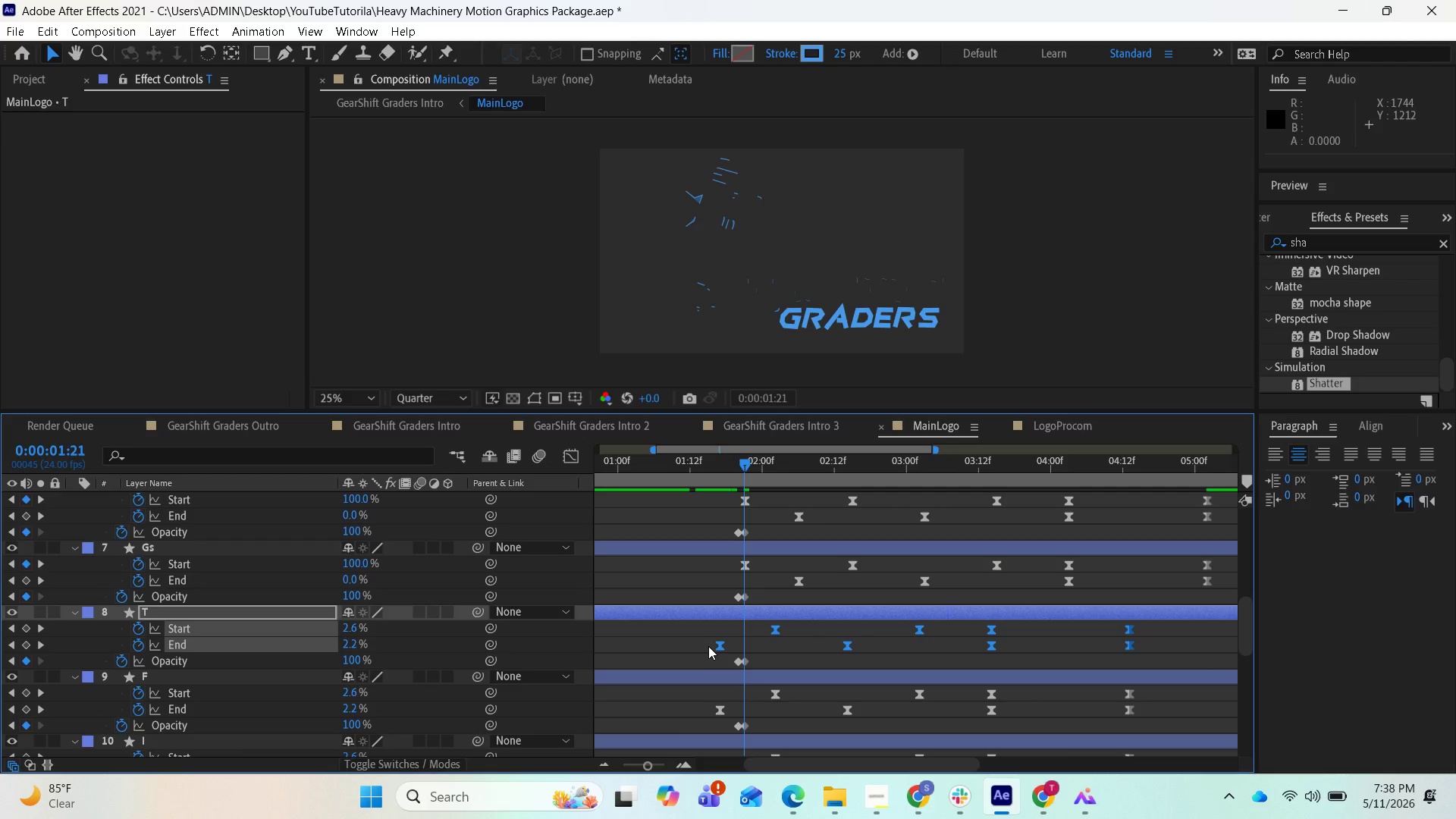 
key(Delete)
 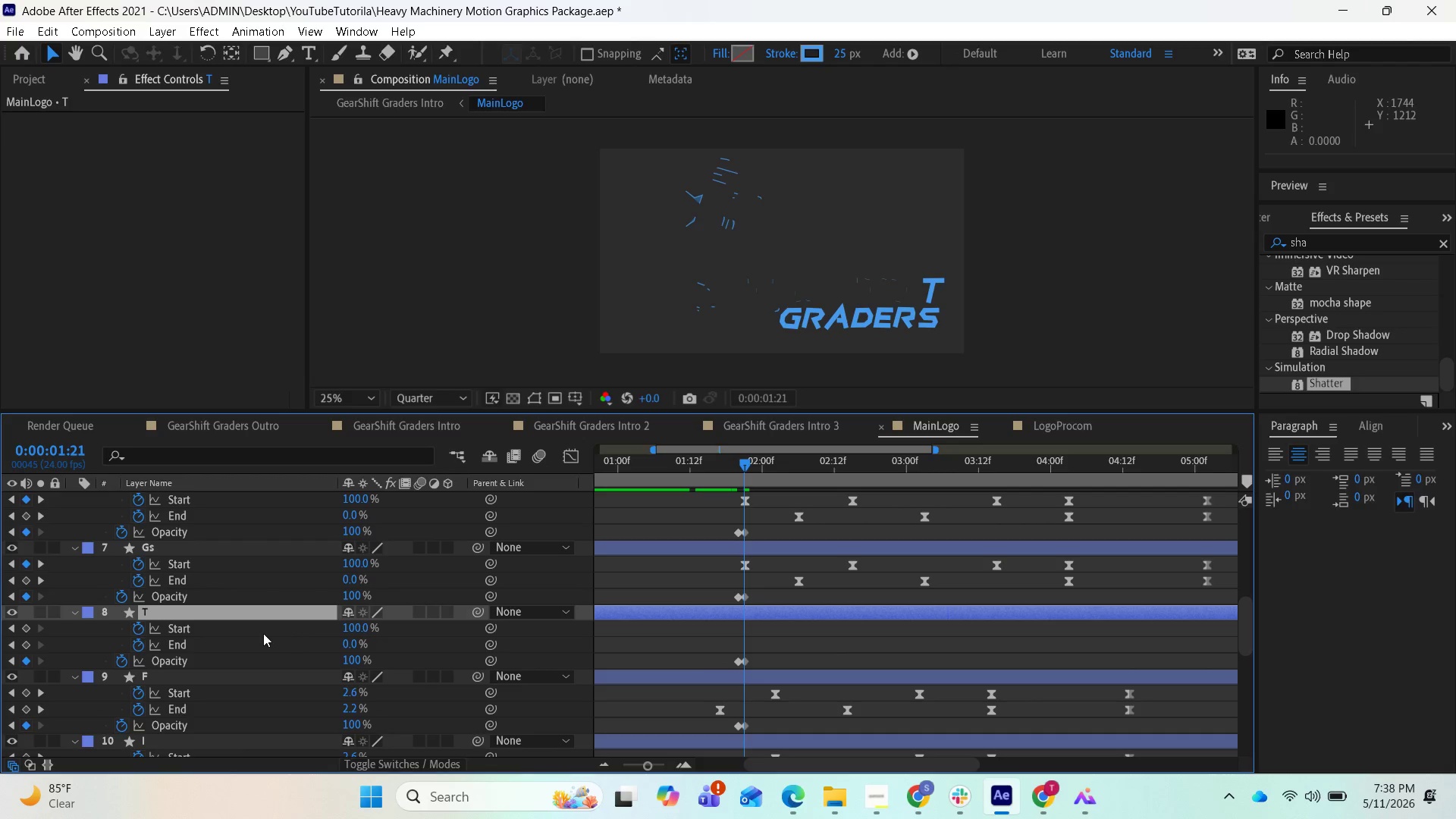 
left_click([259, 633])
 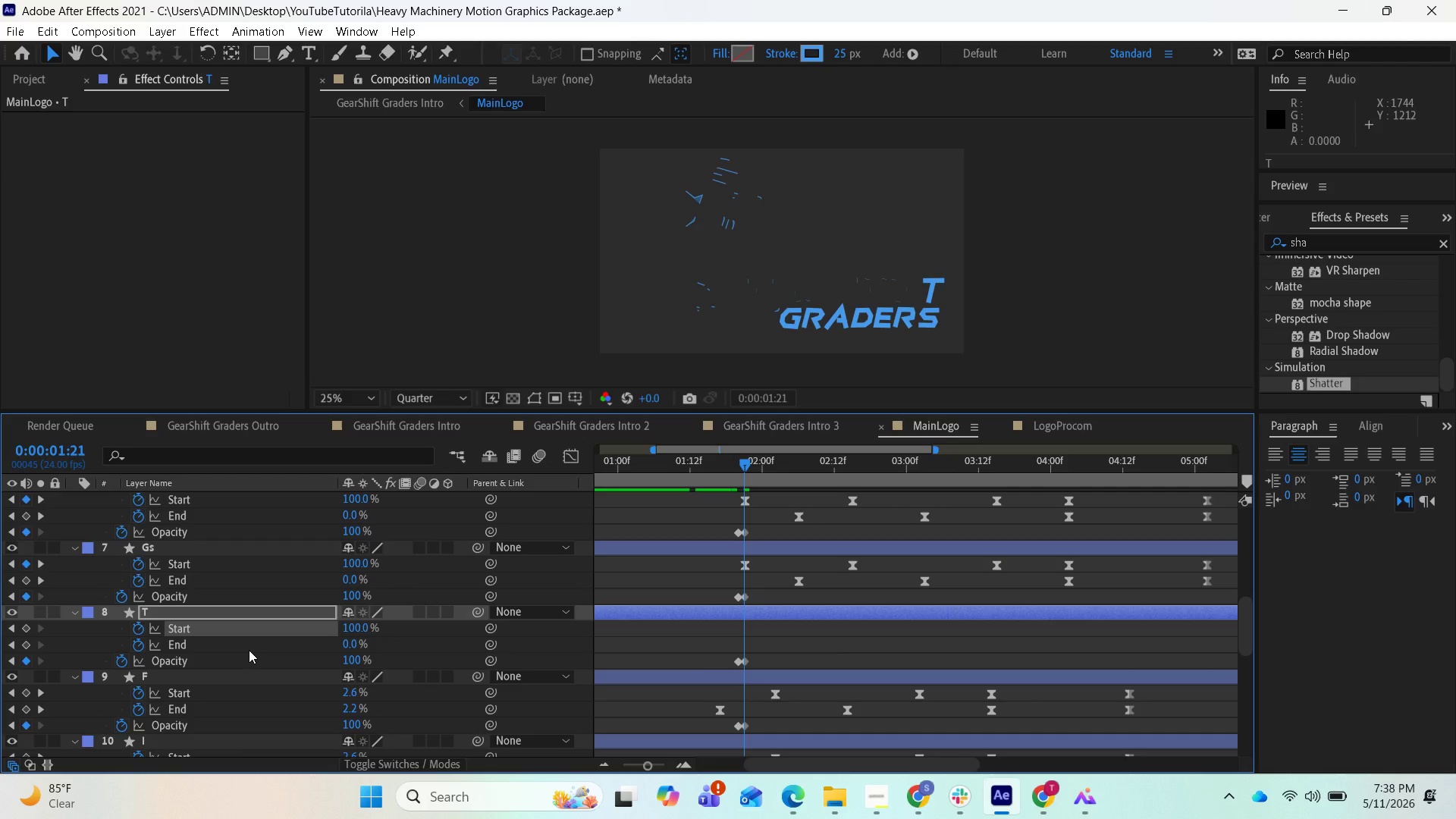 
hold_key(key=ShiftLeft, duration=0.81)
left_click([249, 650])
 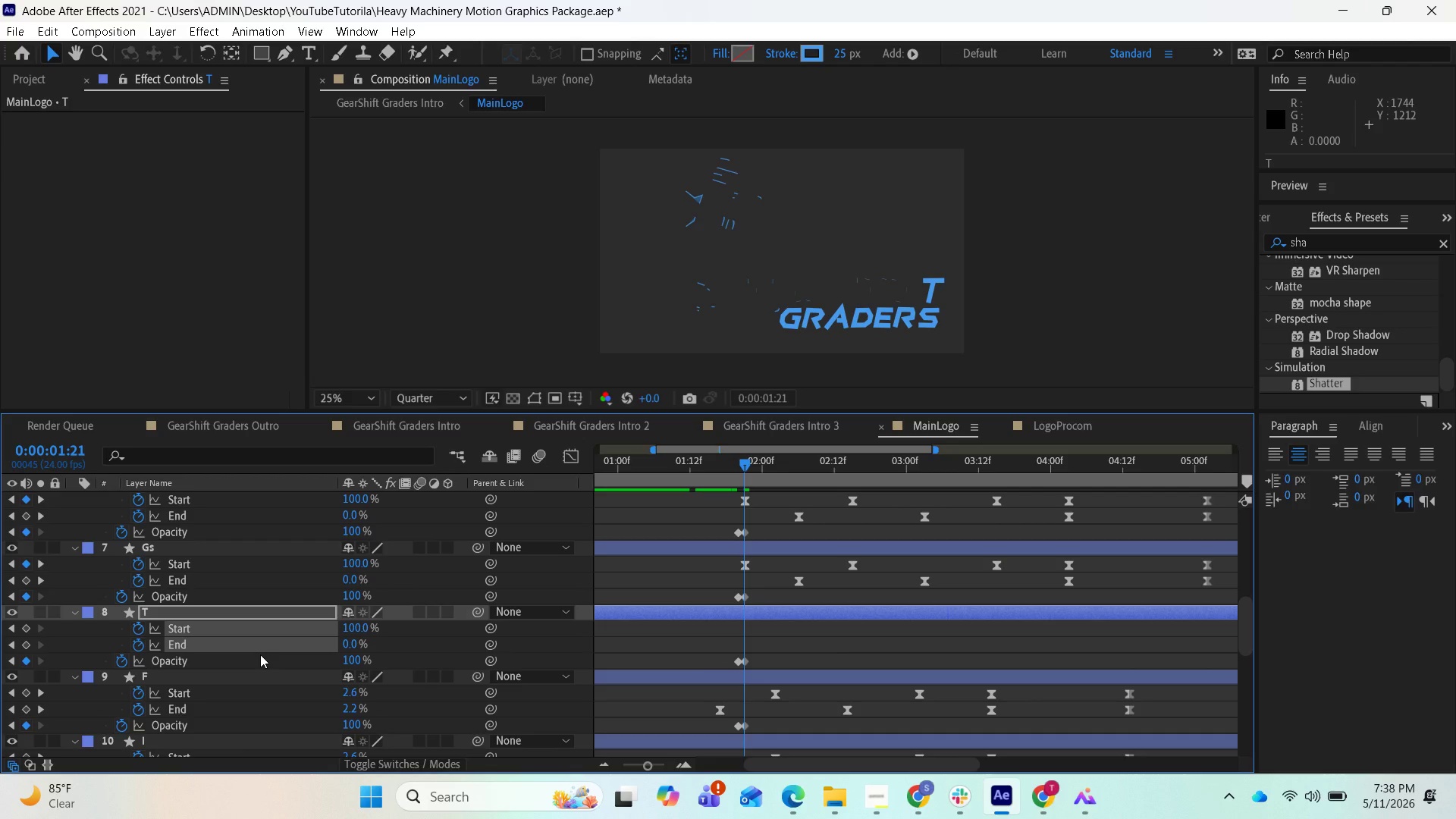 
key(Control+V)
 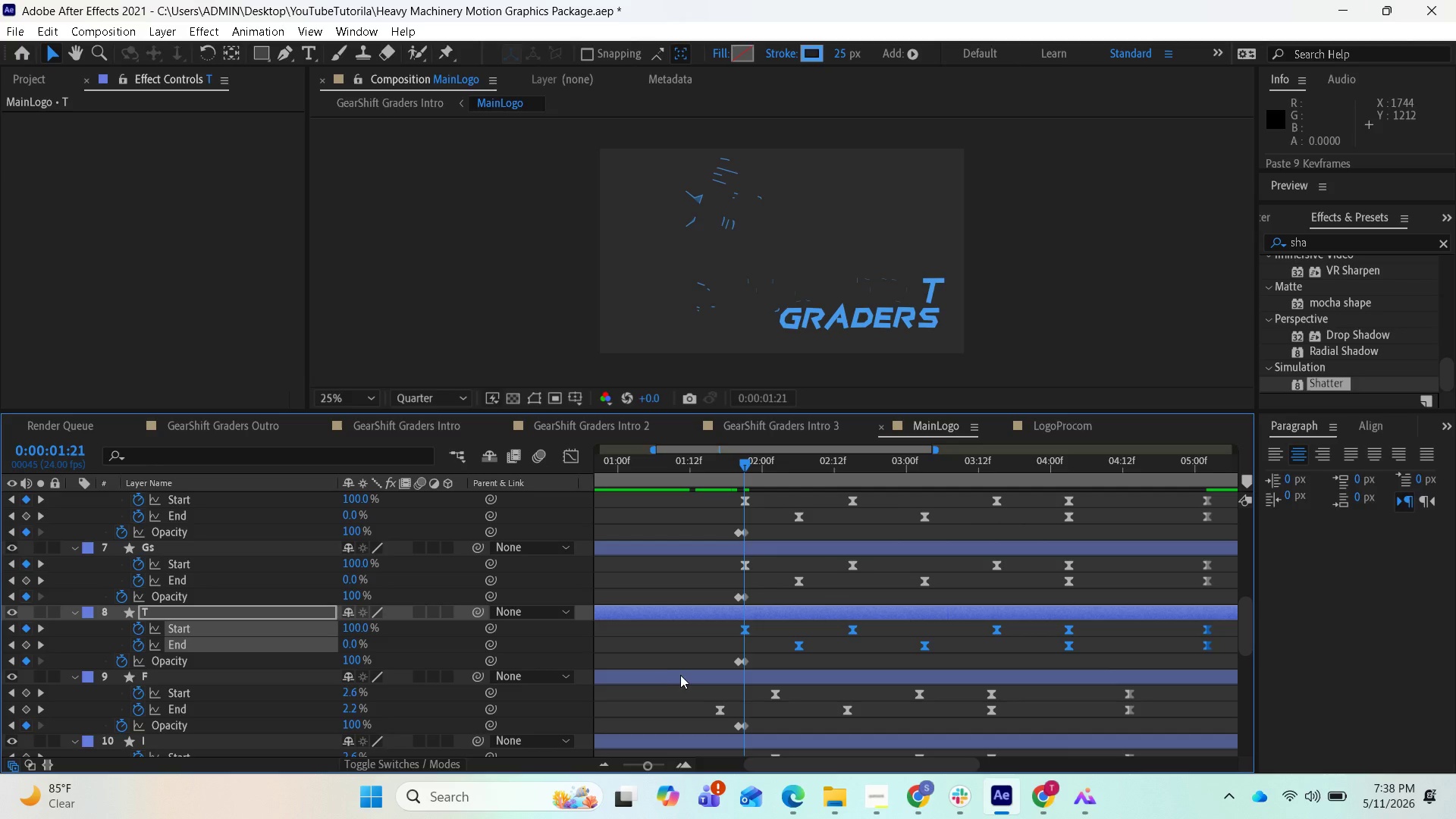 
scroll: coordinate [683, 668], scroll_direction: down, amount: 2.0
 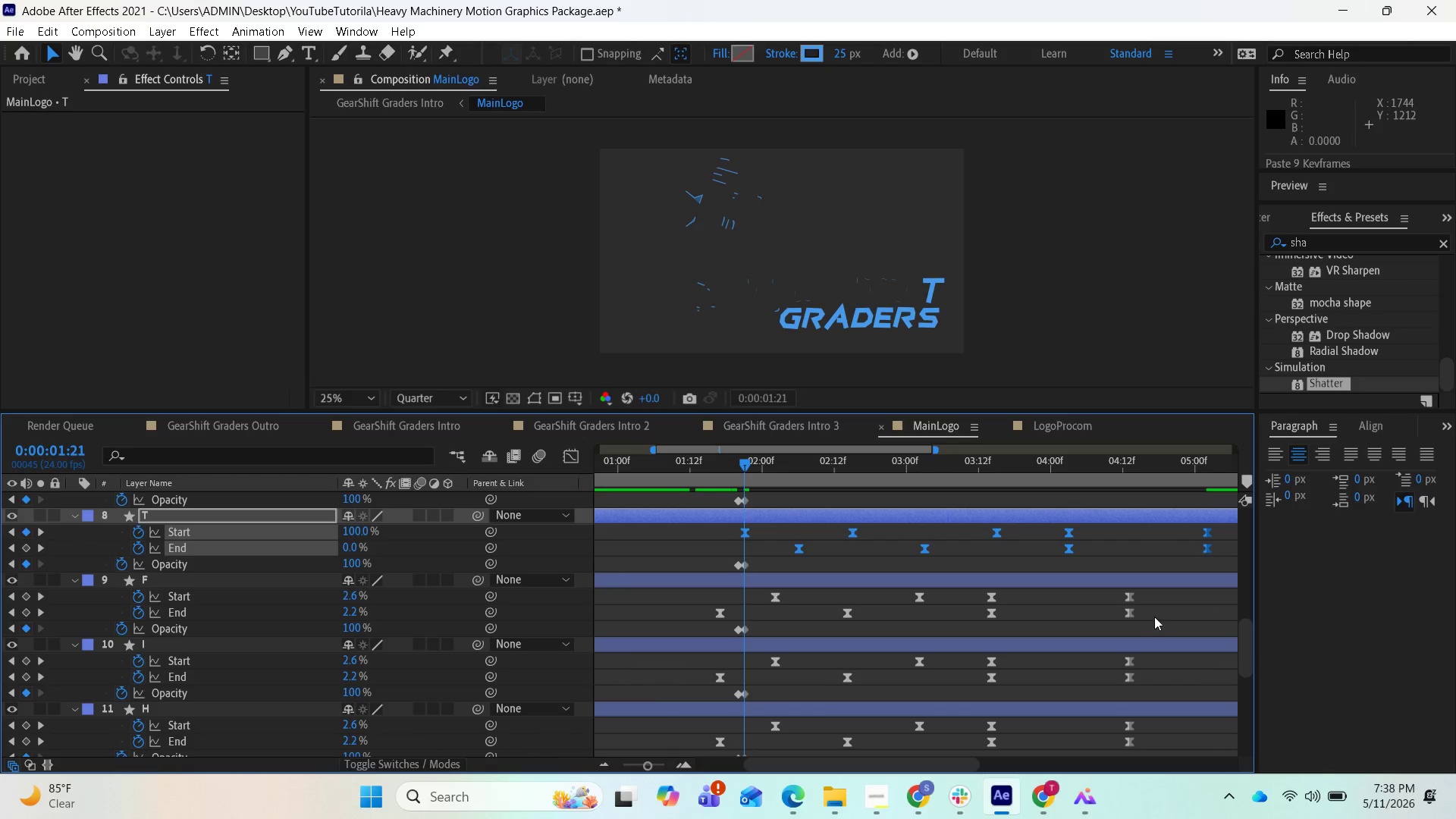 
left_click_drag(start_coordinate=[1161, 611], to_coordinate=[693, 603])
 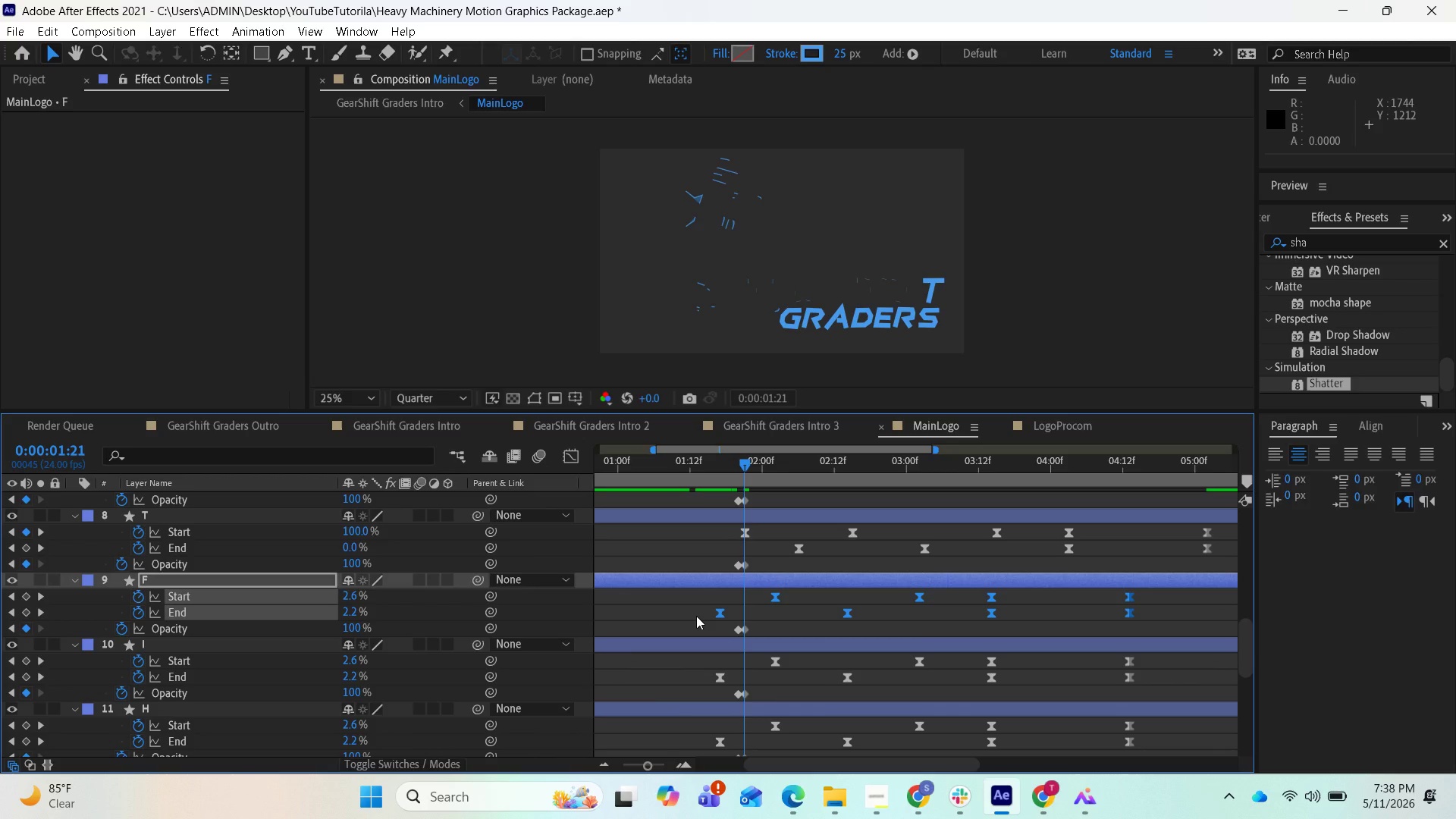 
key(Delete)
 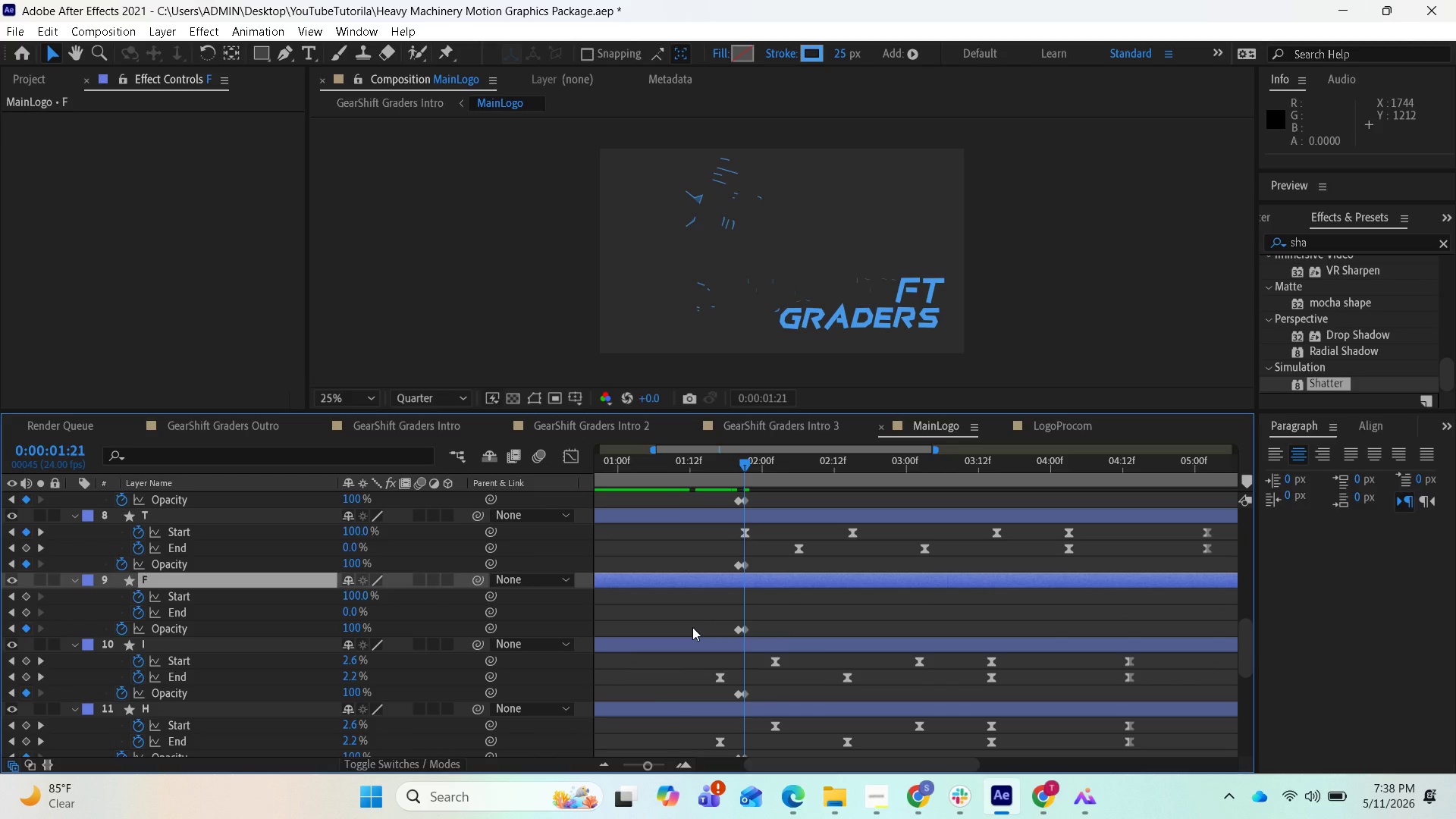 
key(Control+V)
 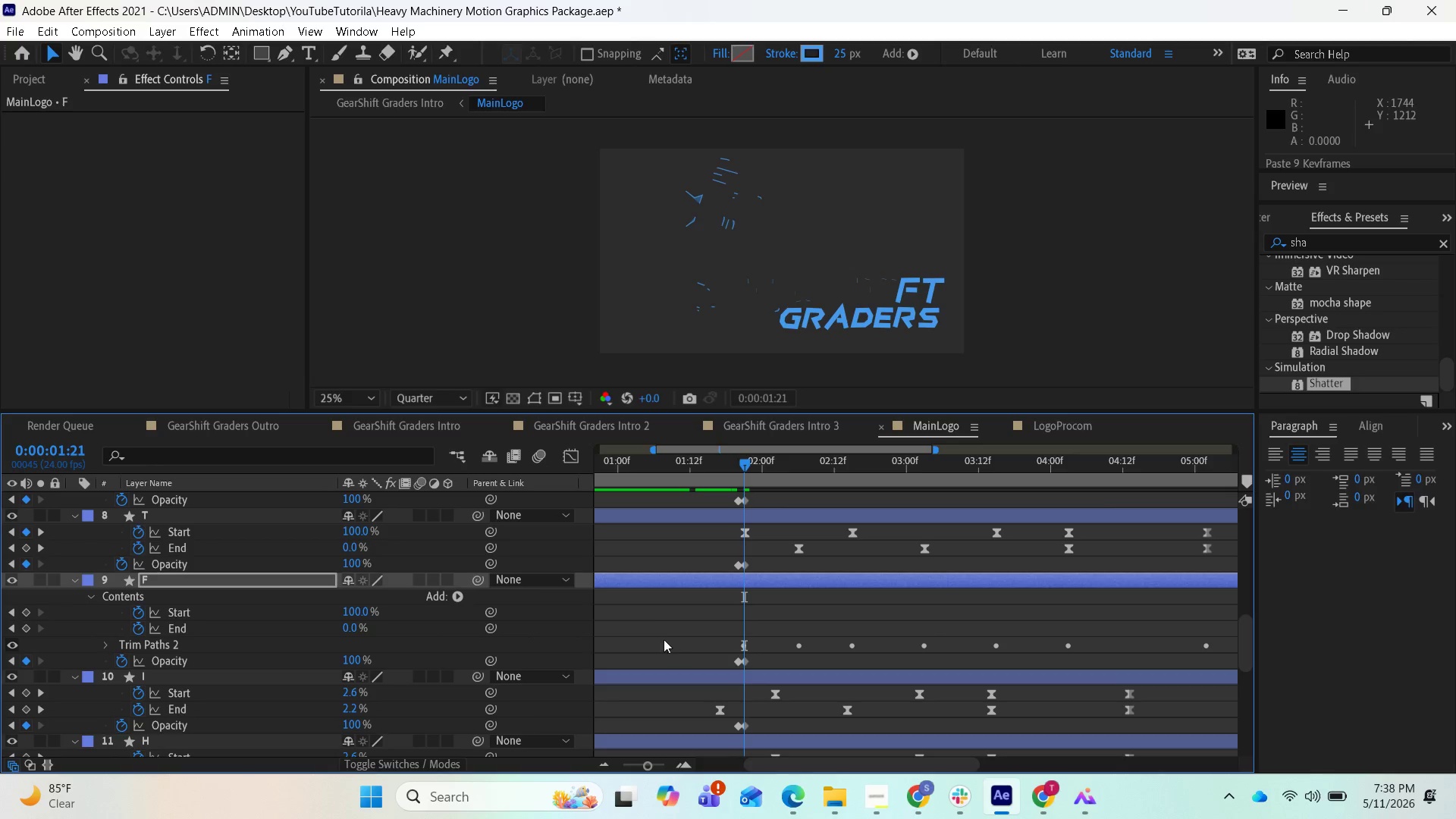 
key(Control+Z)
 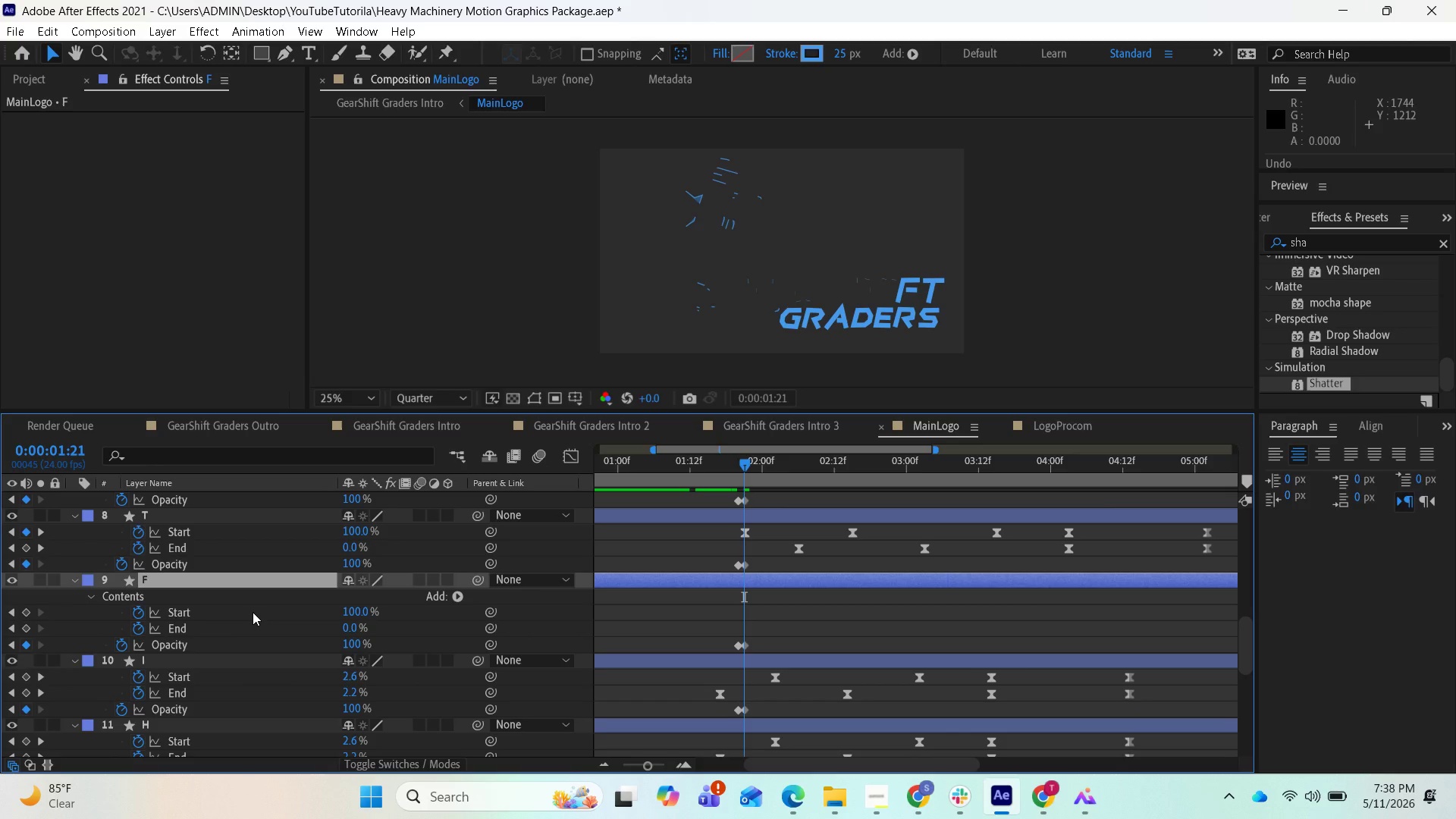 
left_click([253, 612])
 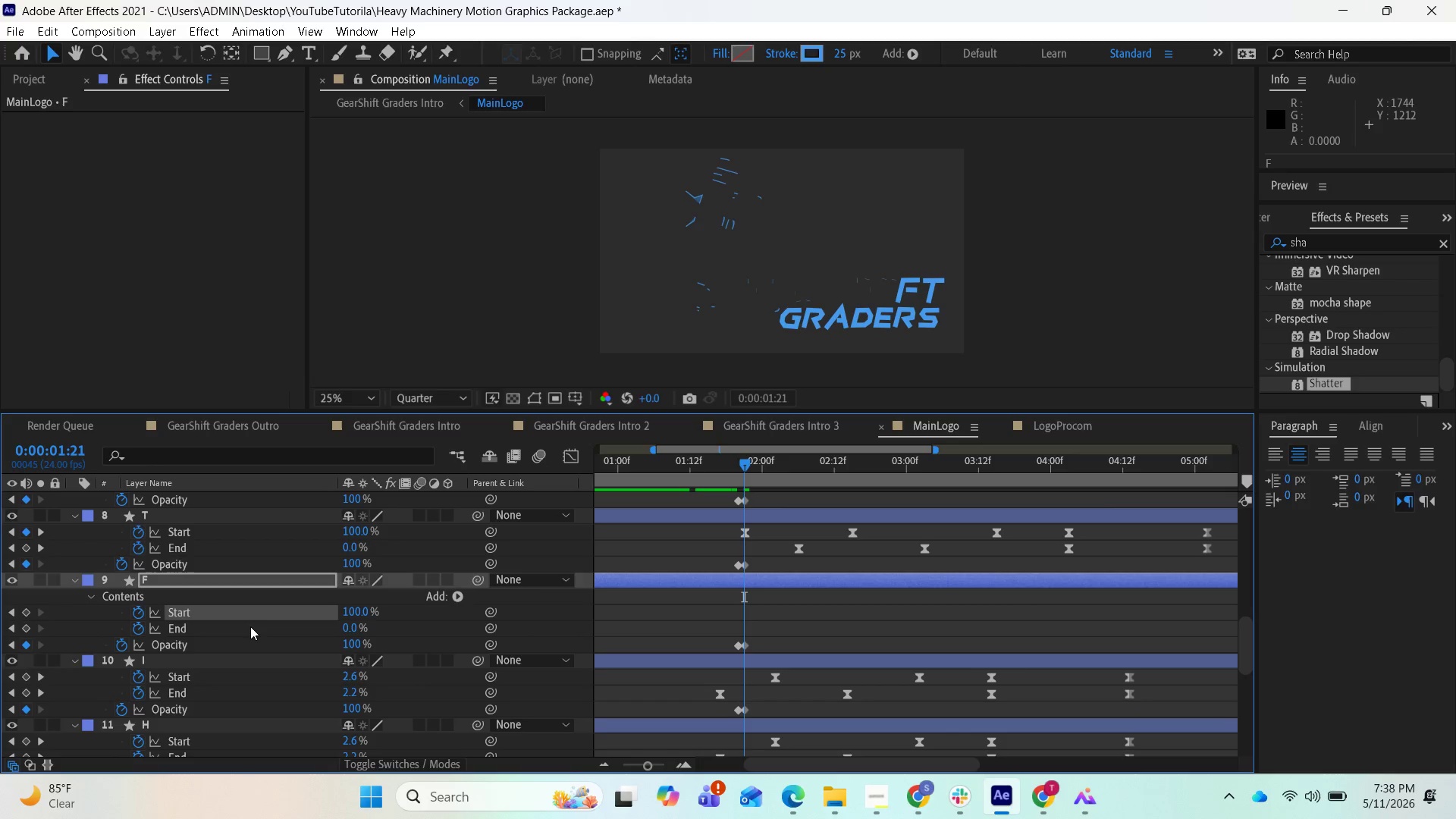 
hold_key(key=ShiftLeft, duration=0.62)
left_click([250, 626])
 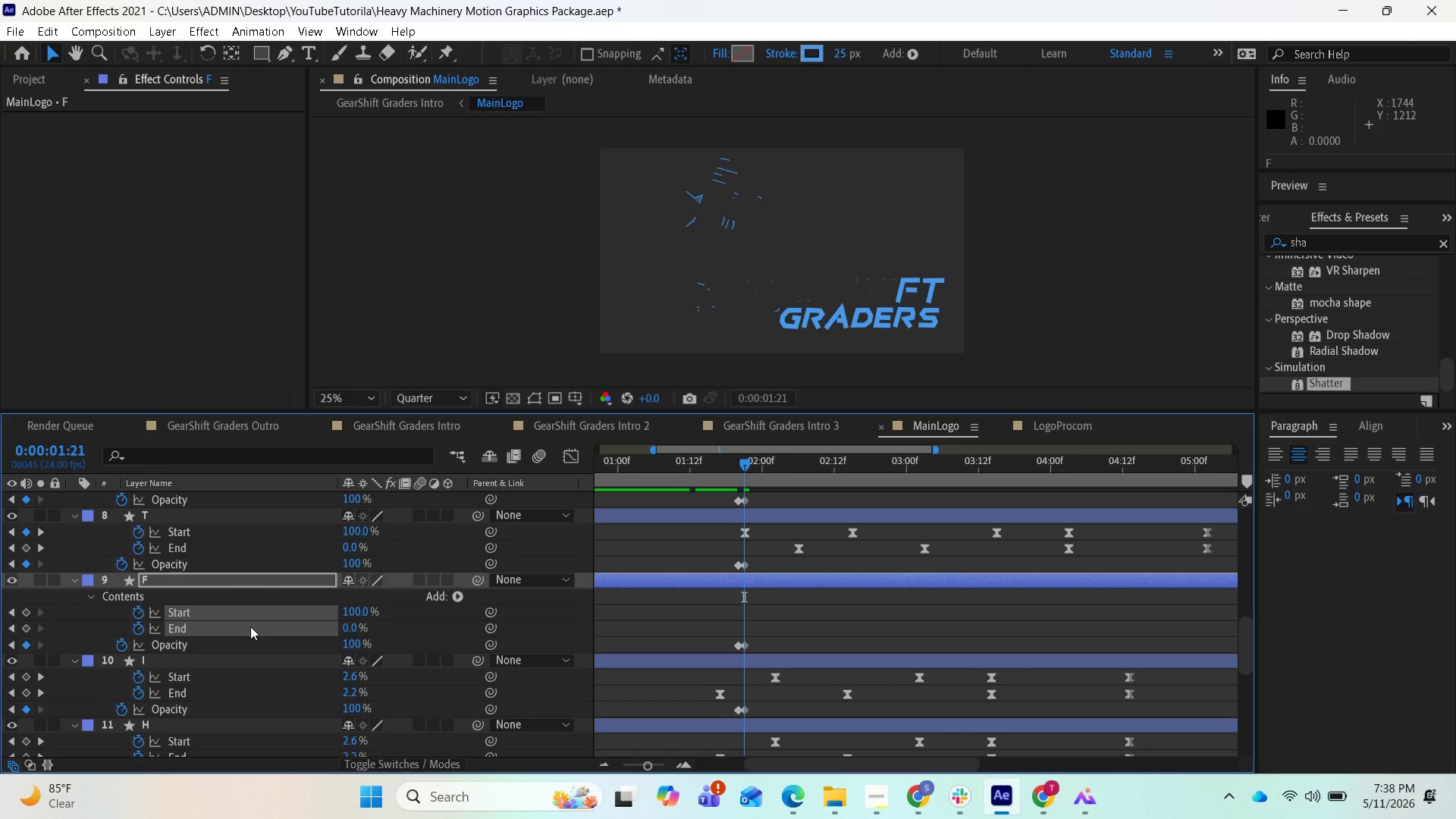 
key(Control+V)
 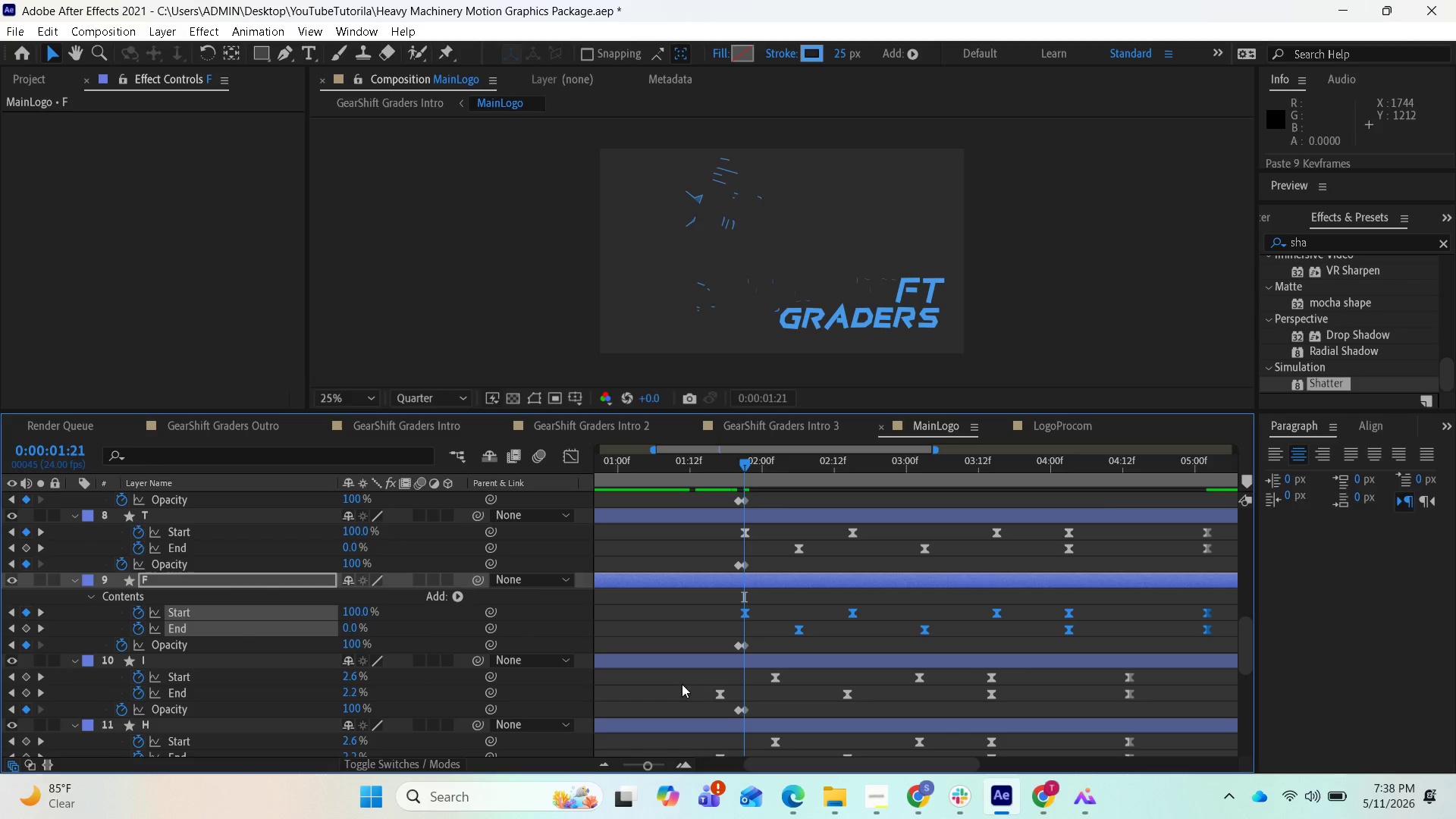 
scroll: coordinate [761, 679], scroll_direction: down, amount: 2.0
 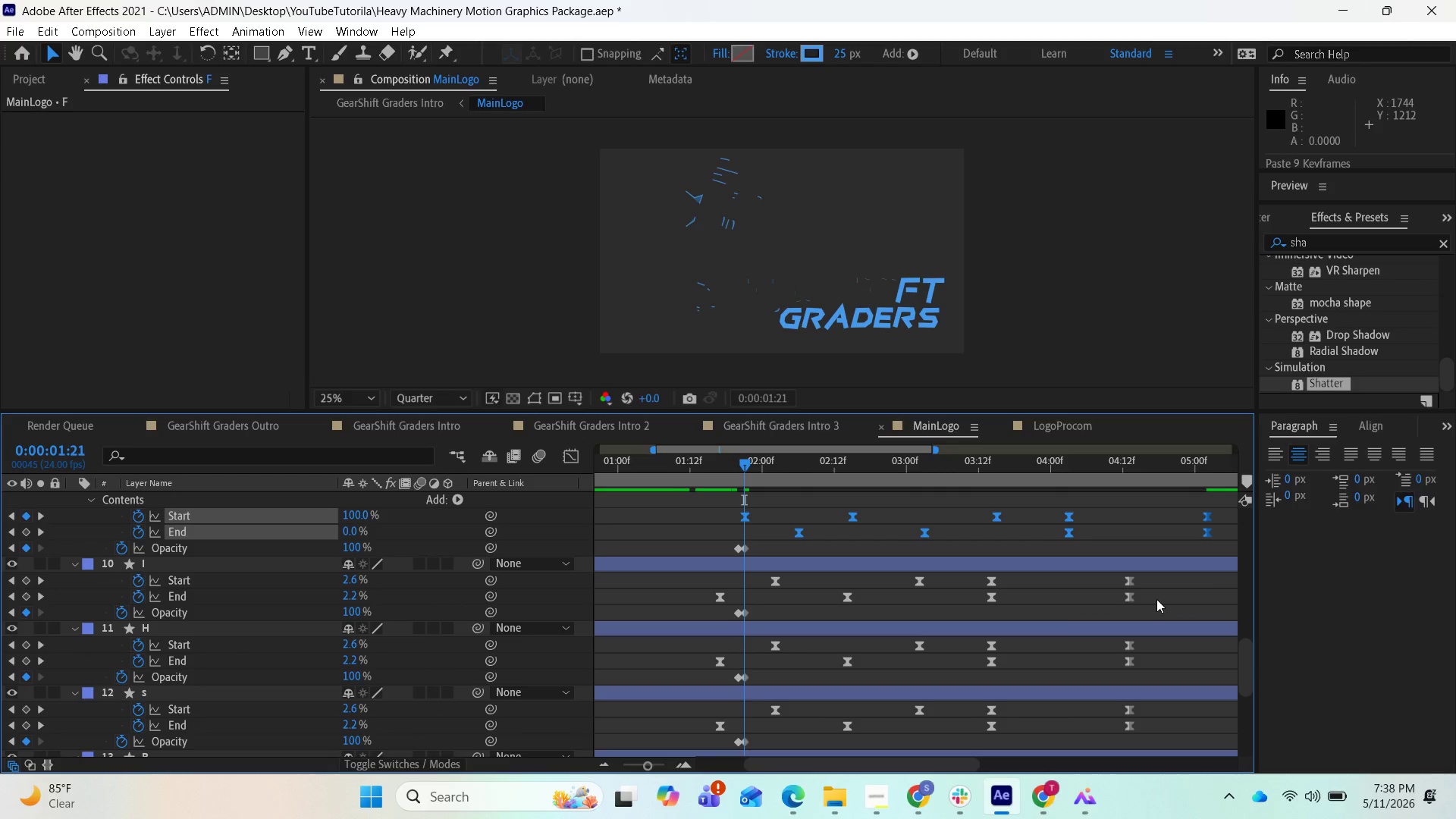 
left_click_drag(start_coordinate=[1159, 598], to_coordinate=[1153, 582])
 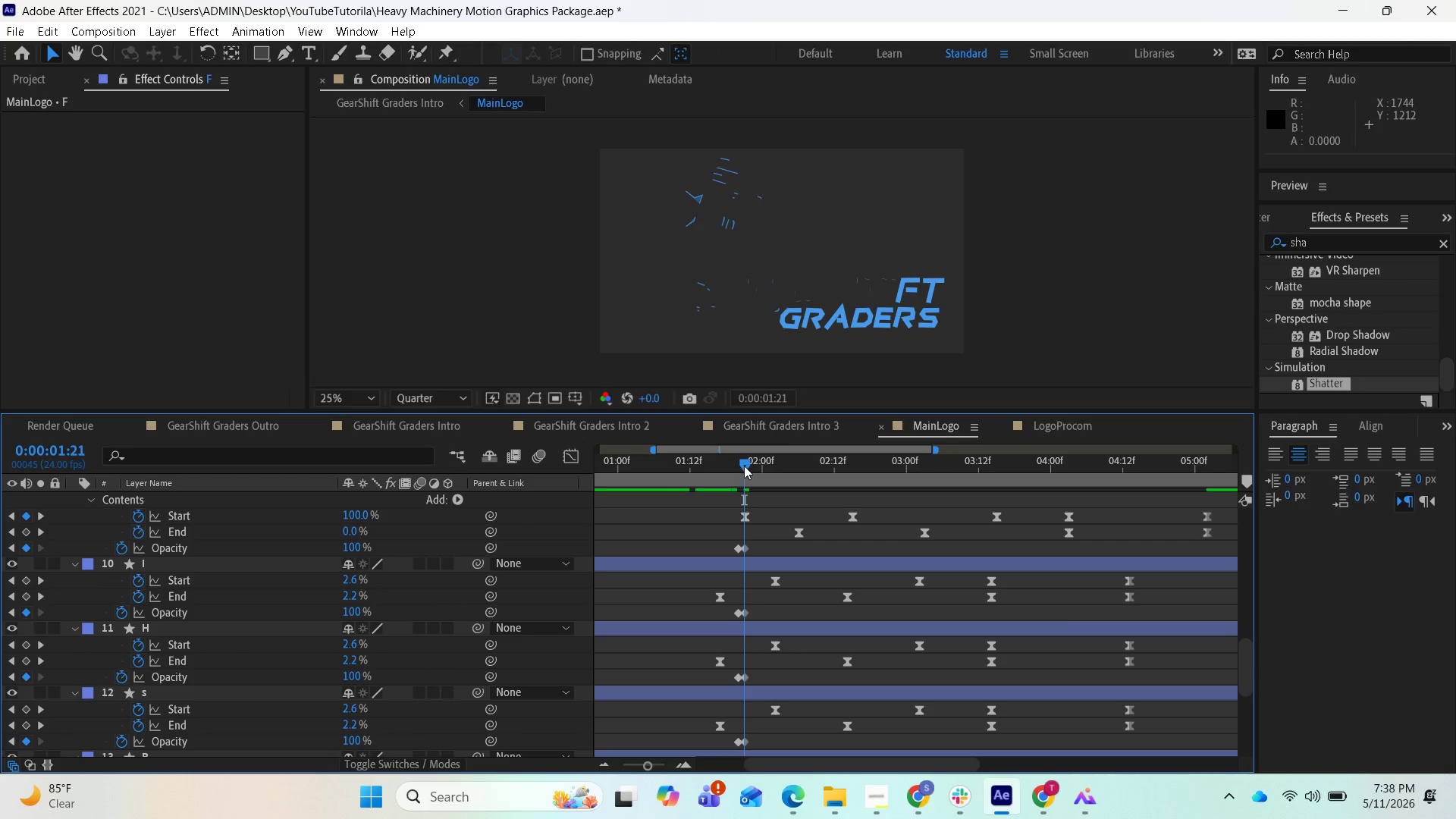 
left_click_drag(start_coordinate=[744, 466], to_coordinate=[622, 469])
 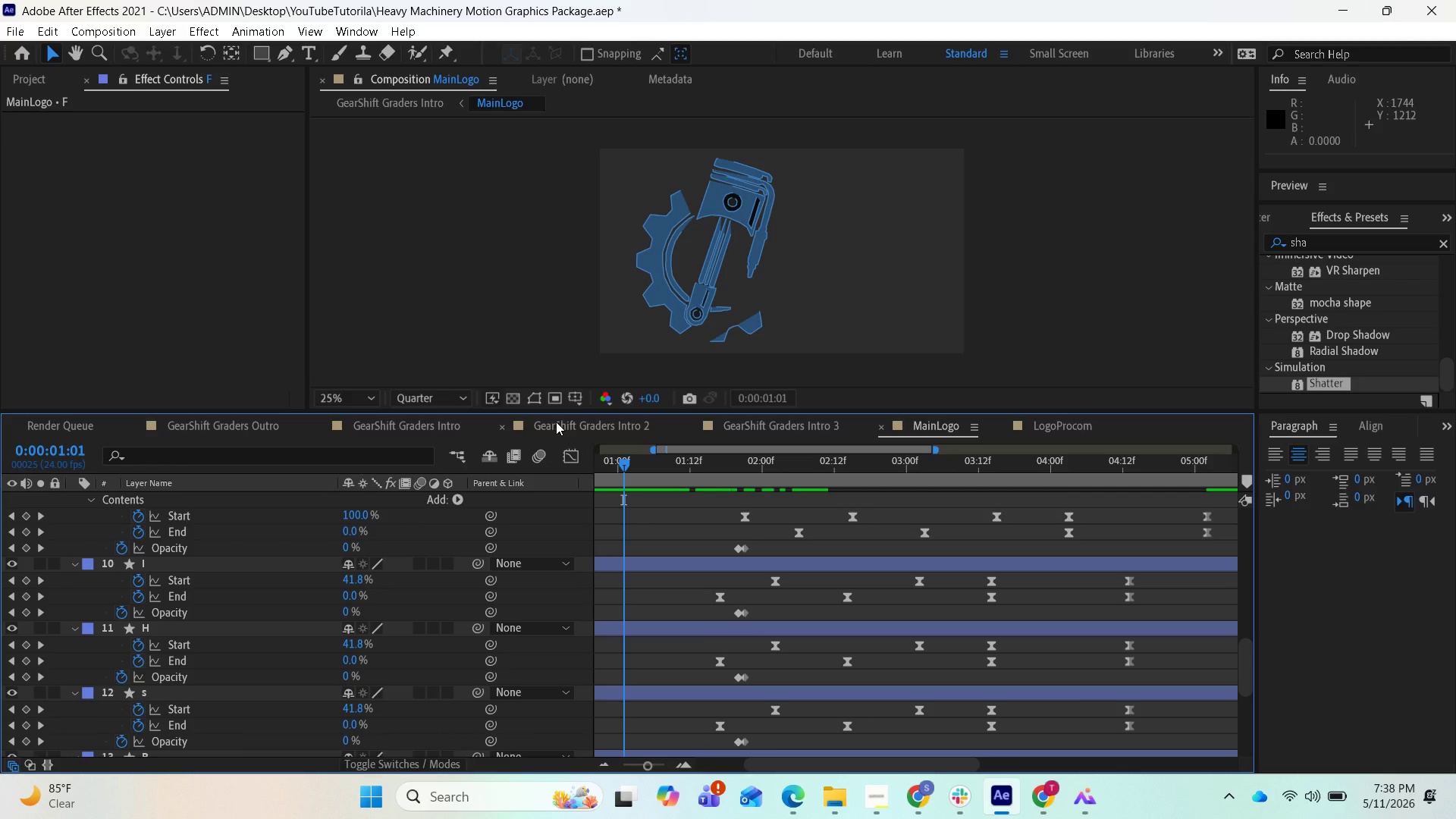 
left_click([420, 419])
 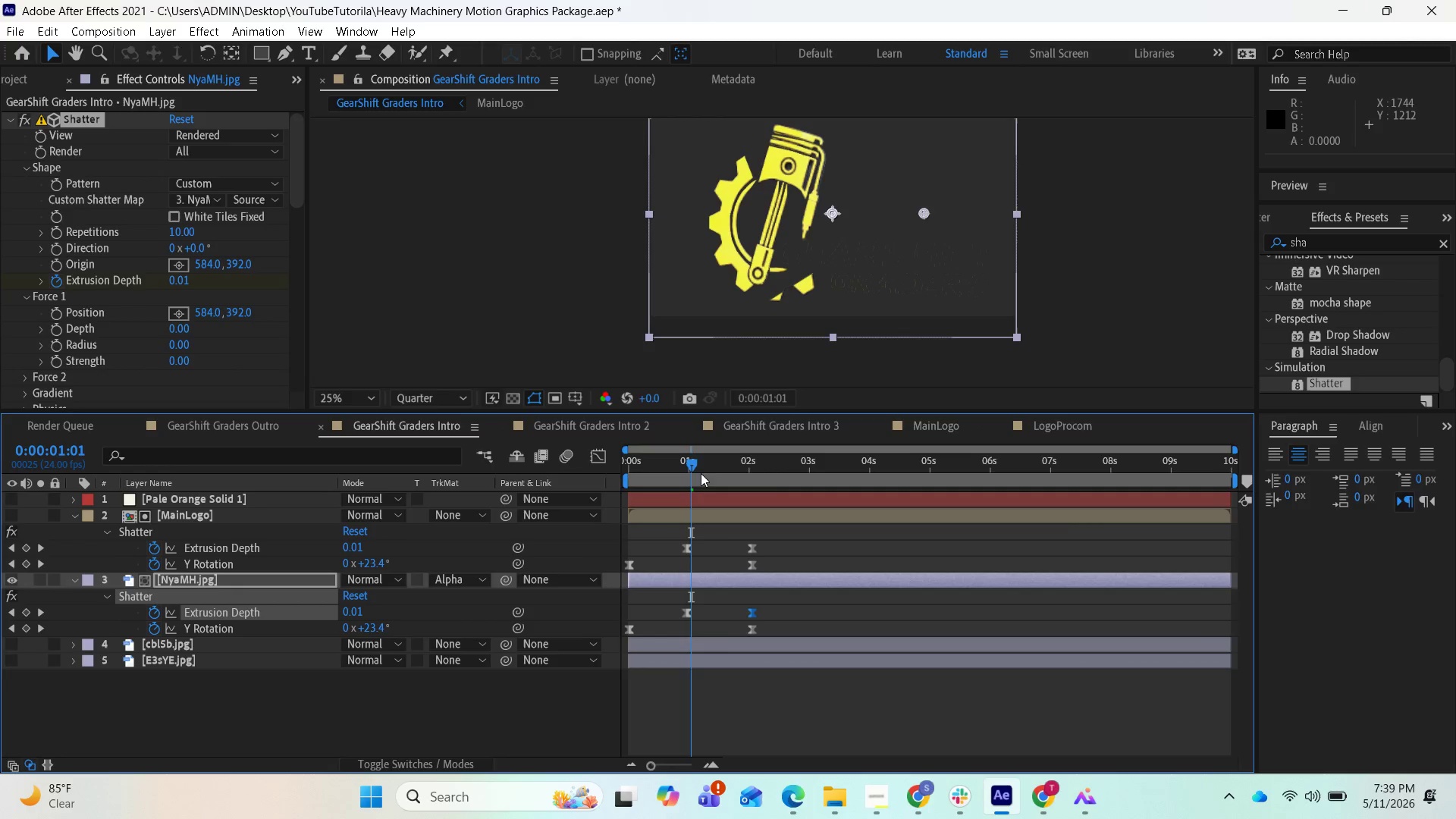 
left_click_drag(start_coordinate=[691, 463], to_coordinate=[592, 463])
 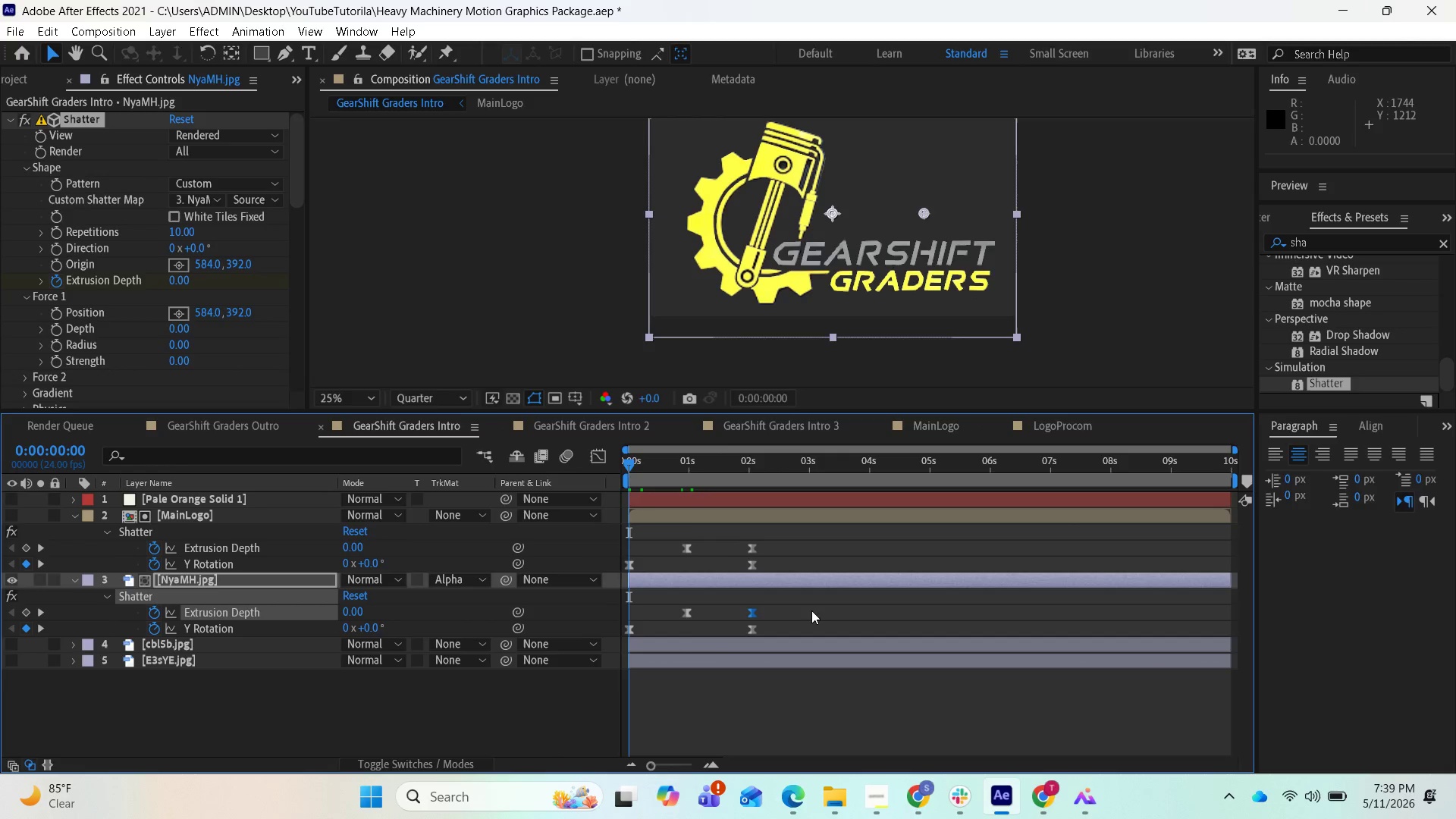 
key(Space)
 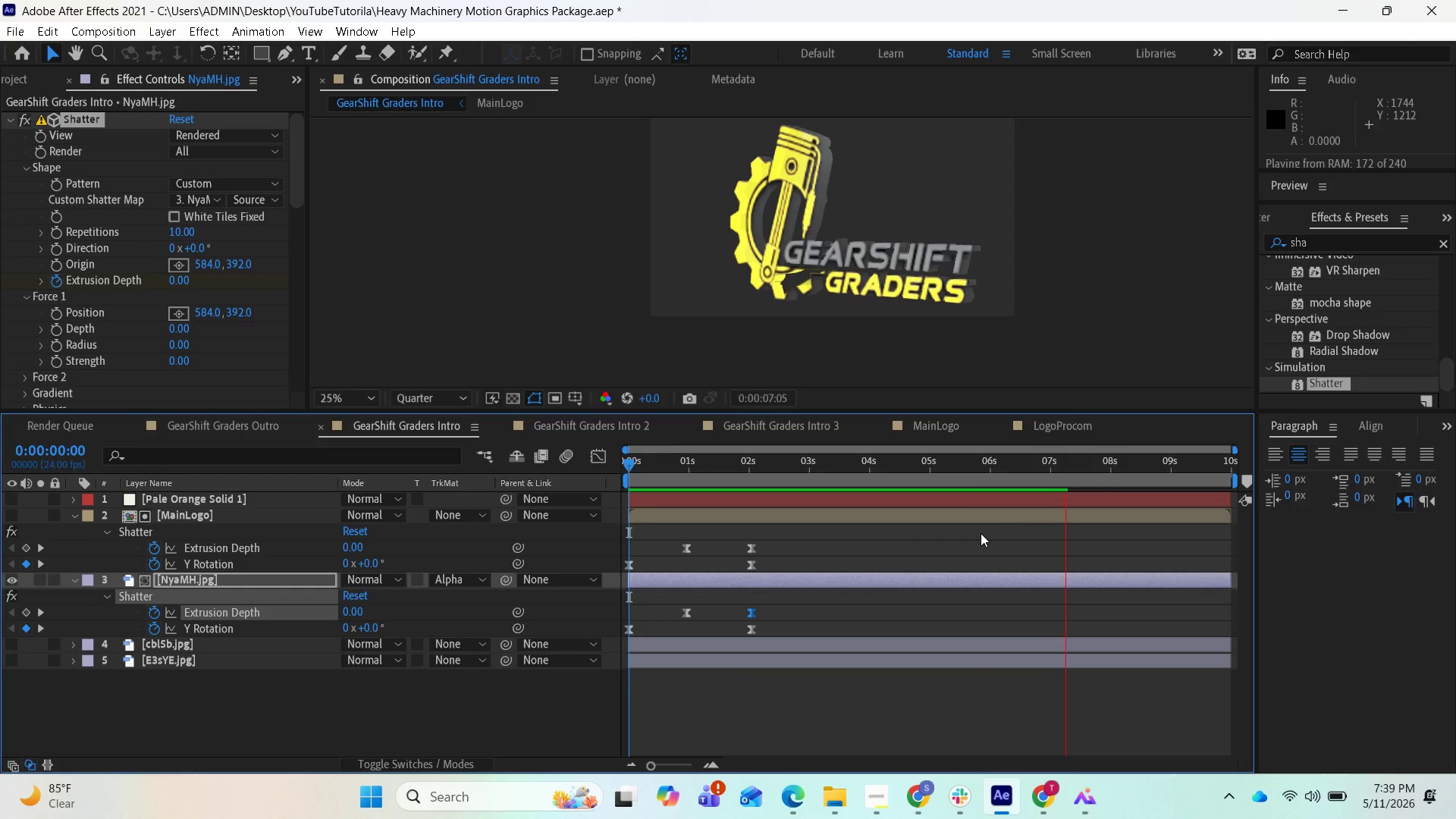 
wait(25.06)
 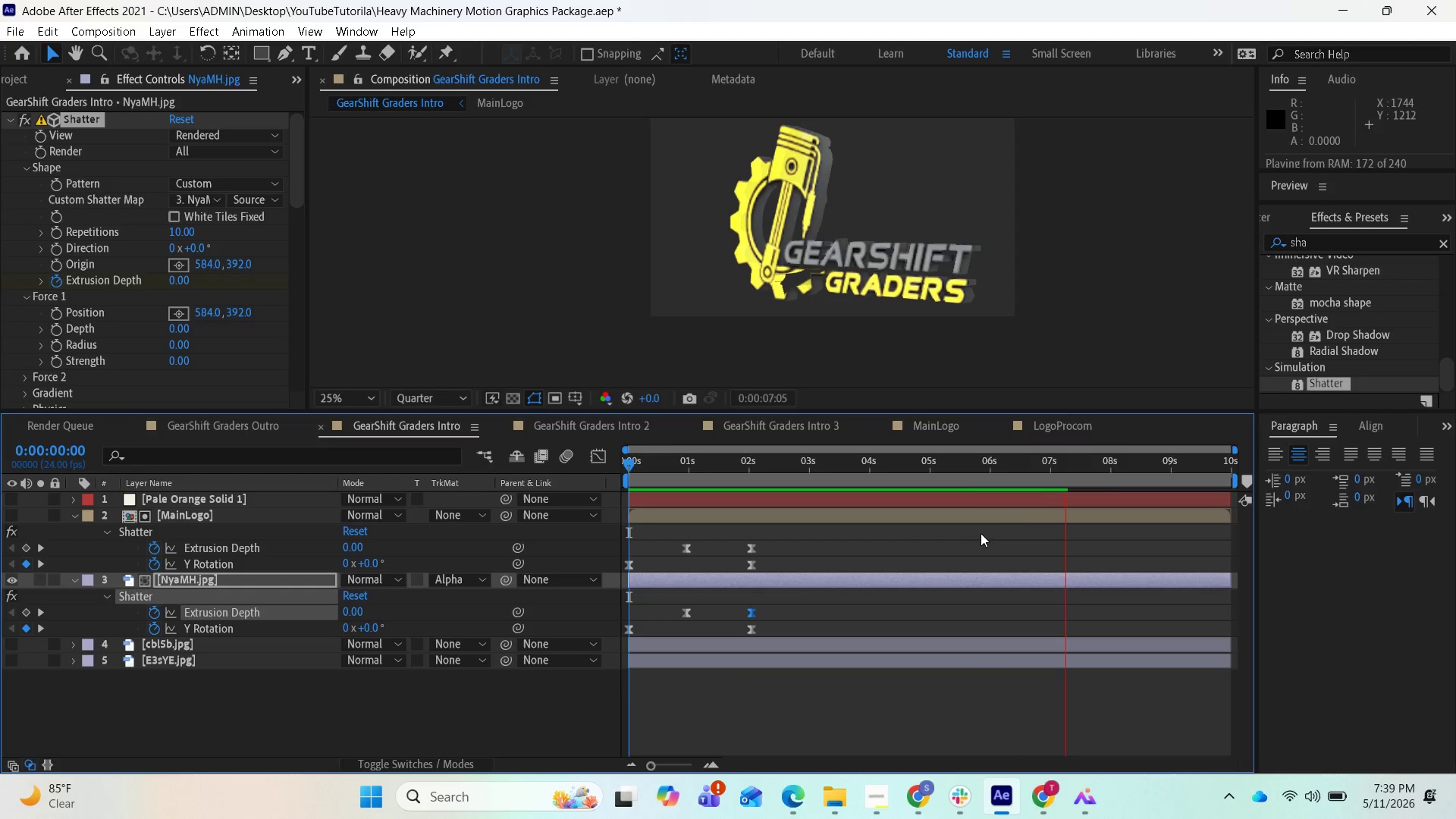 
left_click([1078, 548])
 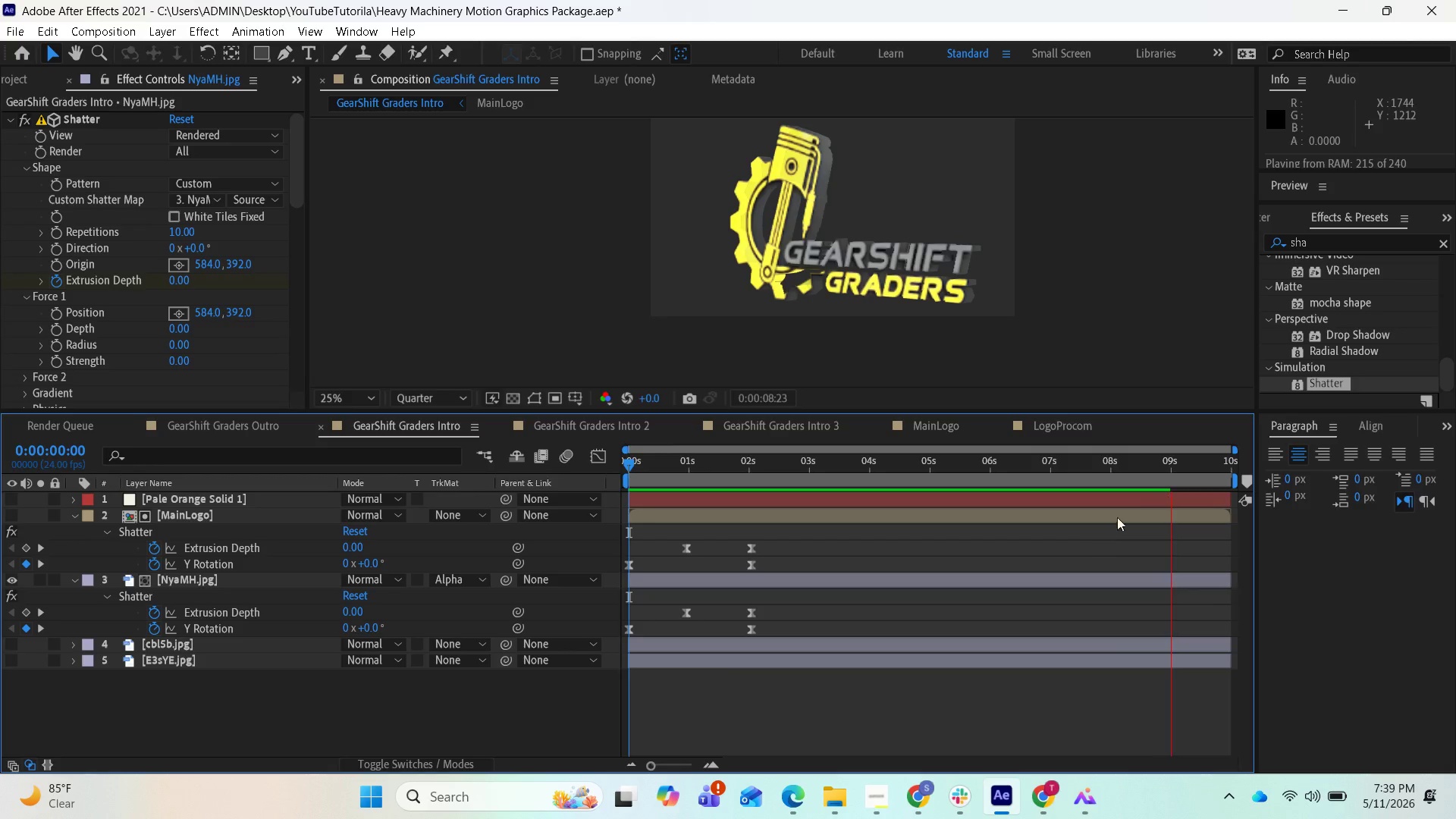 
key(Space)
 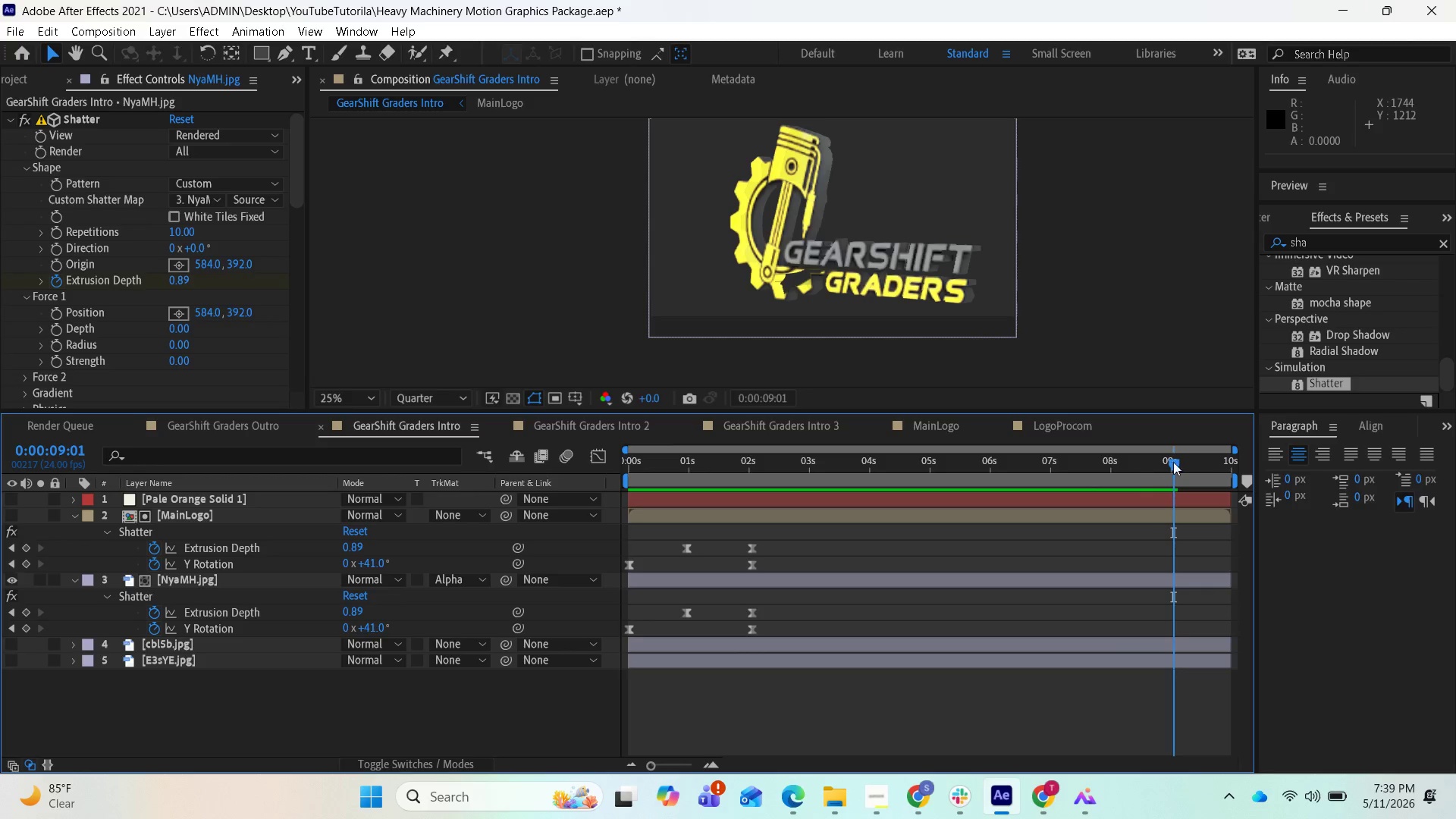 
left_click_drag(start_coordinate=[1171, 466], to_coordinate=[854, 451])
 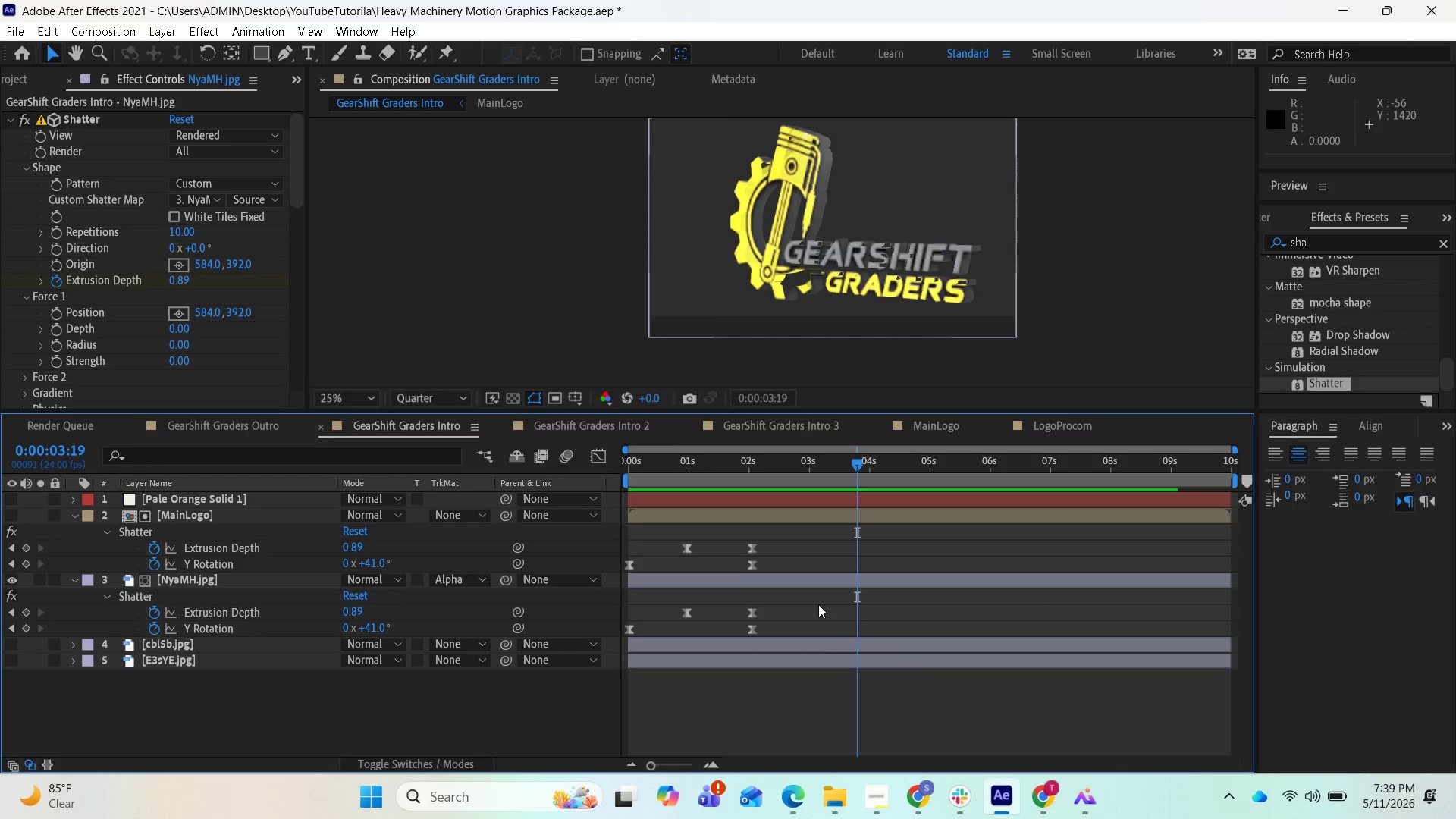 
scroll: coordinate [254, 383], scroll_direction: down, amount: 12.0
 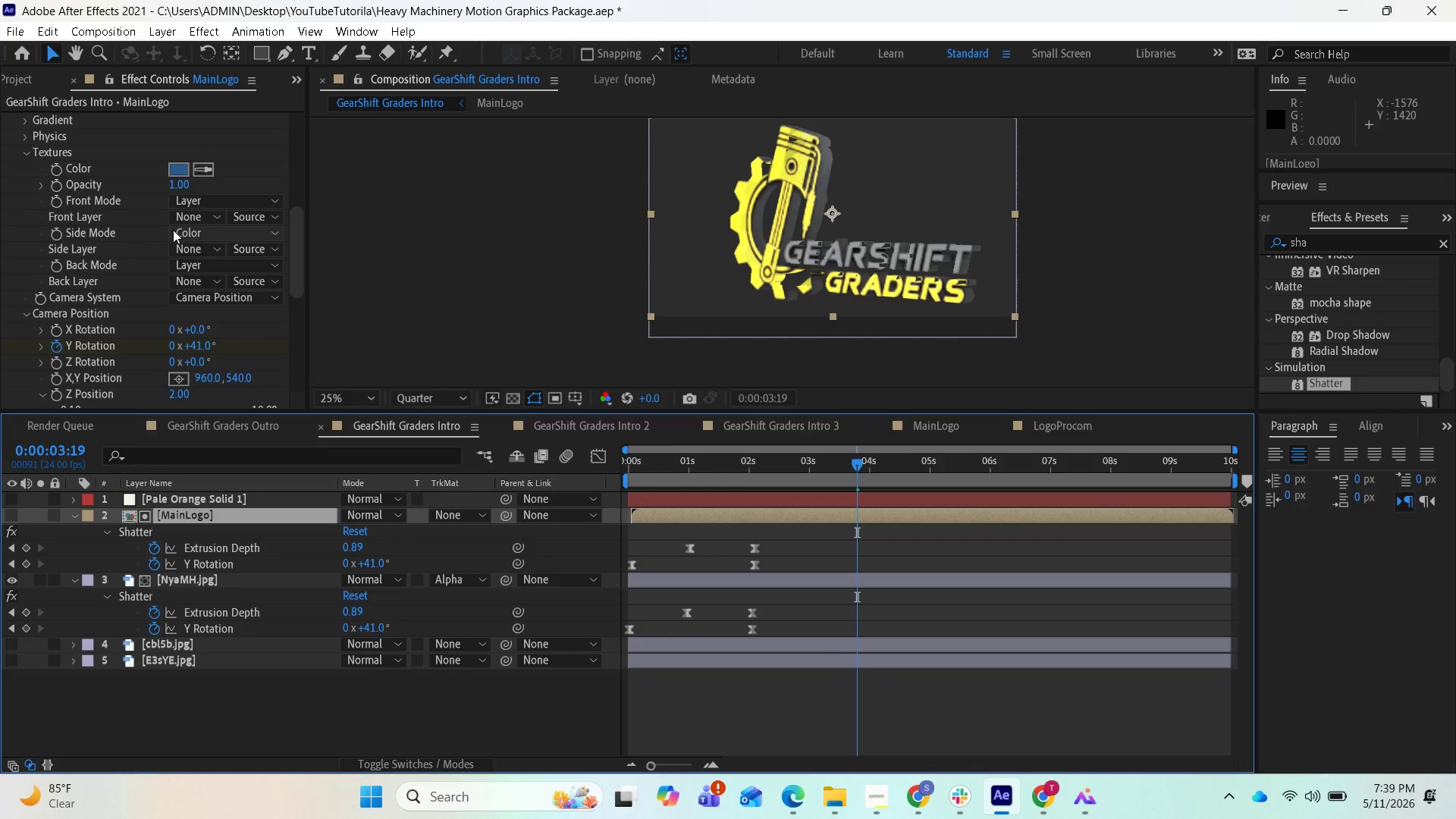 
wait(8.89)
 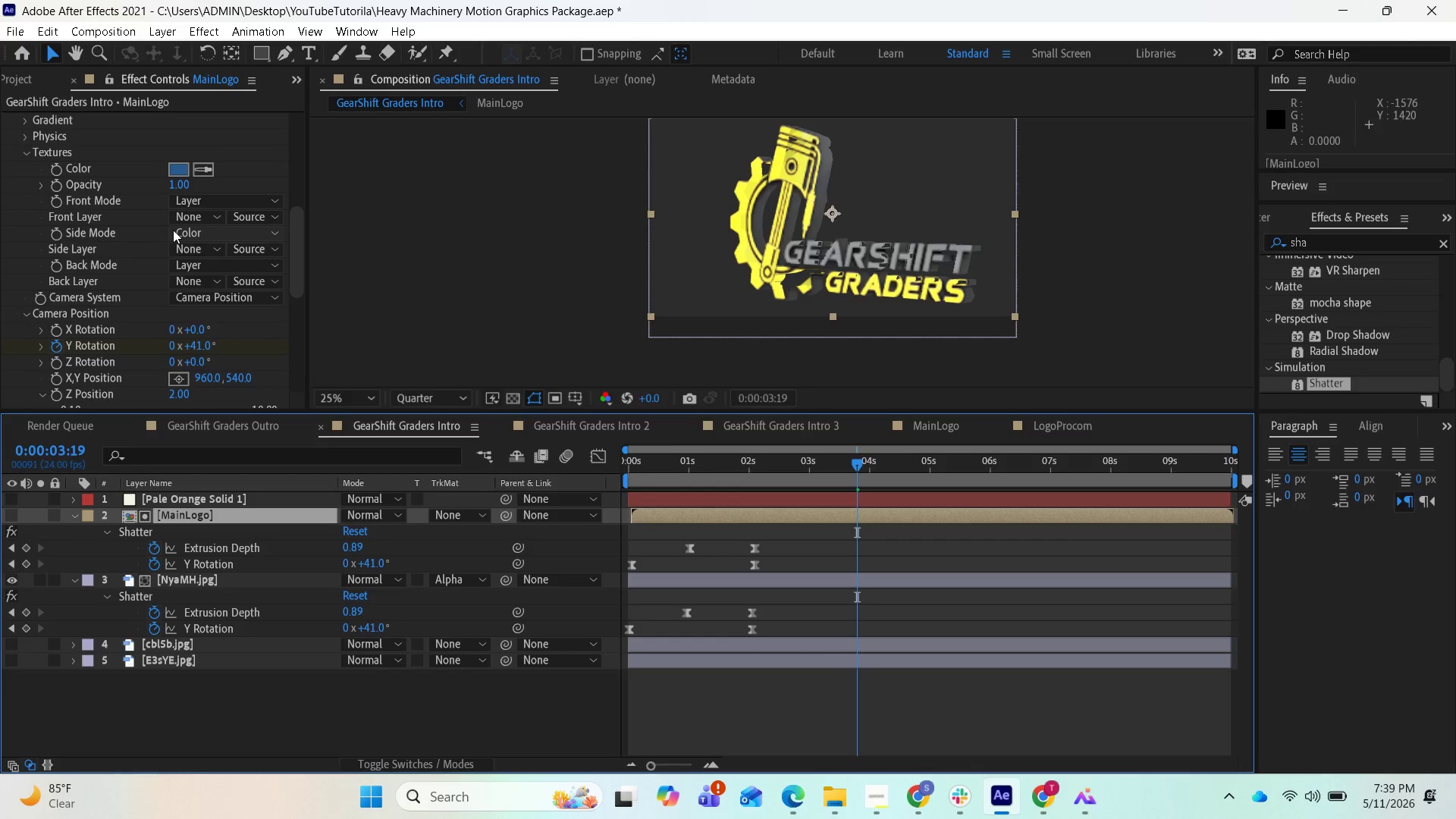 
scroll: coordinate [237, 338], scroll_direction: down, amount: 1.0
 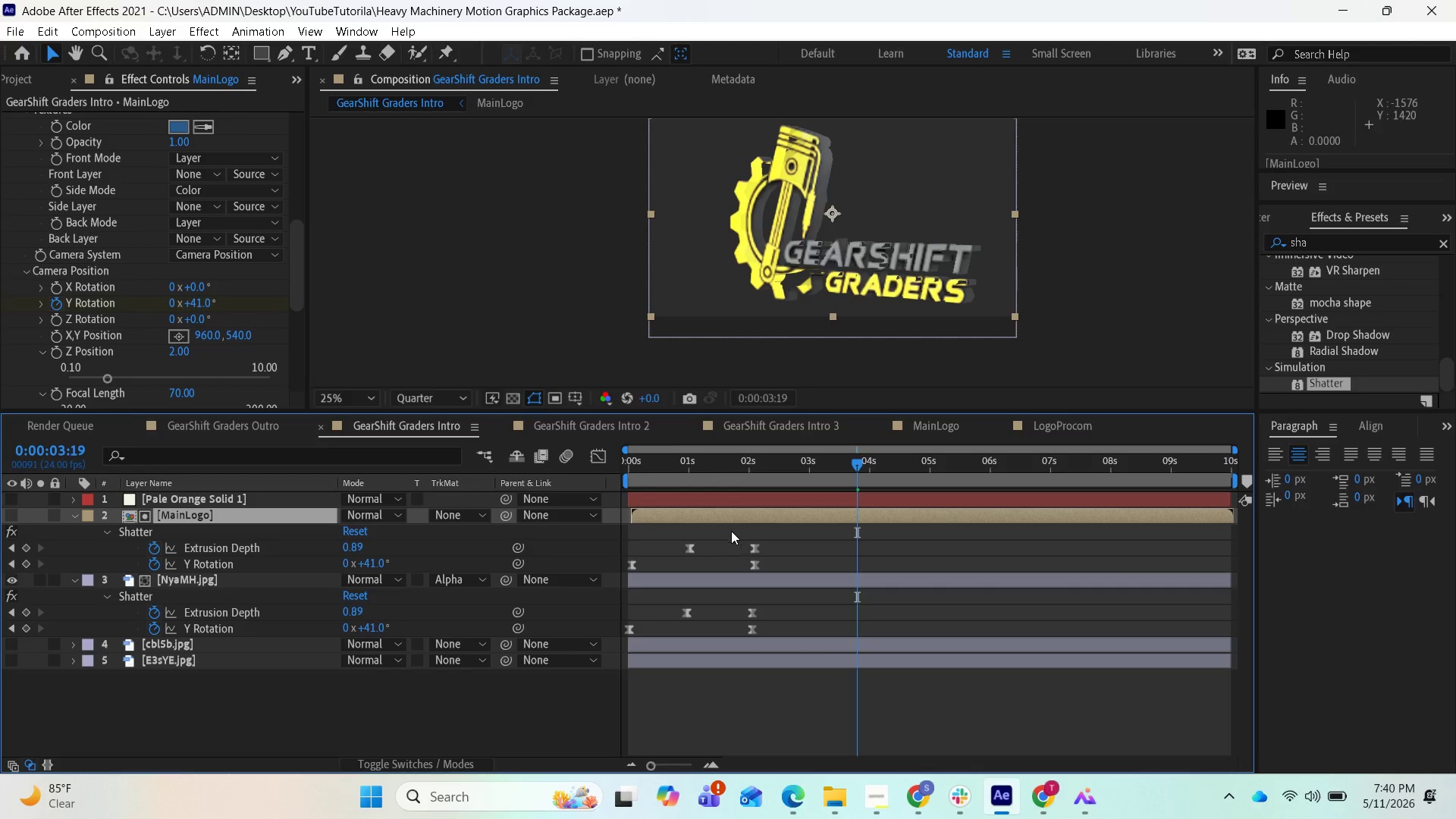 
wait(7.88)
 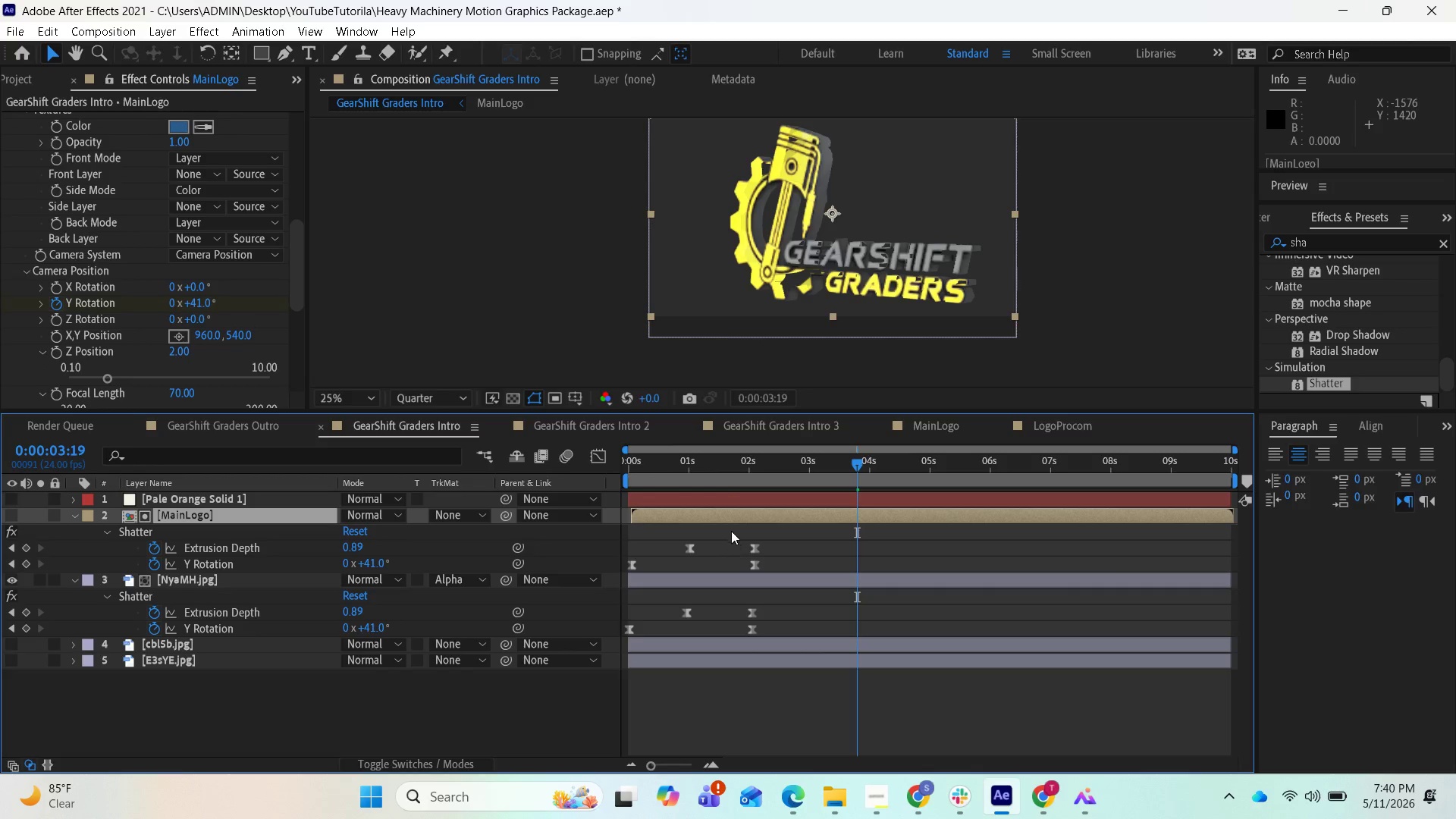 
left_click_drag(start_coordinate=[1015, 456], to_coordinate=[1228, 500])
 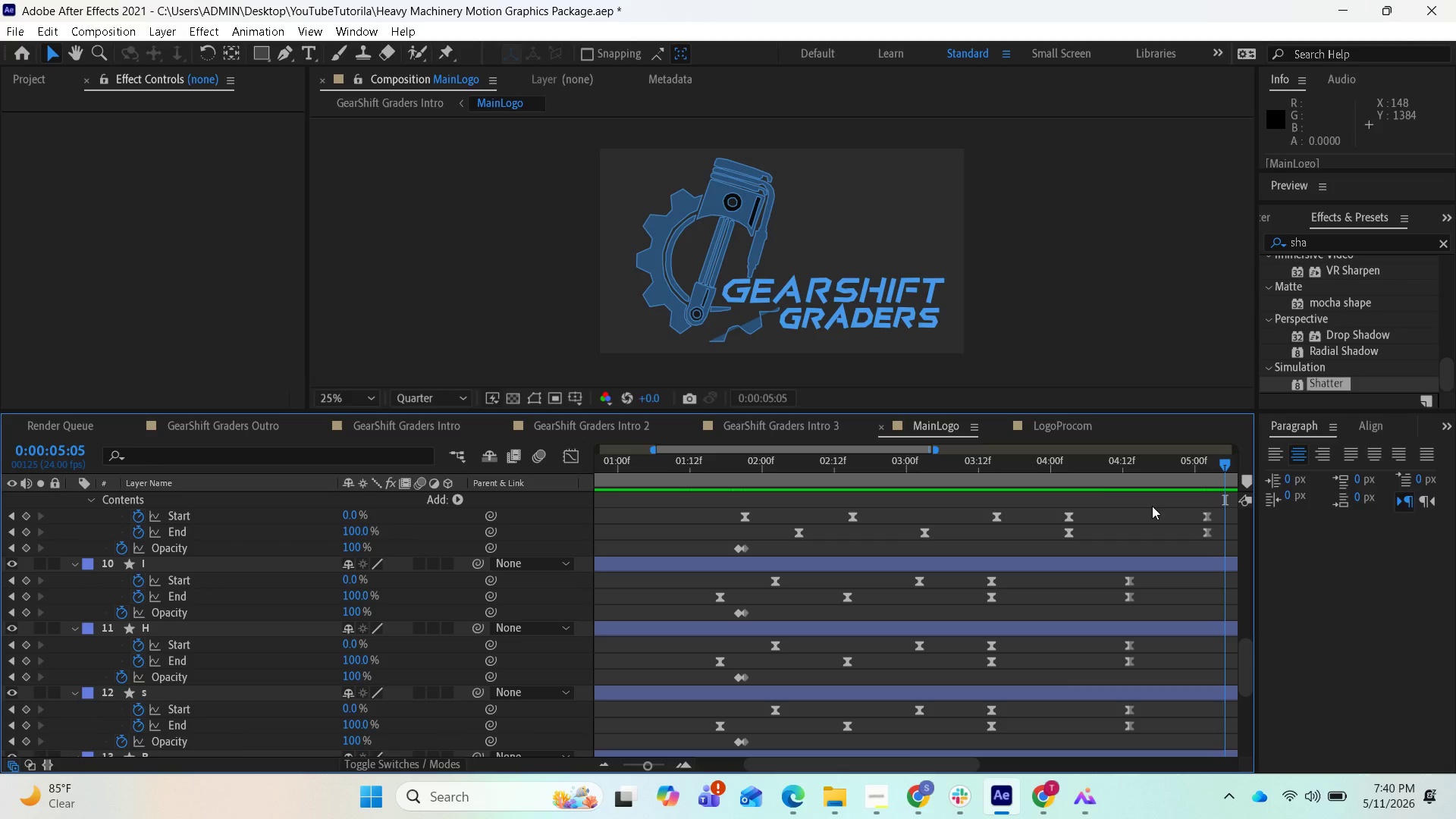 
wait(6.3)
 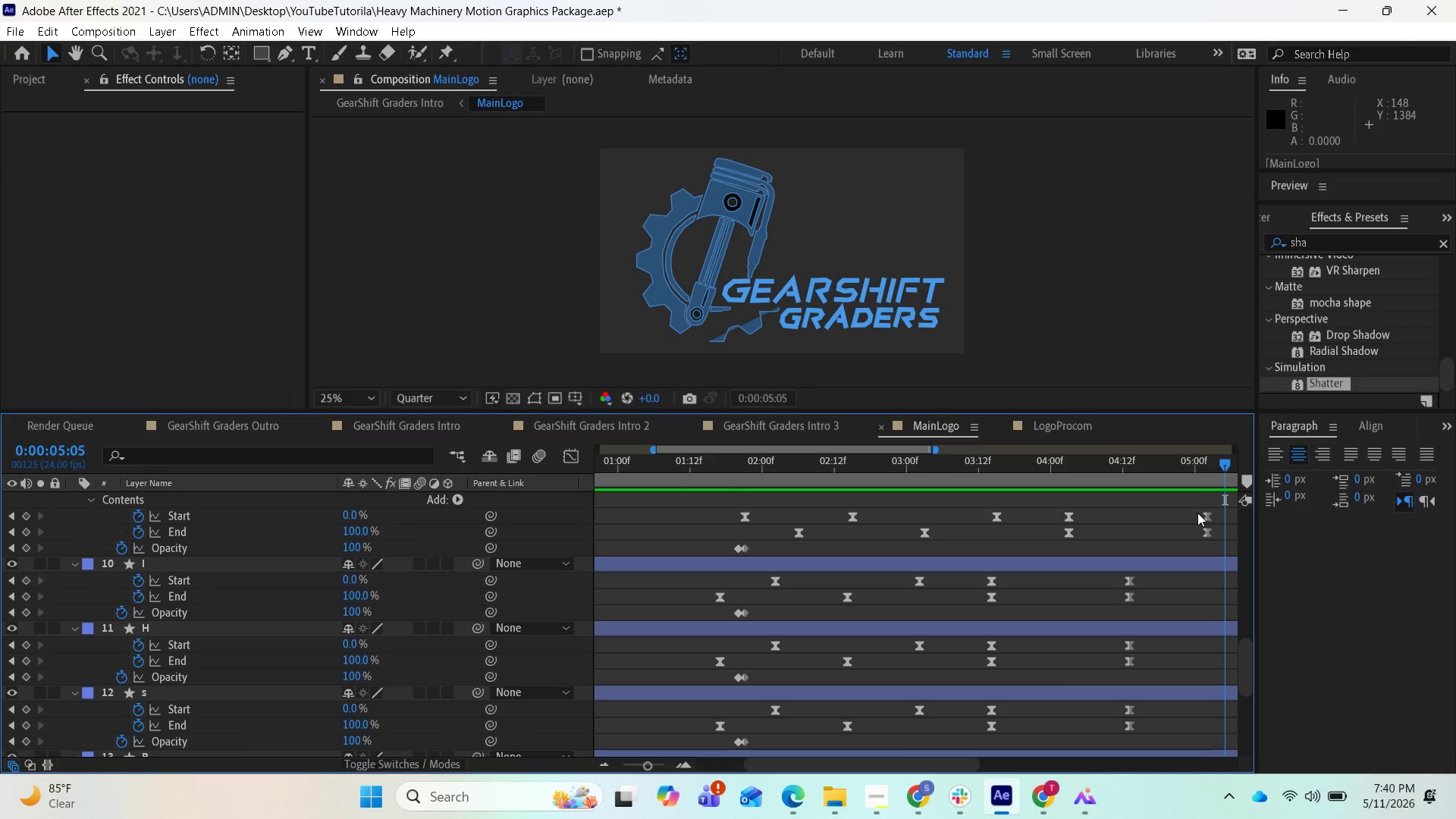 
left_click_drag(start_coordinate=[1229, 456], to_coordinate=[824, 469])
 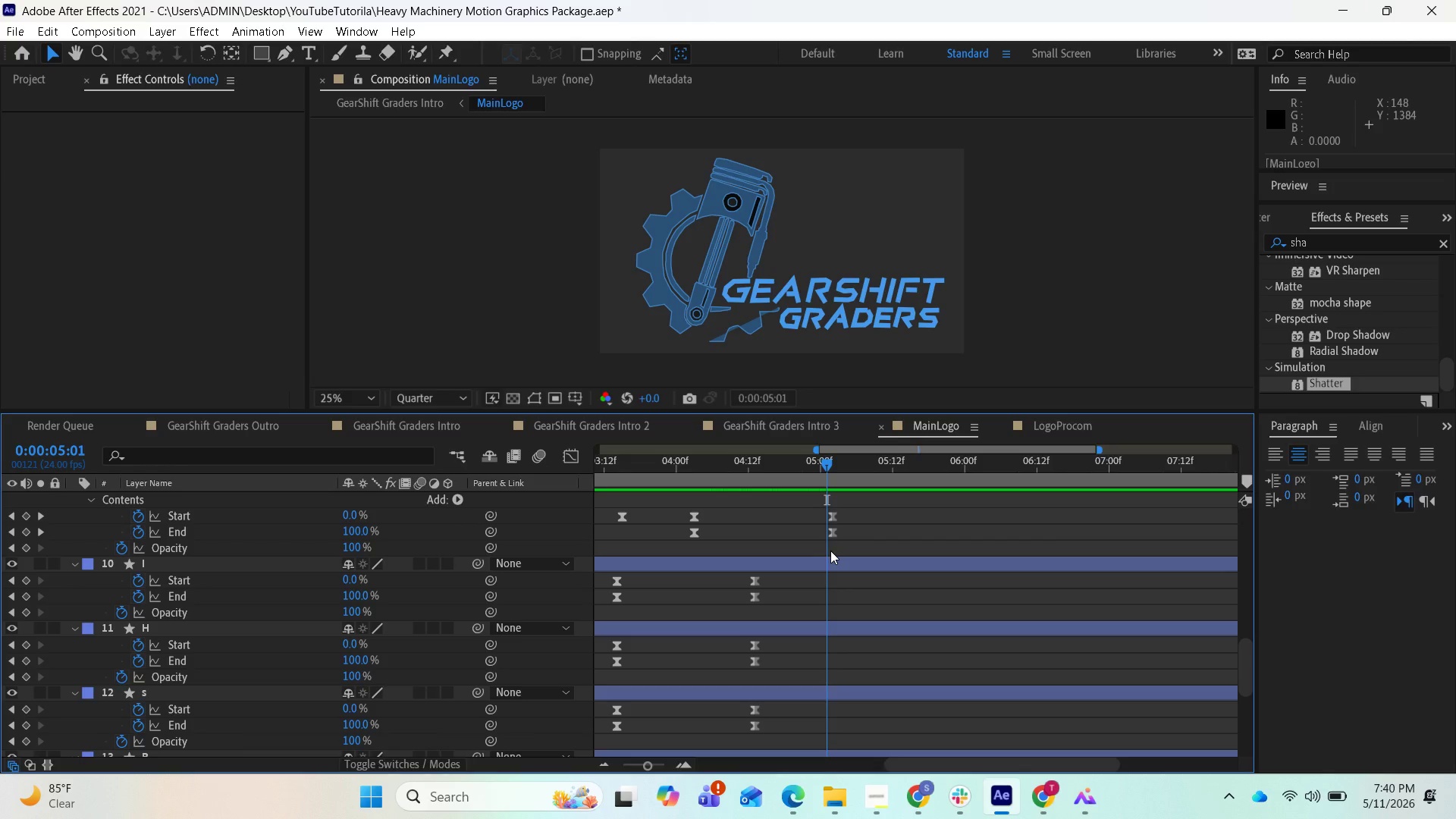 
scroll: coordinate [880, 604], scroll_direction: down, amount: 12.0
 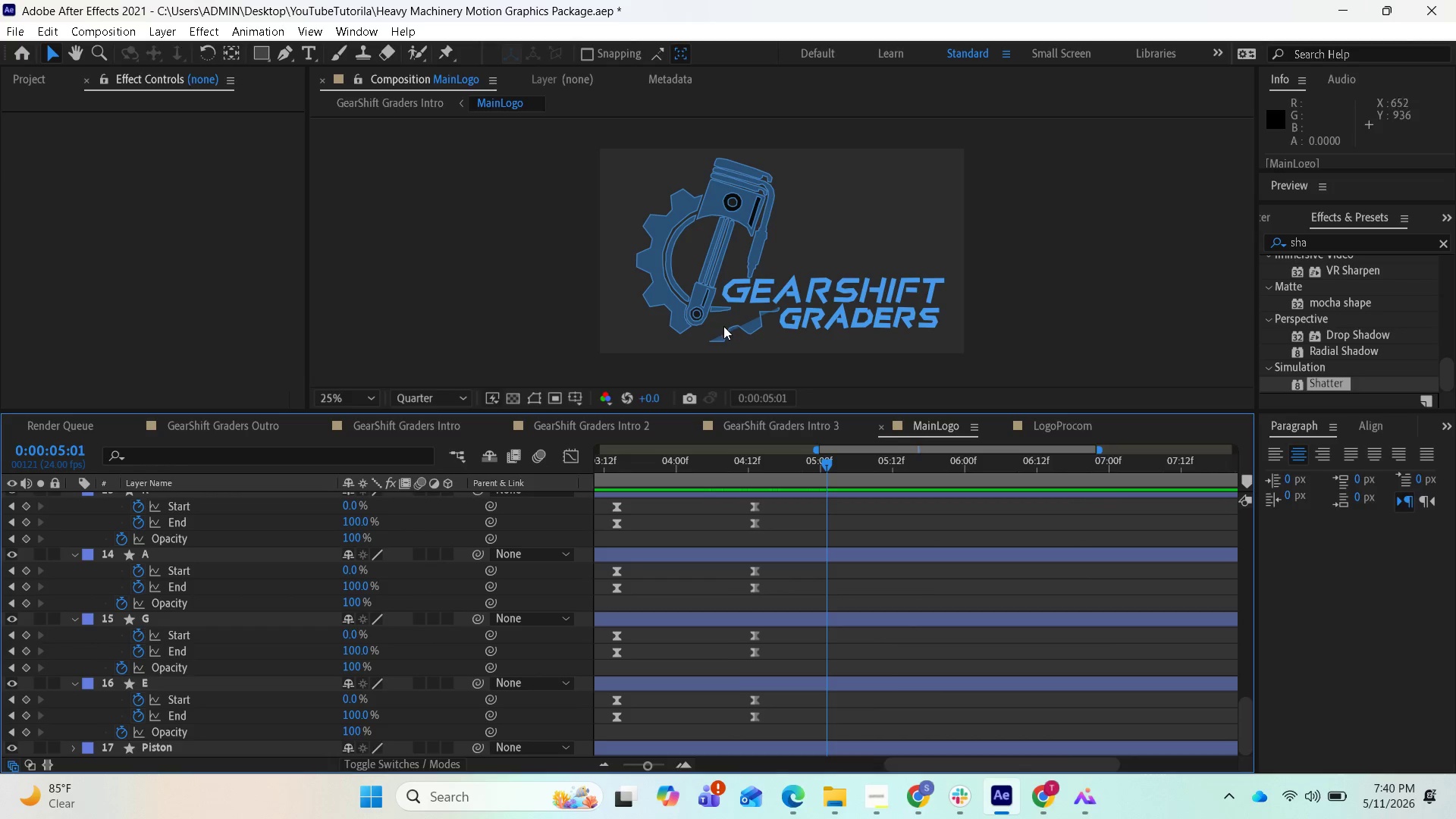 
left_click([724, 326])
 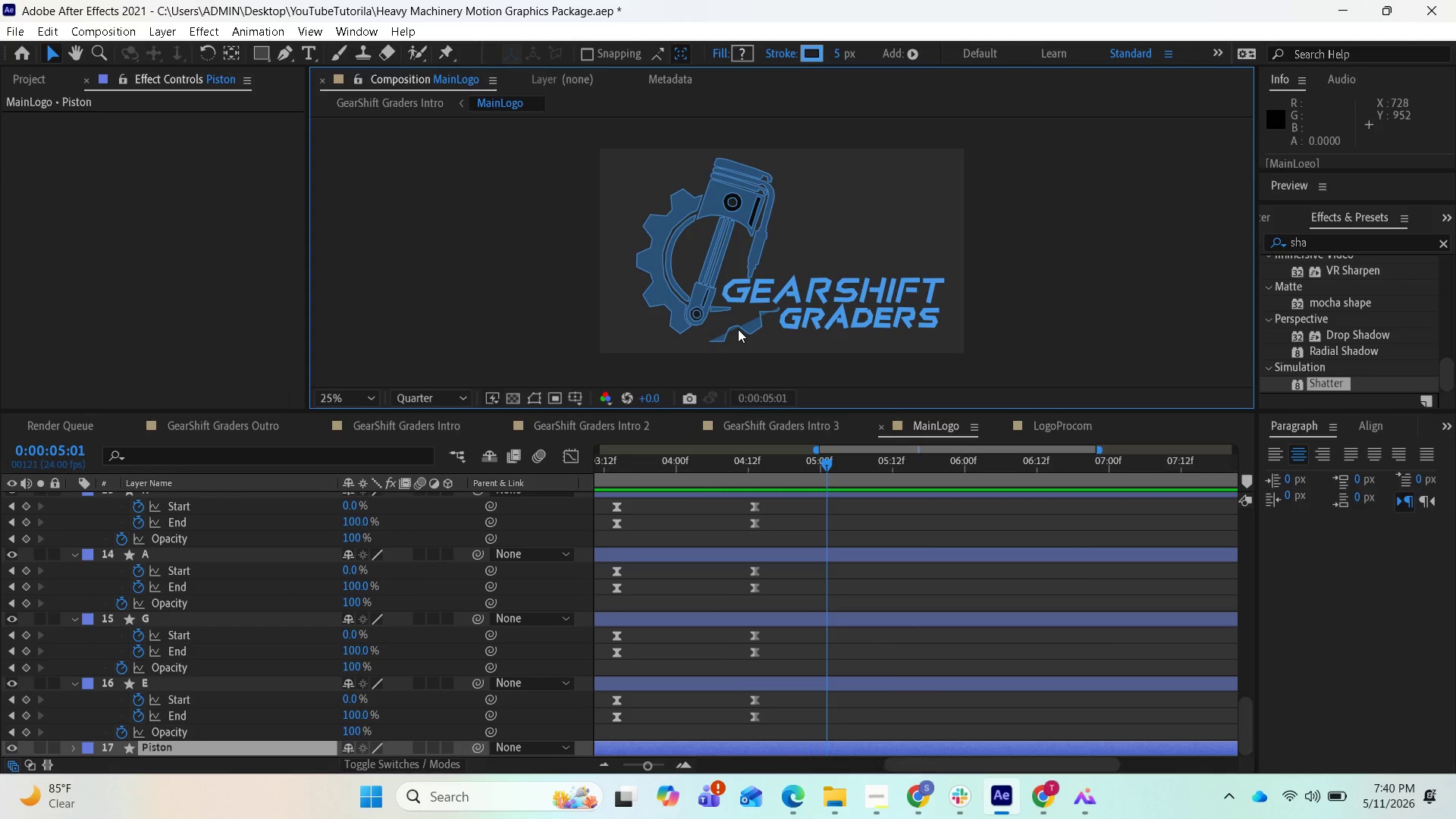 
double_click([738, 328])
 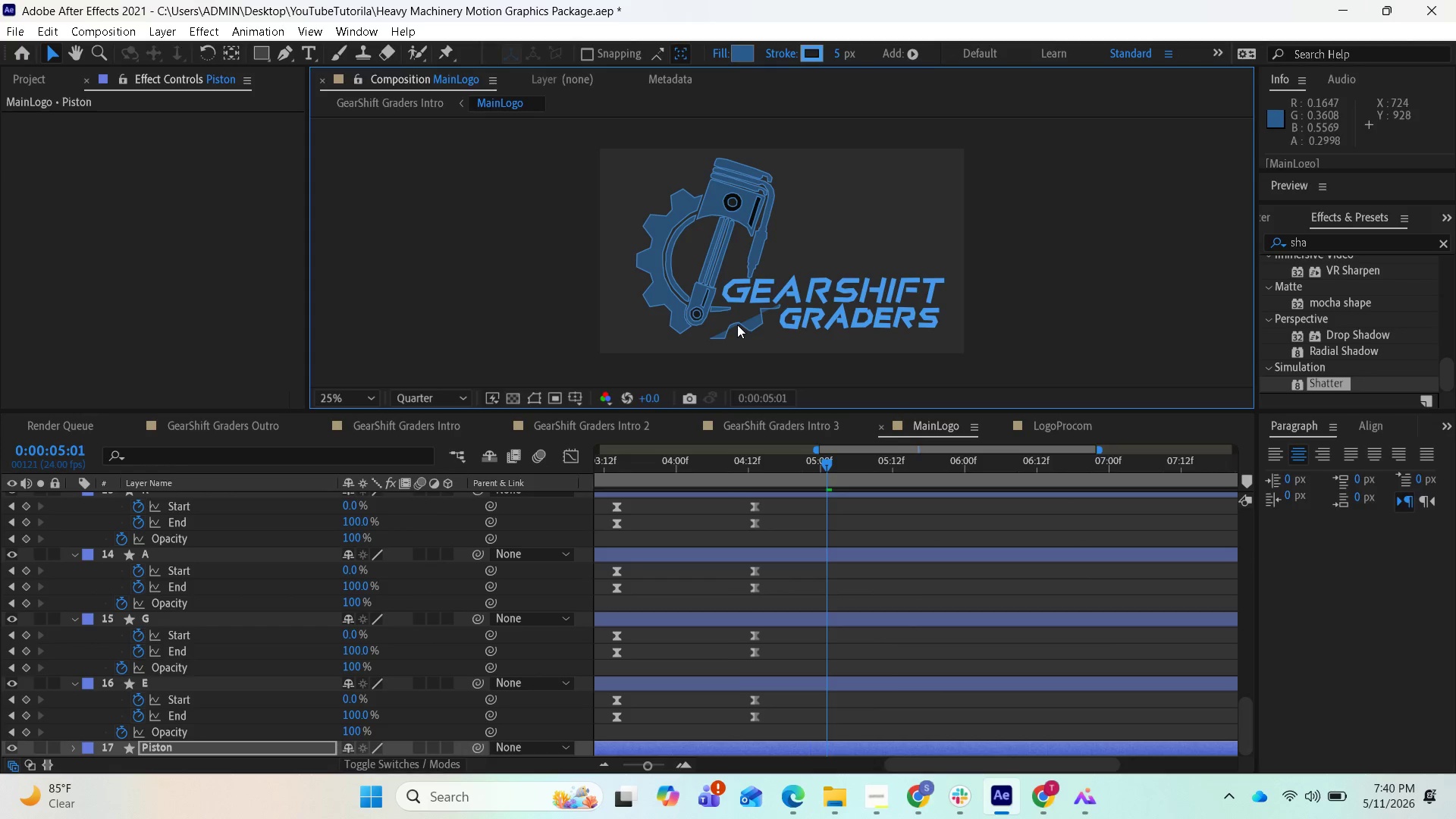 
key(Control+Z)
 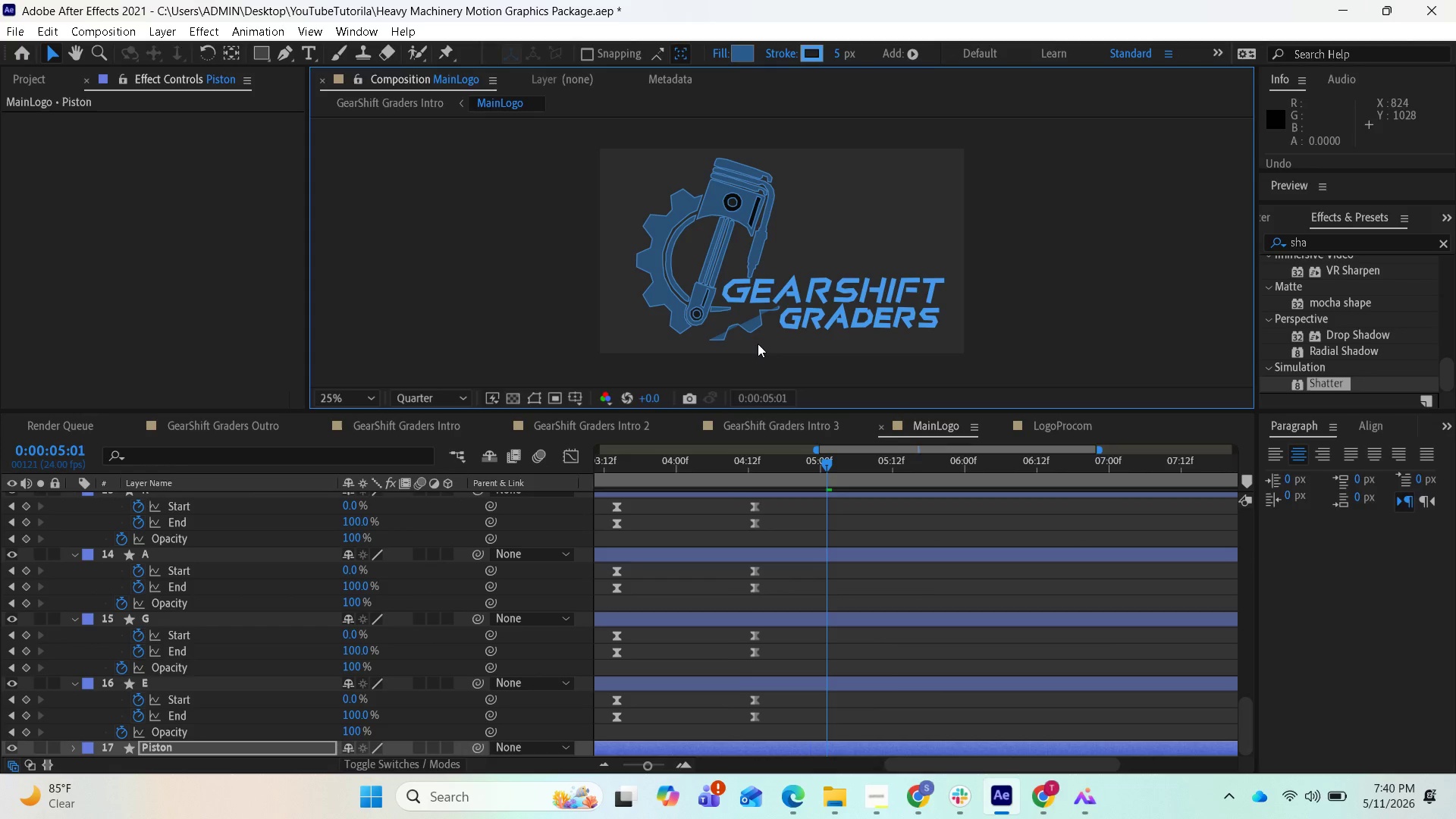 
key(Control+Z)
 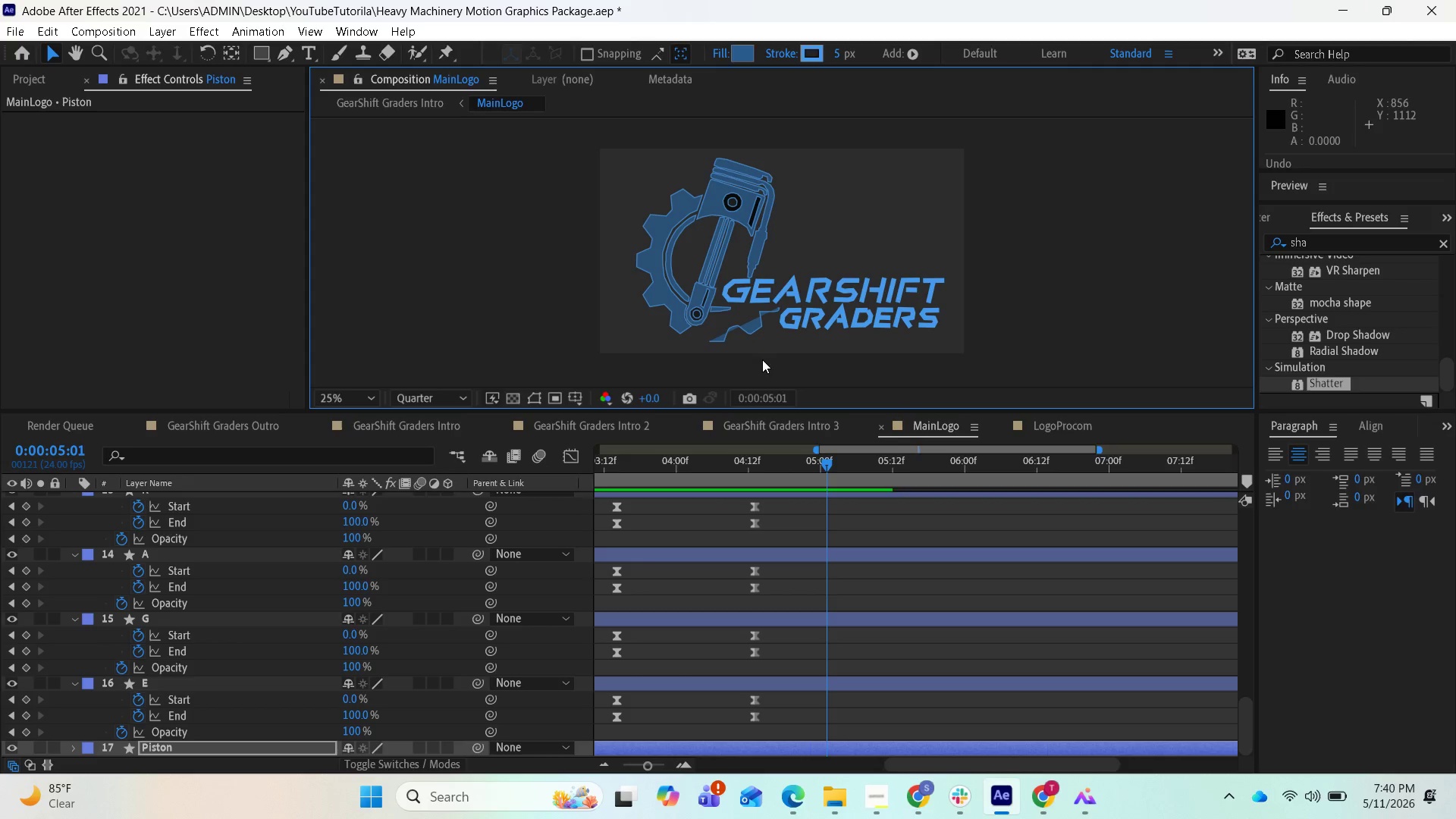 
key(Control+Z)
 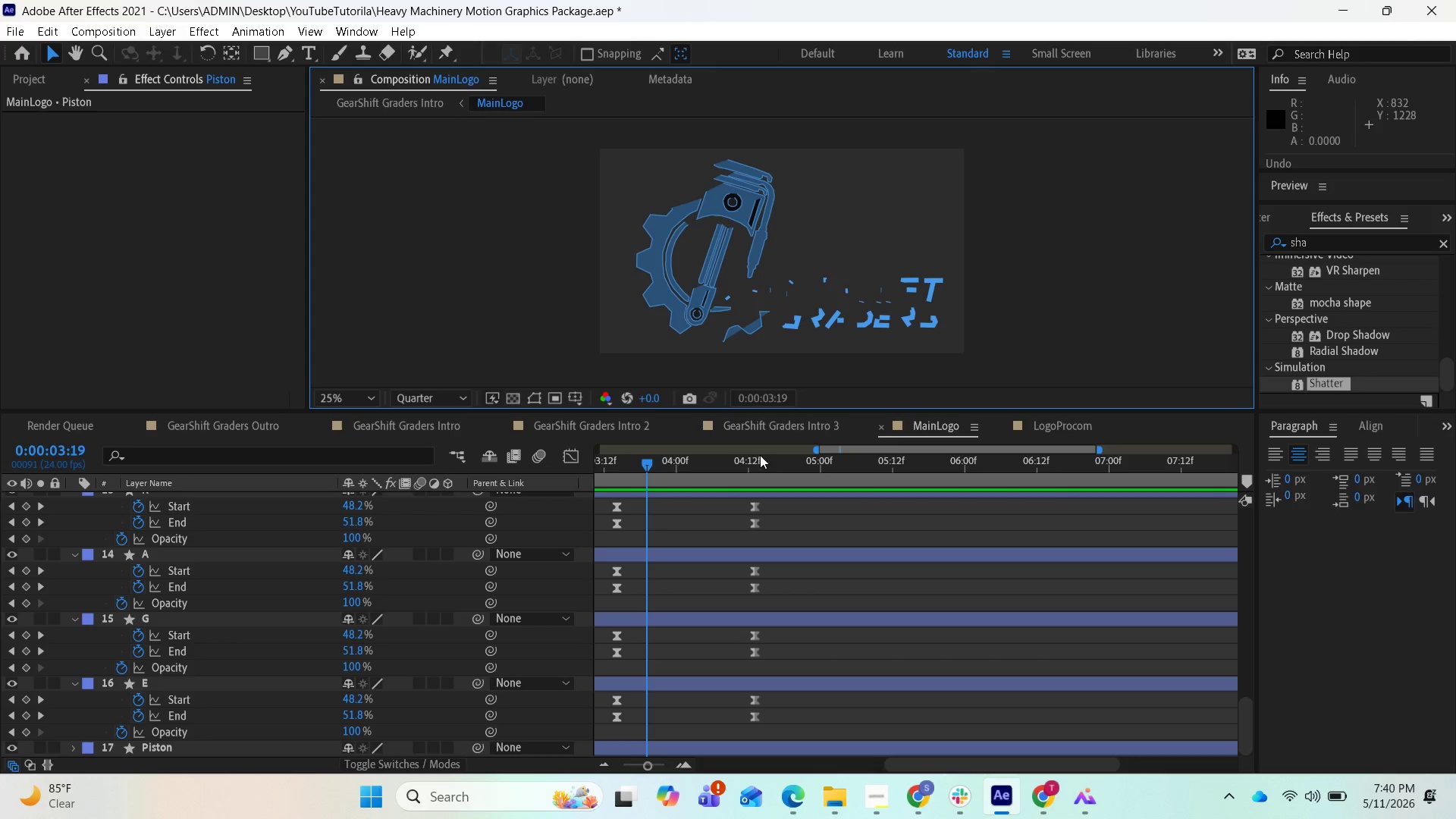 
scroll: coordinate [850, 559], scroll_direction: down, amount: 5.0
 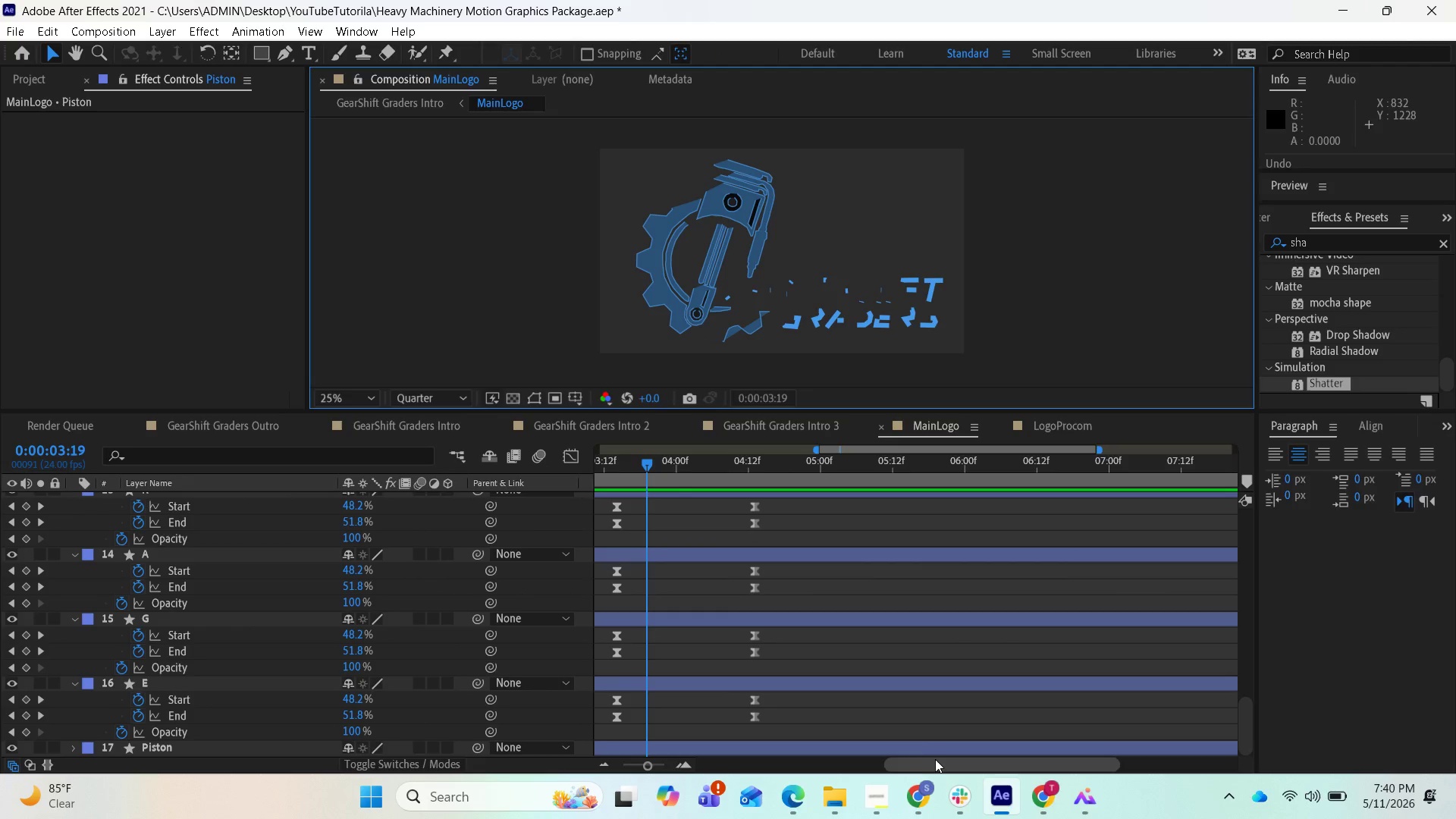 
left_click_drag(start_coordinate=[935, 759], to_coordinate=[811, 772])
 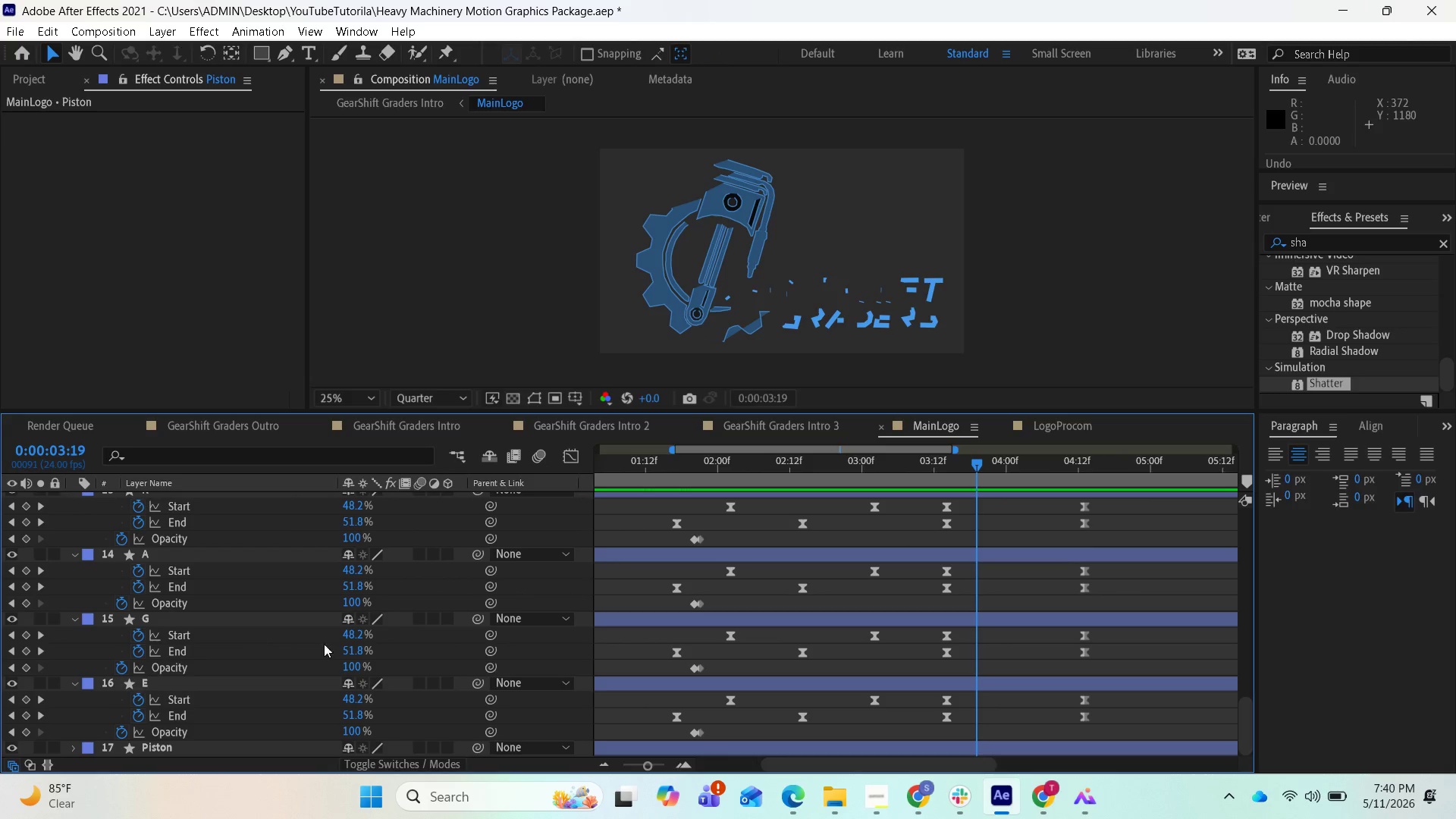 
scroll: coordinate [1032, 689], scroll_direction: down, amount: 6.0
 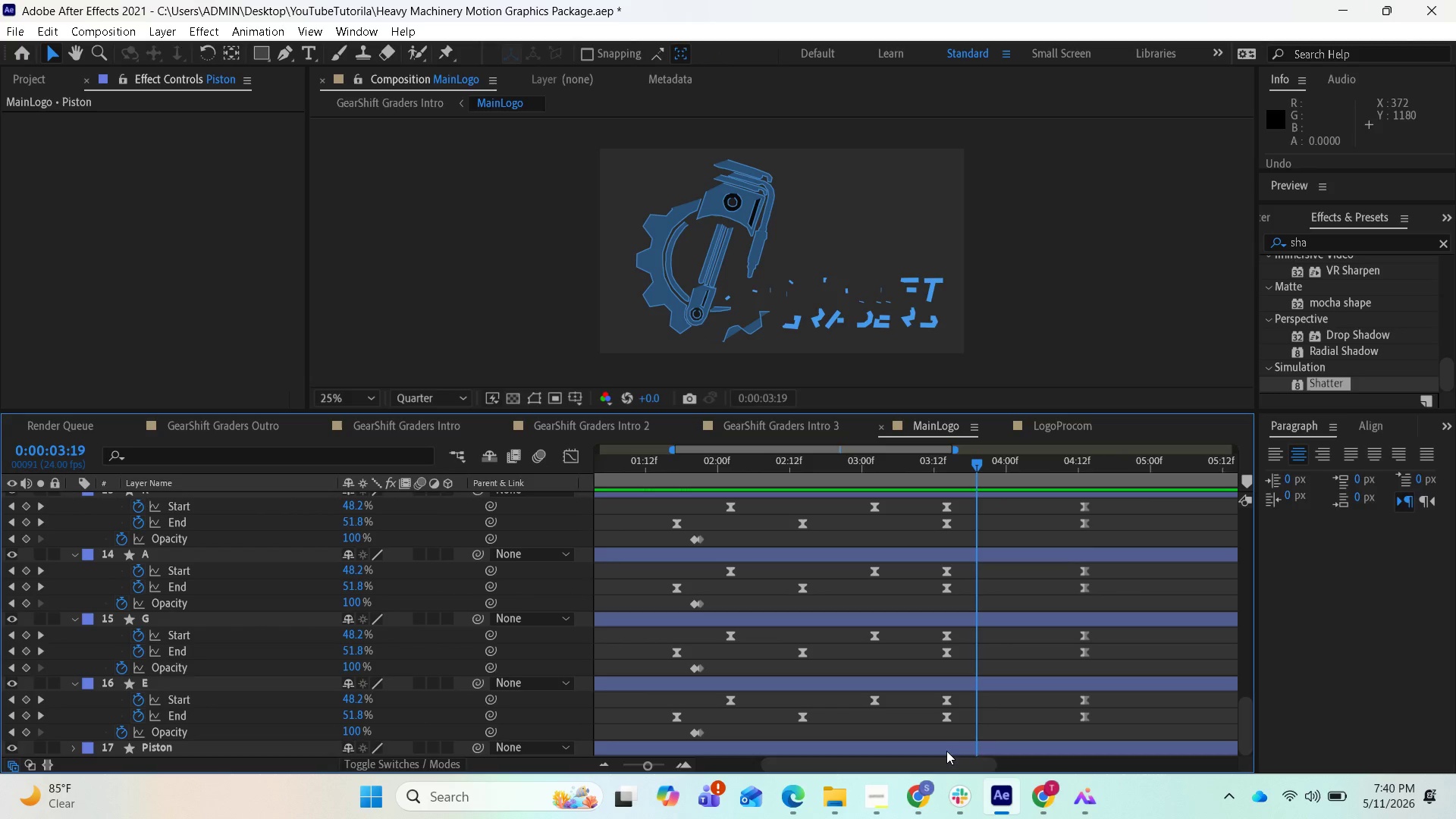 
left_click([946, 751])
 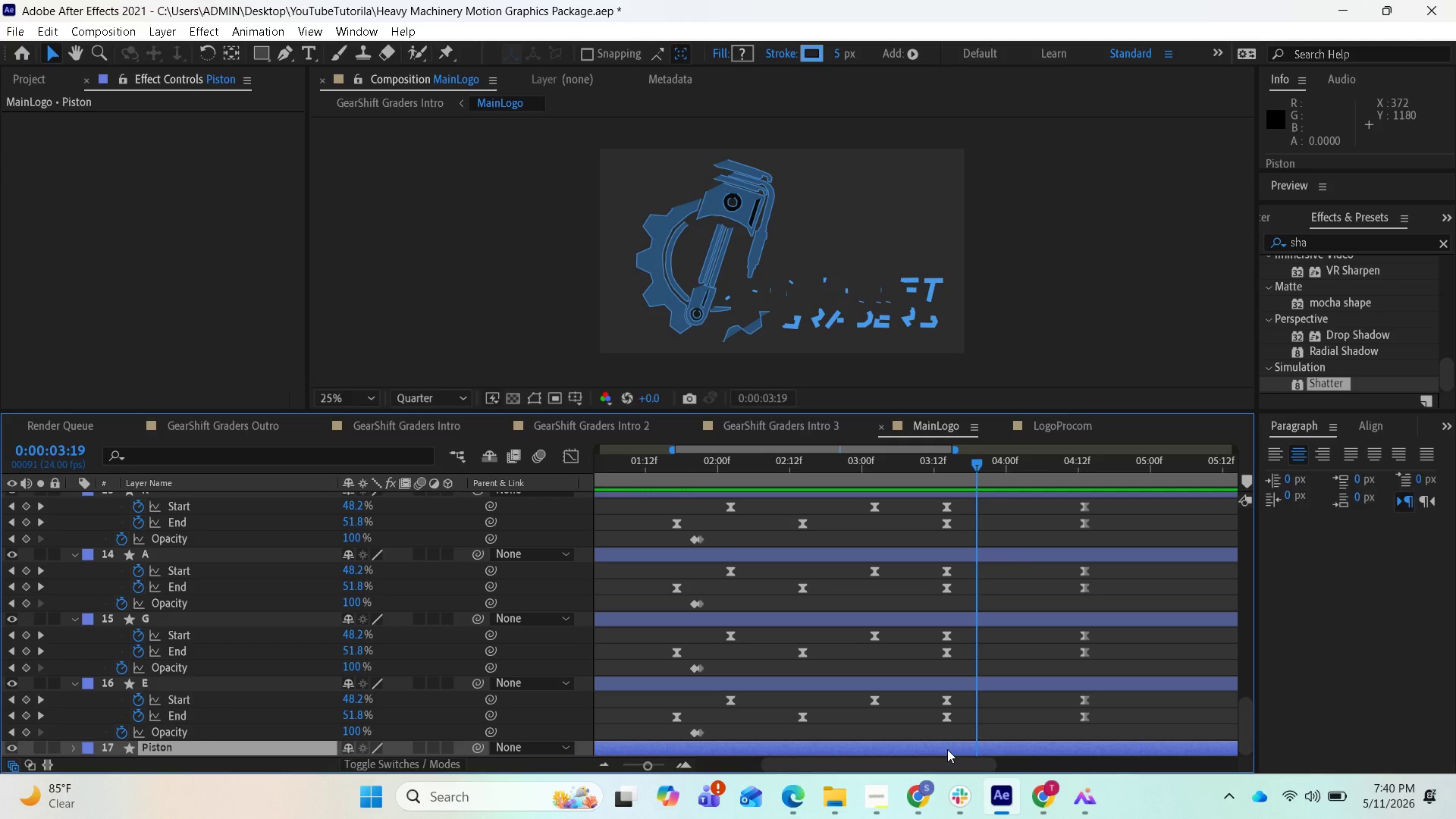 
key(U)
 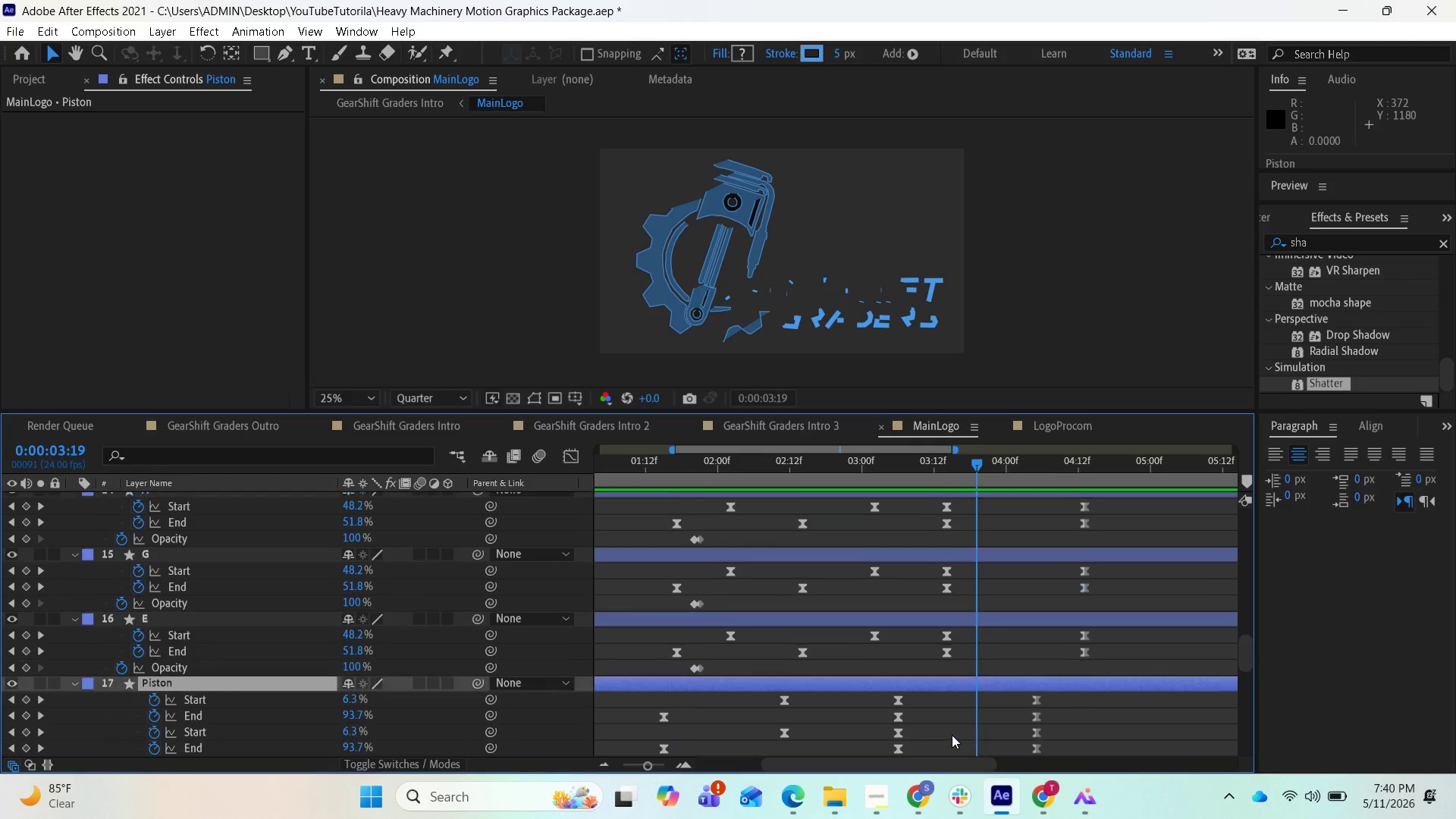 
scroll: coordinate [964, 722], scroll_direction: down, amount: 14.0
 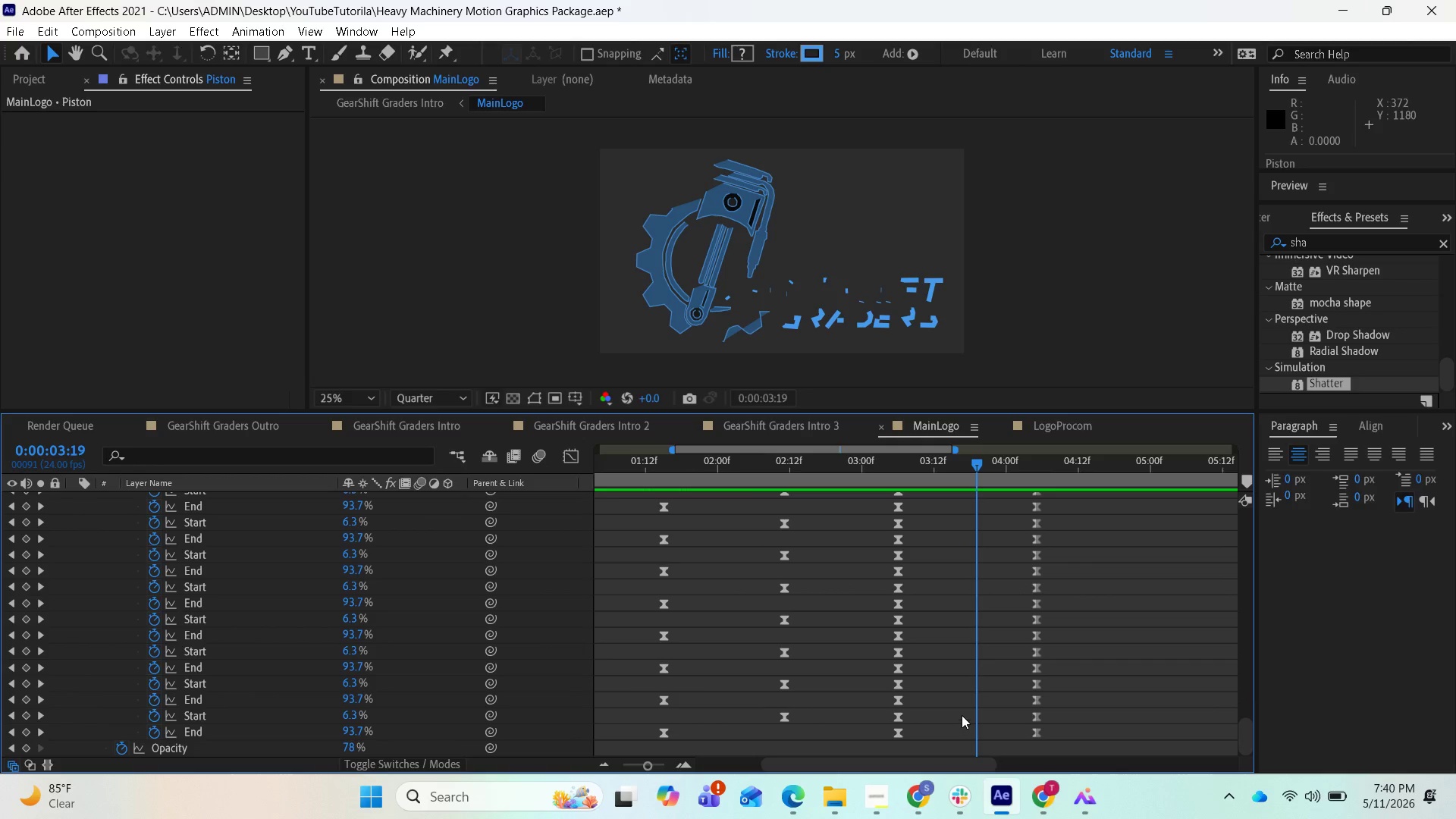 
scroll: coordinate [417, 591], scroll_direction: up, amount: 8.0
 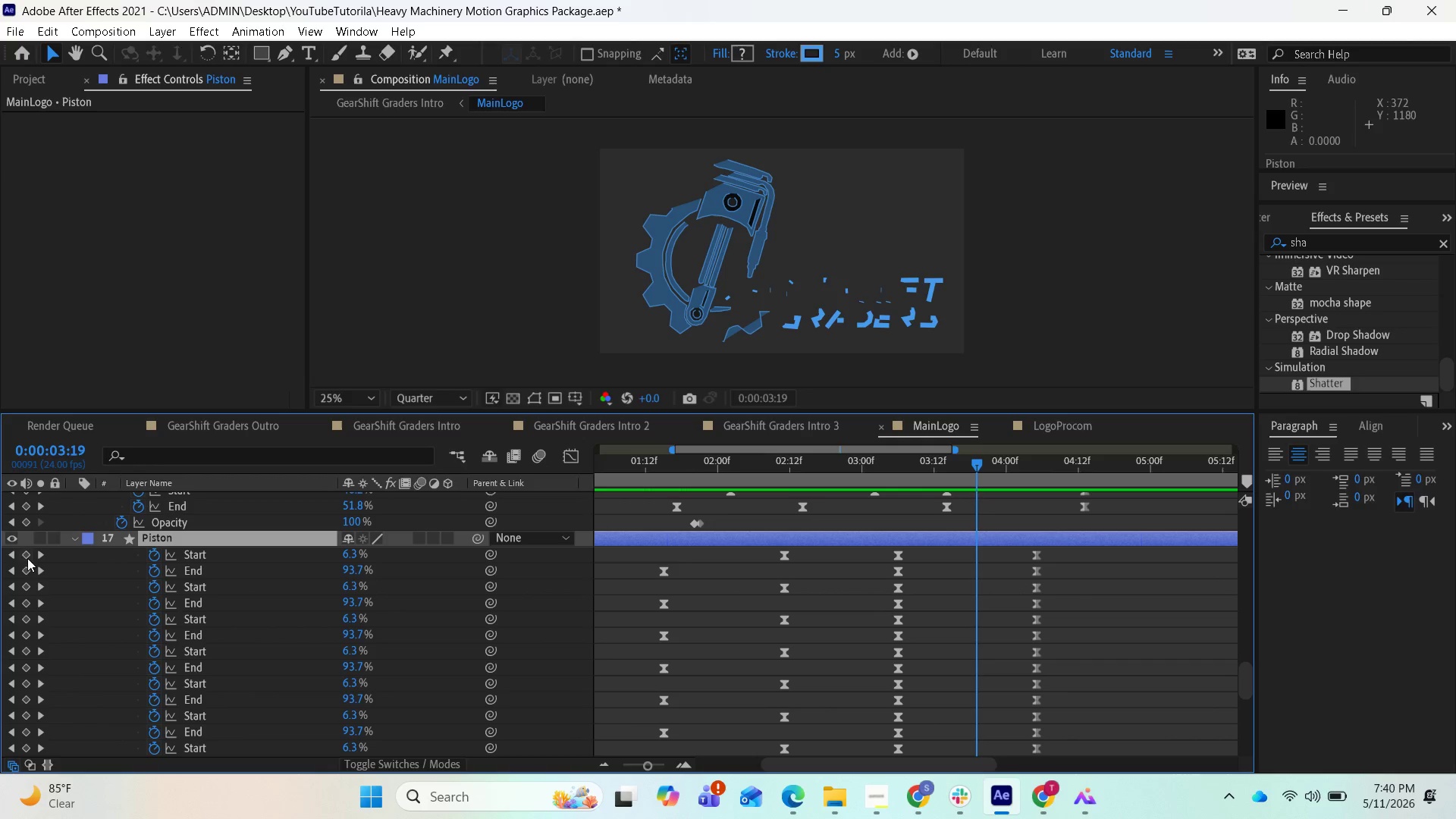 
mouse_move([35, 562])
 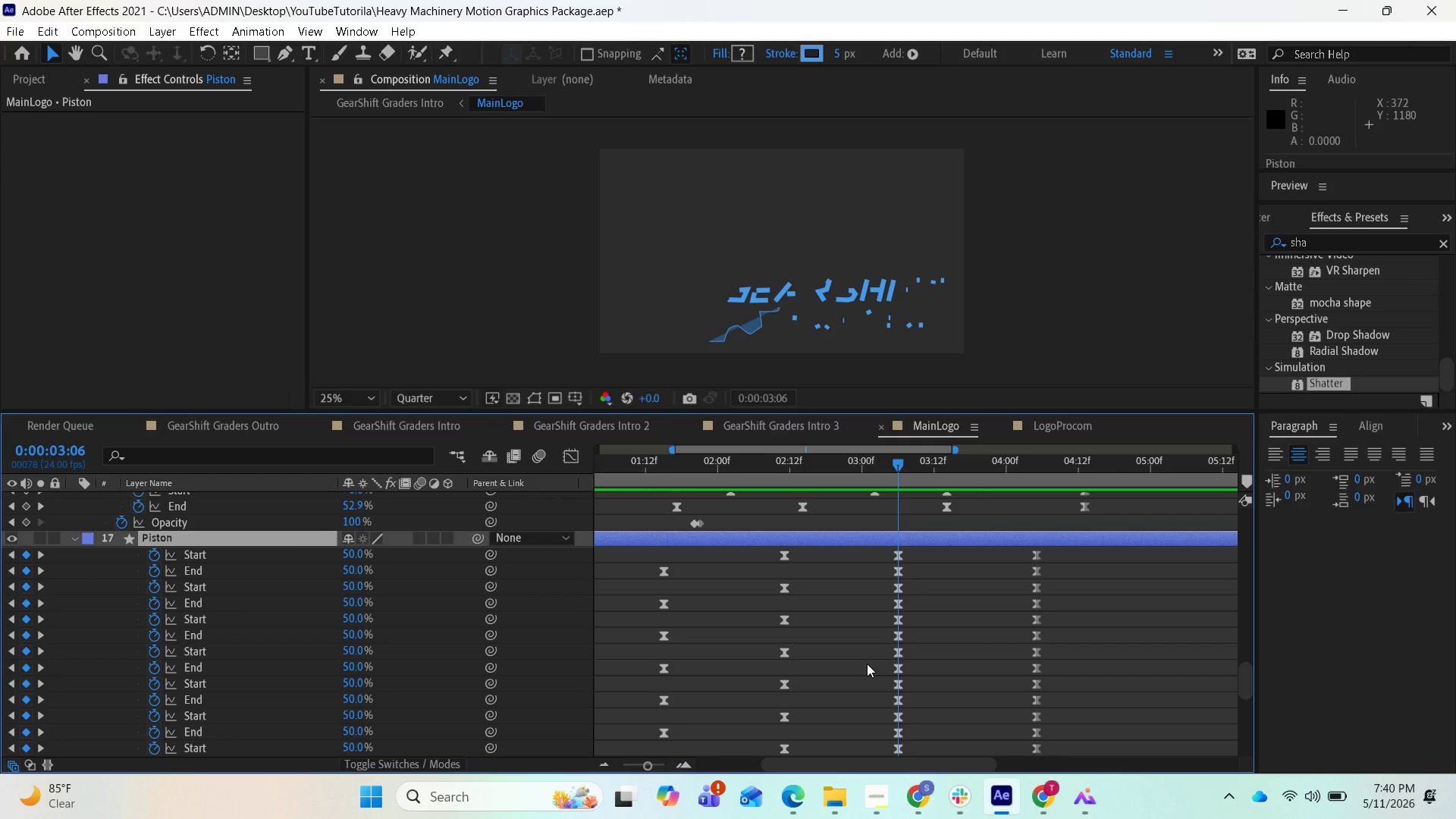 
scroll: coordinate [867, 687], scroll_direction: down, amount: 11.0
 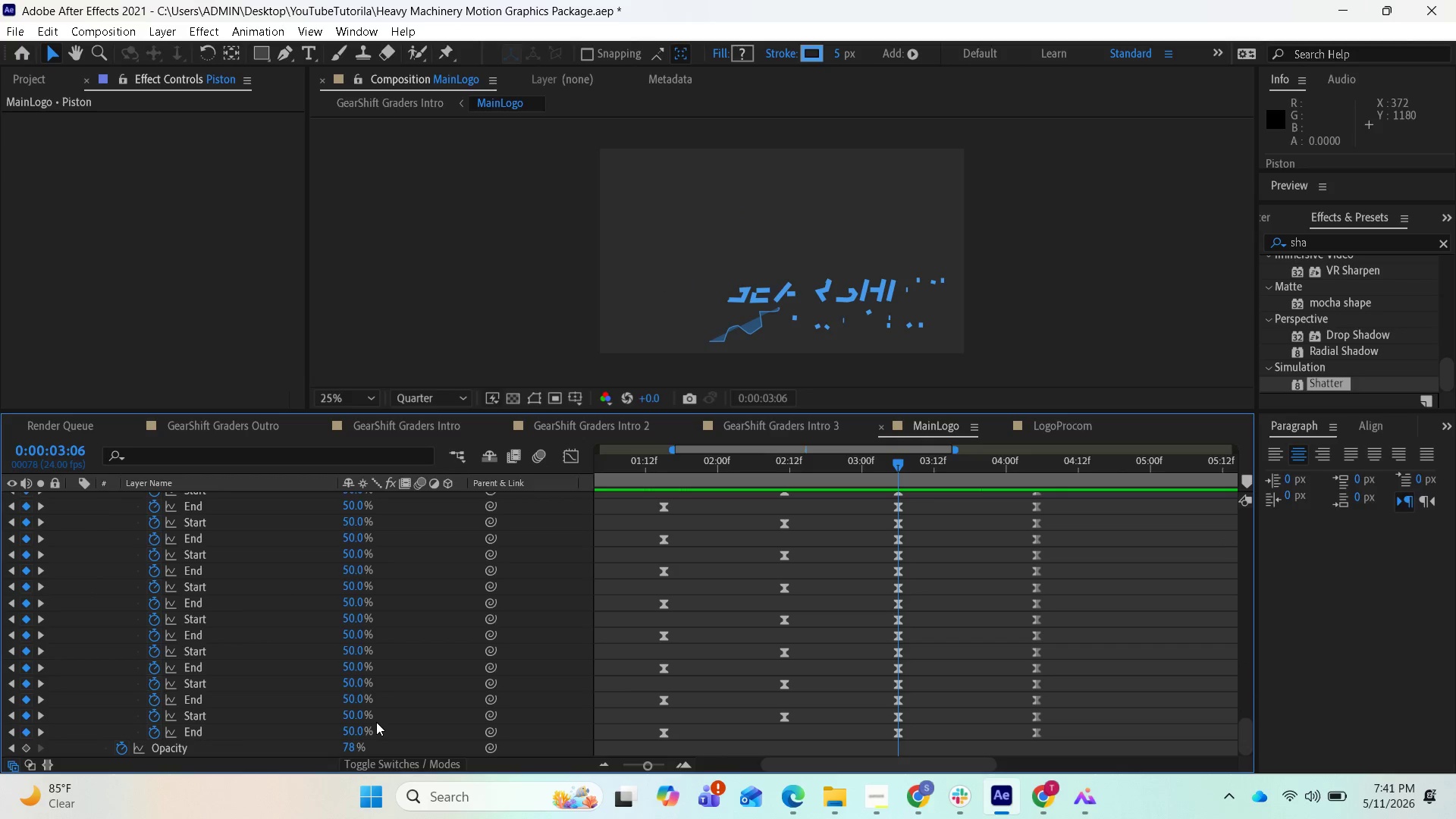 
scroll: coordinate [394, 701], scroll_direction: up, amount: 1.0
 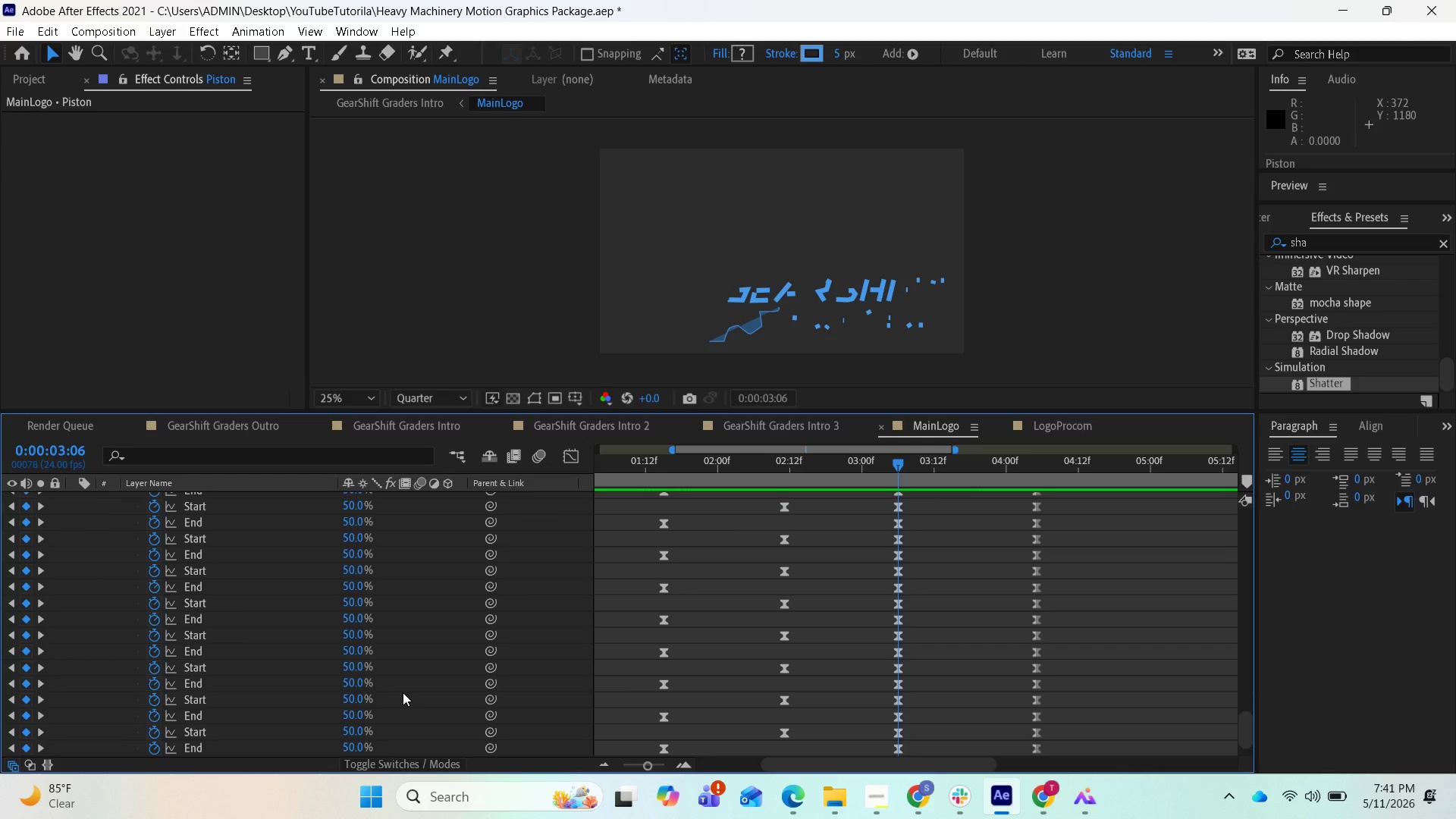 
scroll: coordinate [413, 676], scroll_direction: down, amount: 5.0
 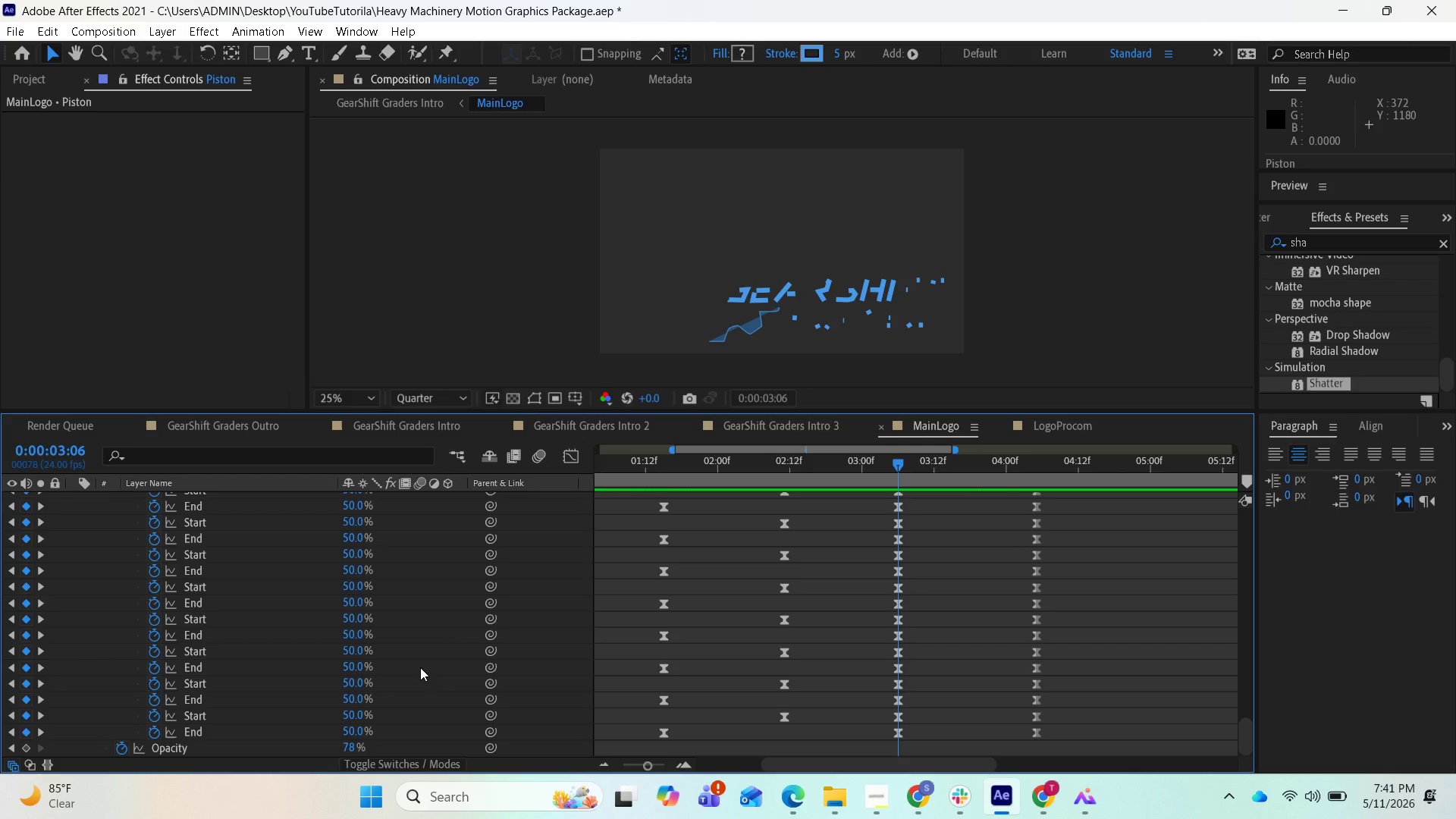 
scroll: coordinate [434, 645], scroll_direction: up, amount: 10.0
 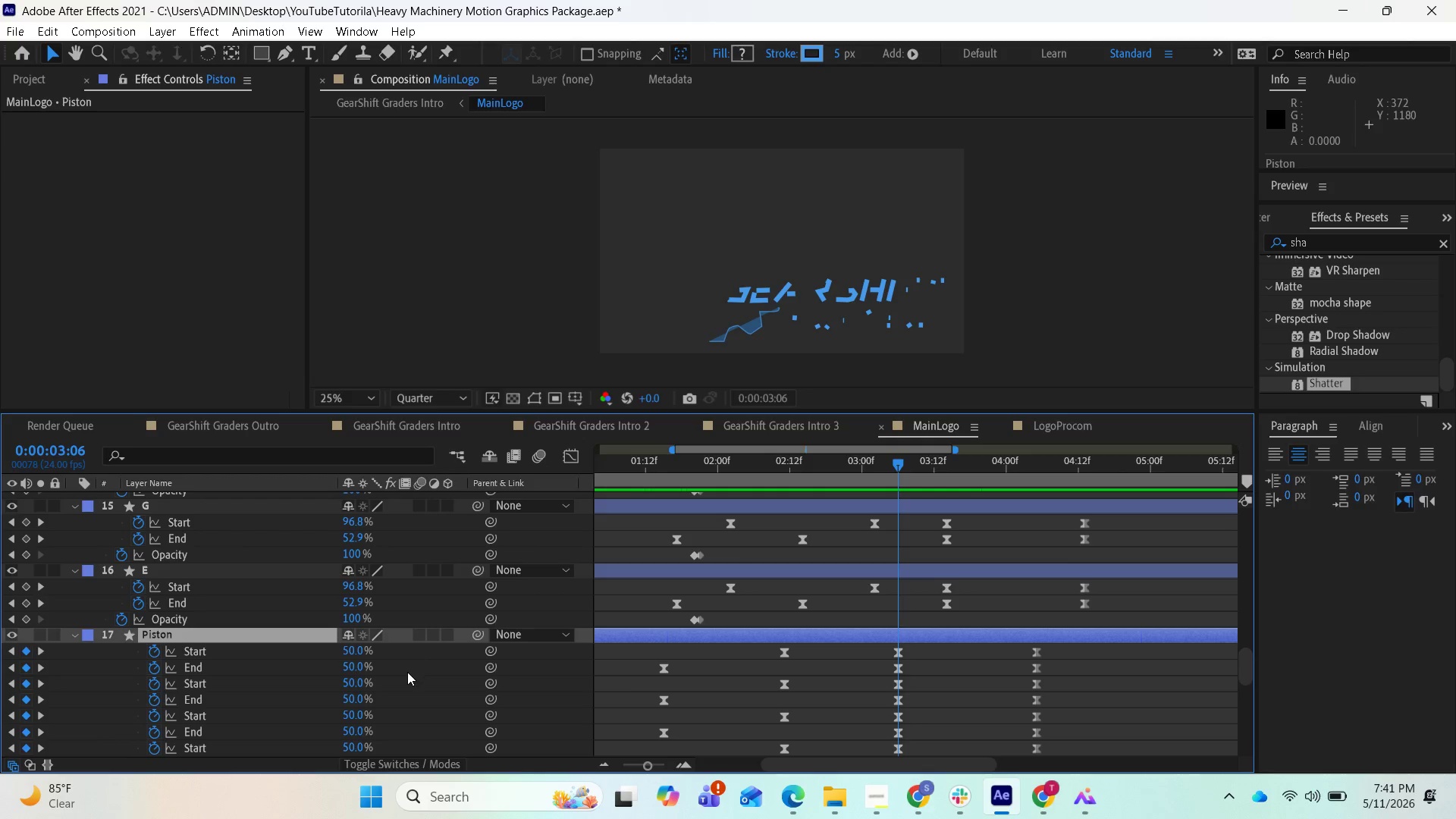 
scroll: coordinate [407, 673], scroll_direction: down, amount: 2.0
 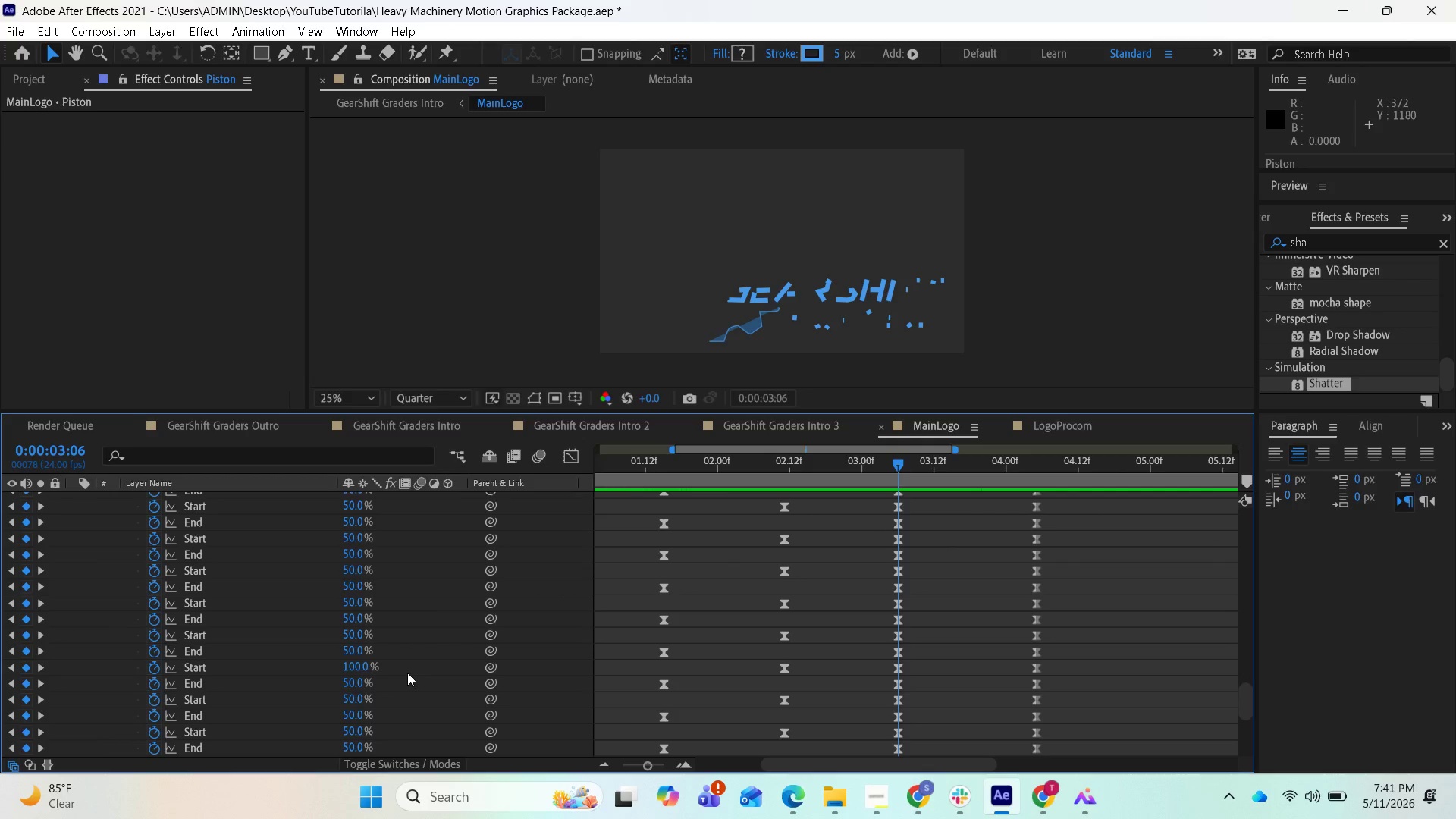 
scroll: coordinate [420, 661], scroll_direction: up, amount: 4.0
 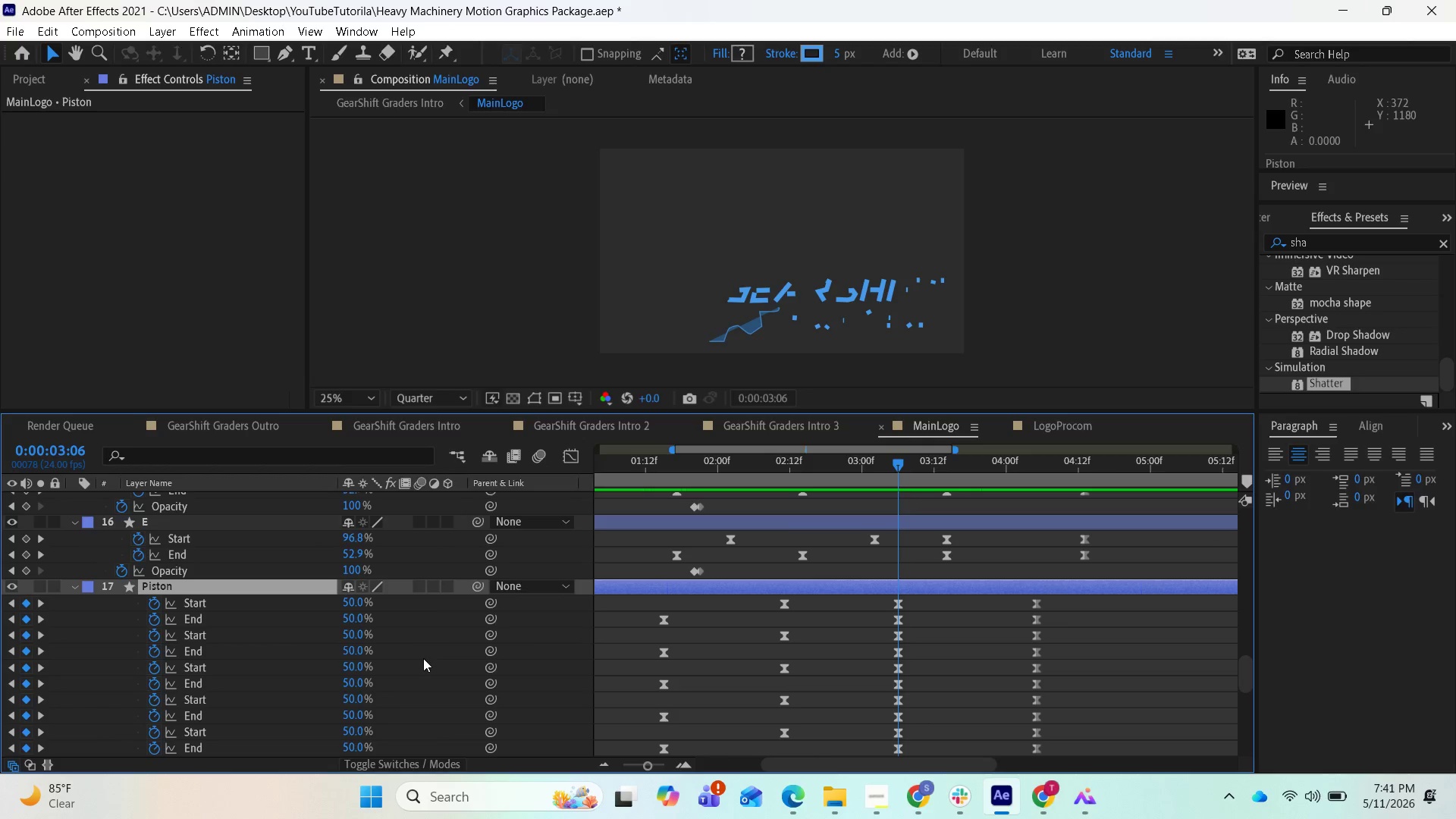 
scroll: coordinate [416, 665], scroll_direction: down, amount: 12.0
 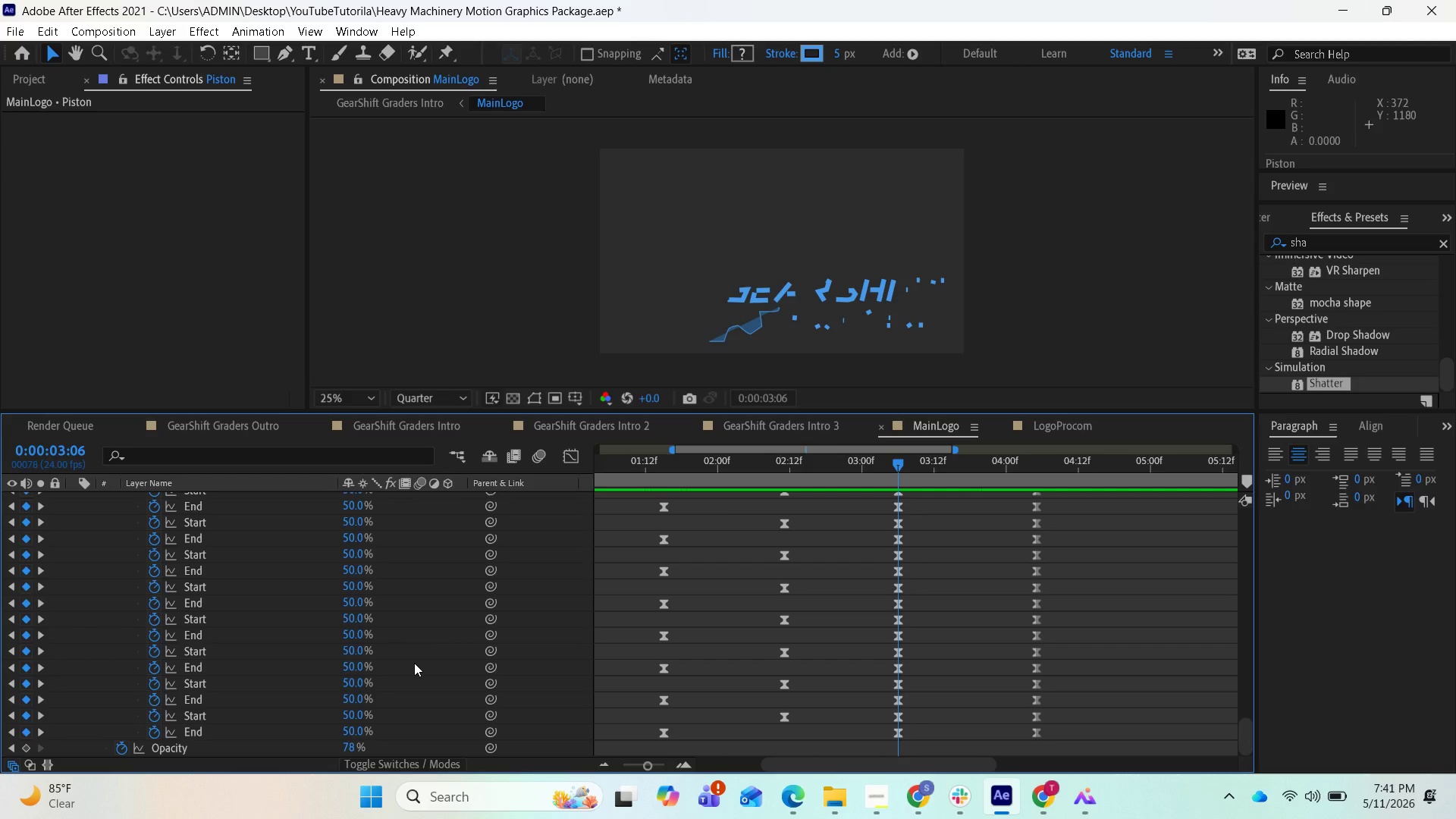 
scroll: coordinate [416, 656], scroll_direction: up, amount: 3.0
 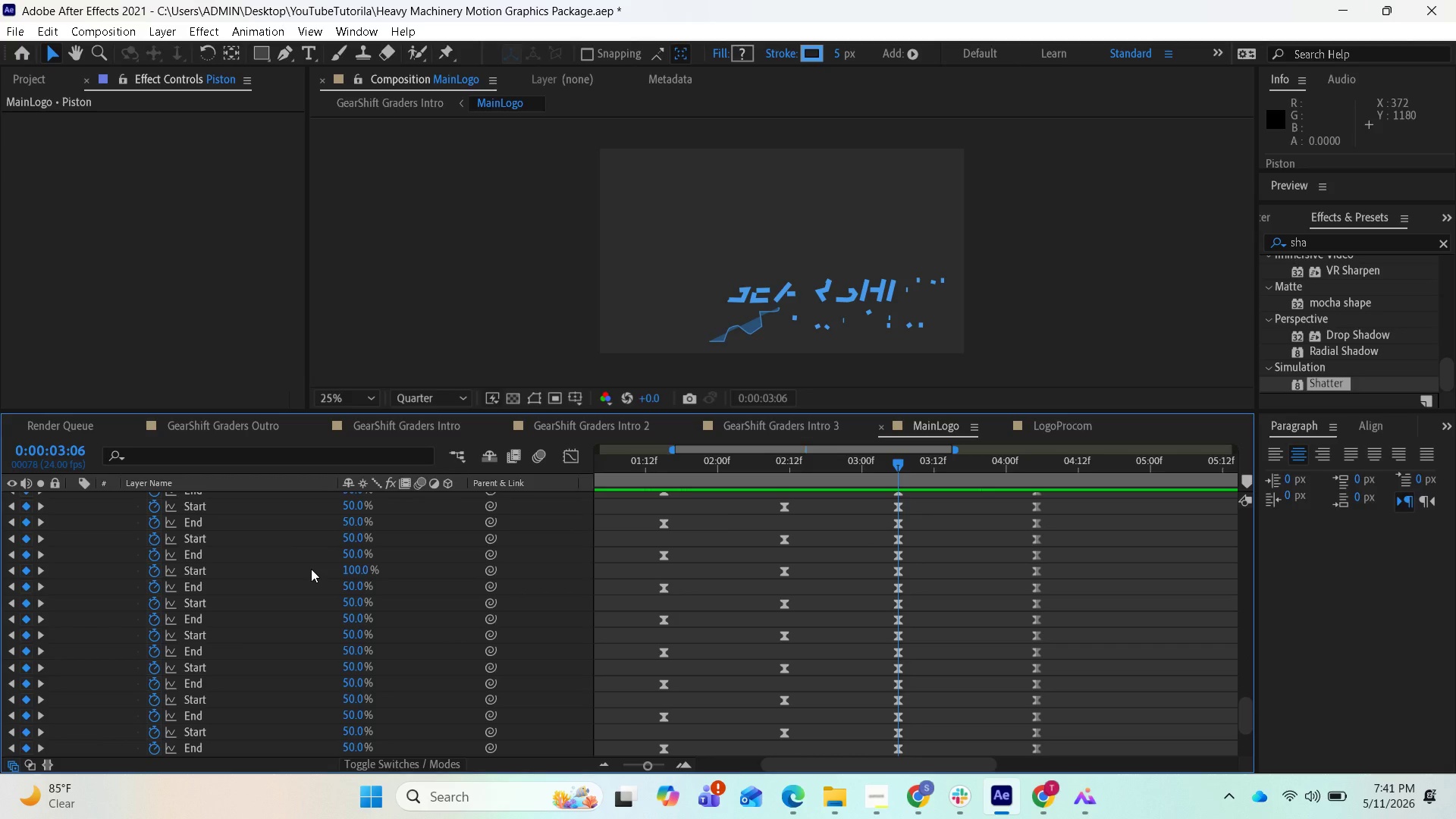 
left_click([311, 569])
 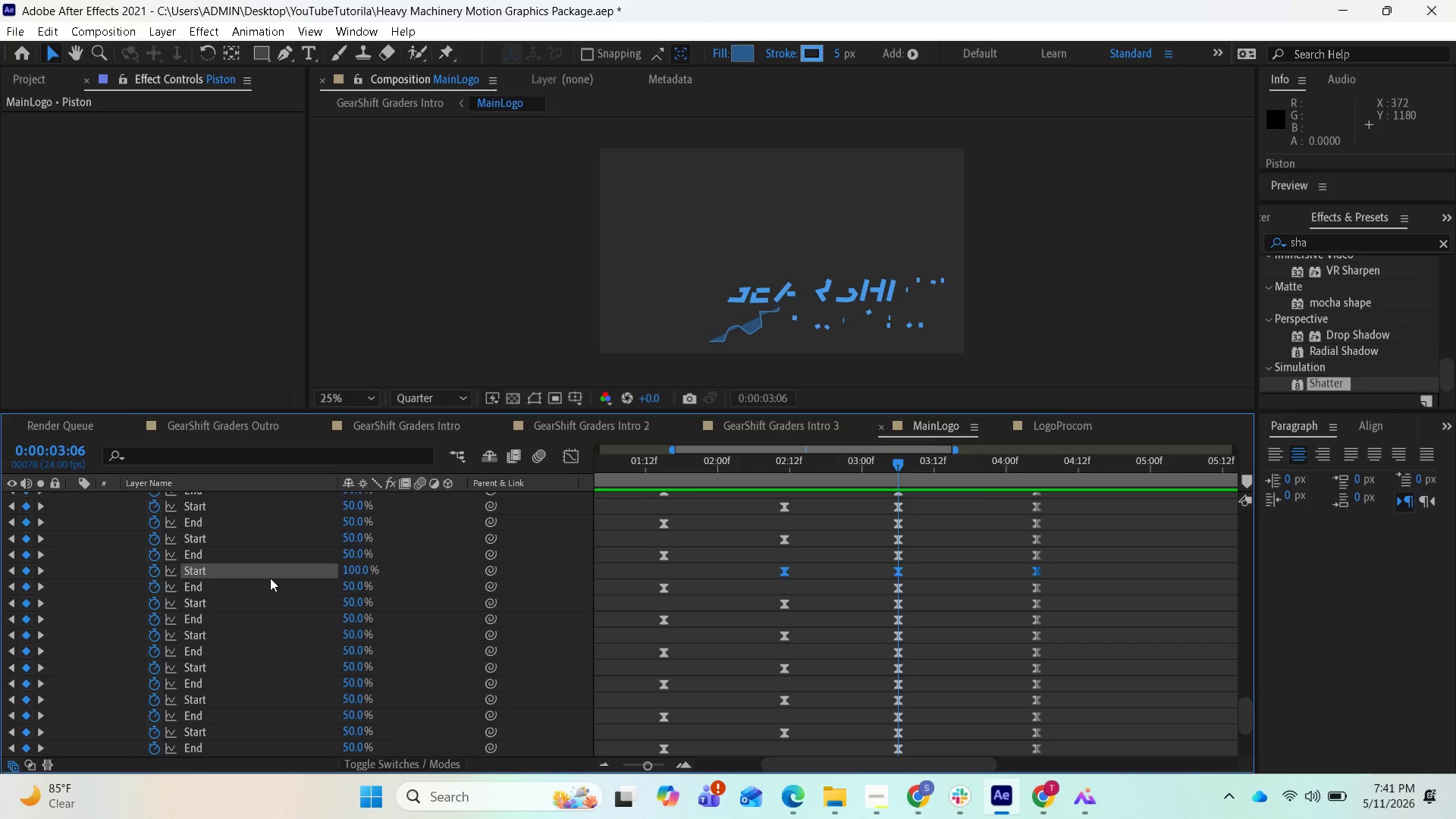 
left_click_drag(start_coordinate=[353, 571], to_coordinate=[287, 566])
 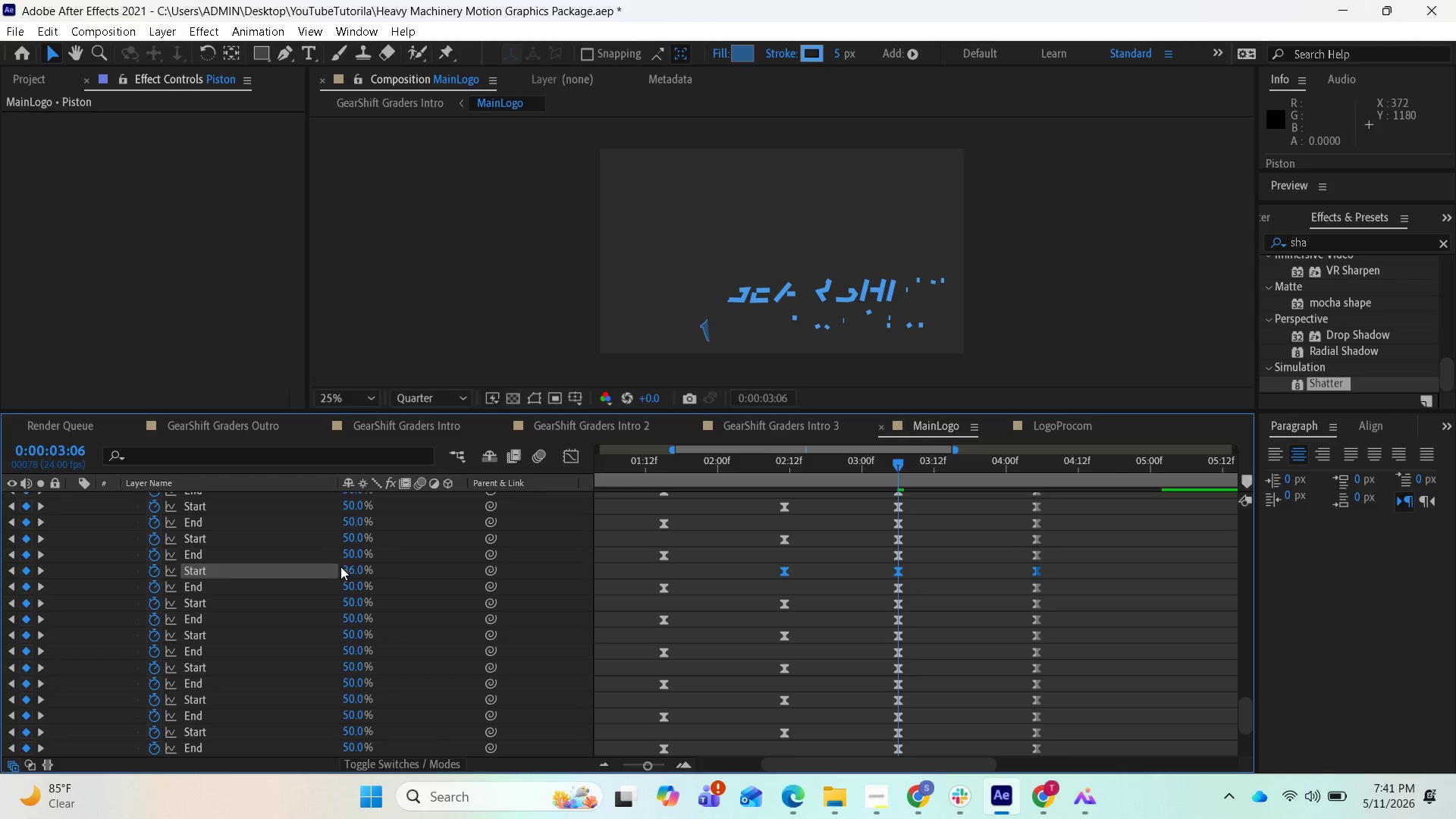 
mouse_move([356, 575])
 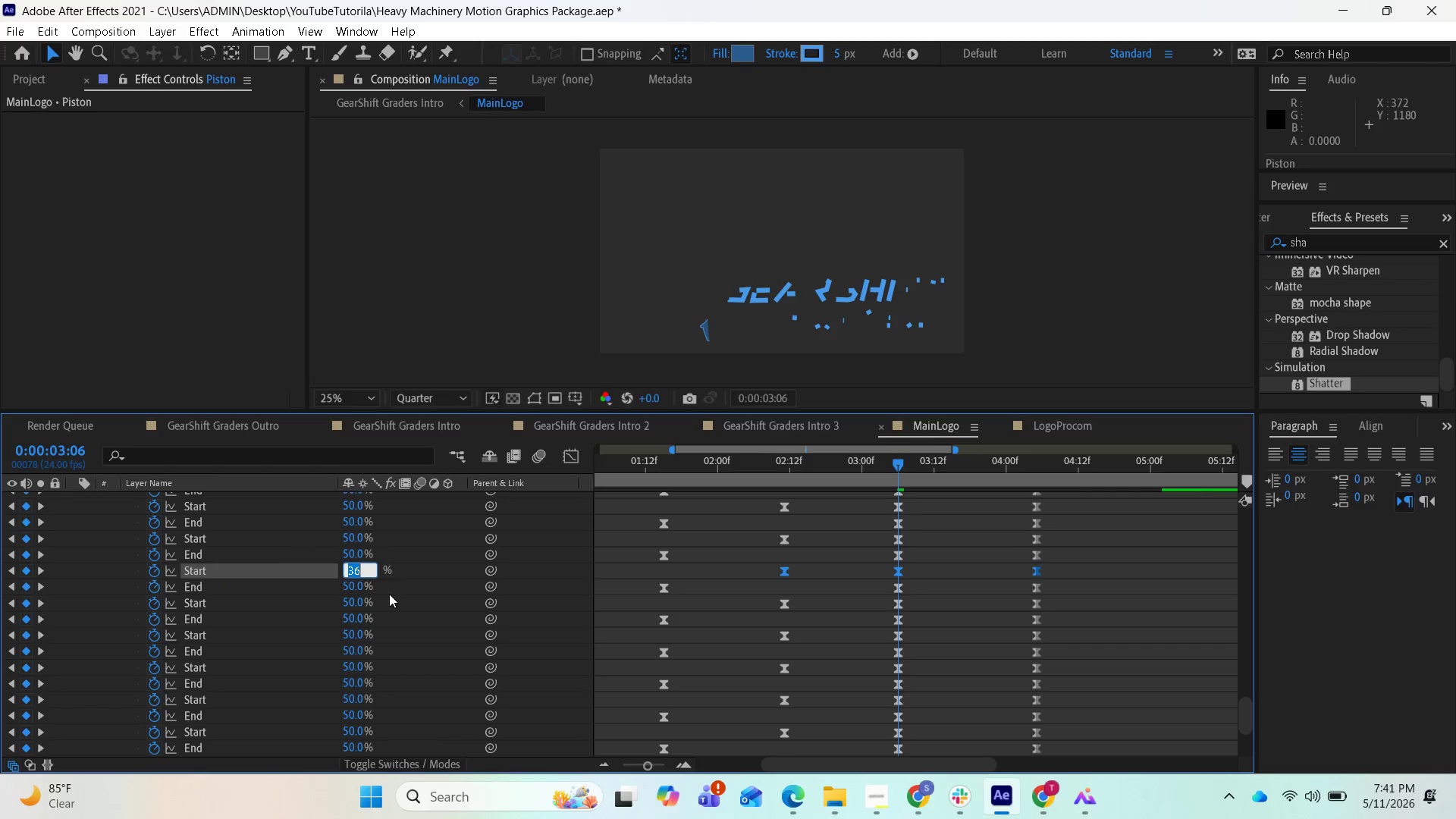 
type(50)
 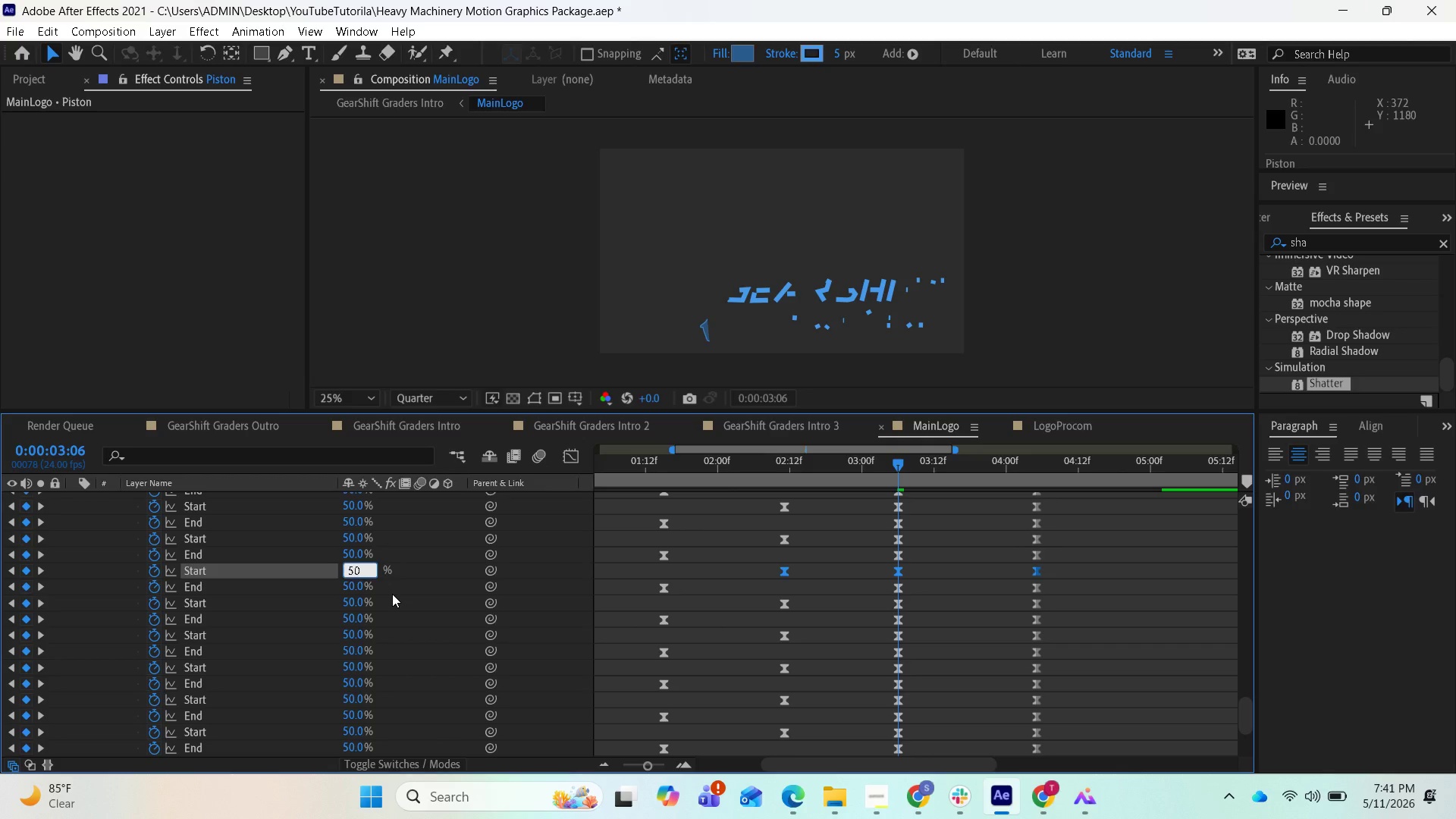 
key(Enter)
 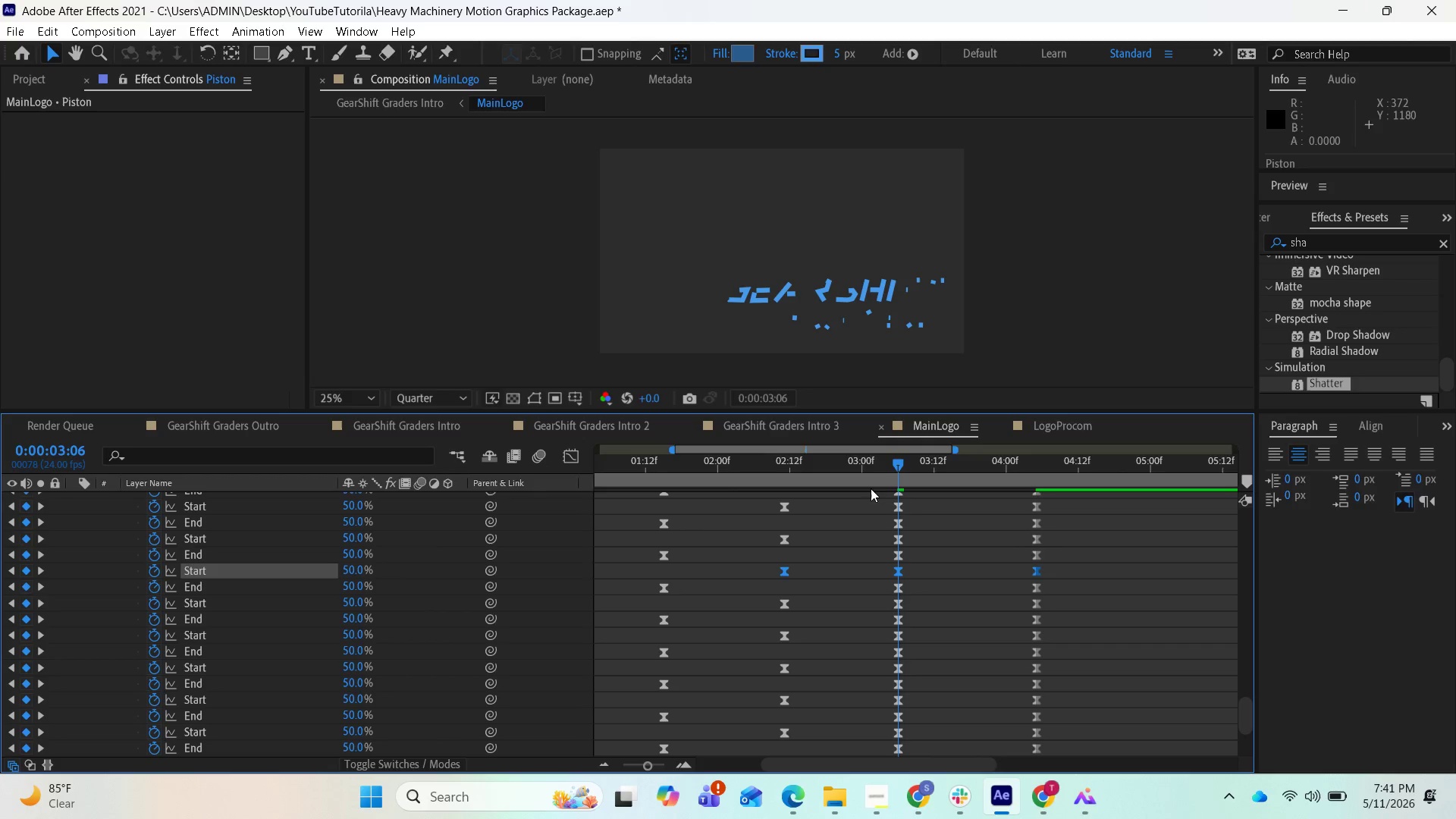 
left_click_drag(start_coordinate=[896, 463], to_coordinate=[1035, 474])
 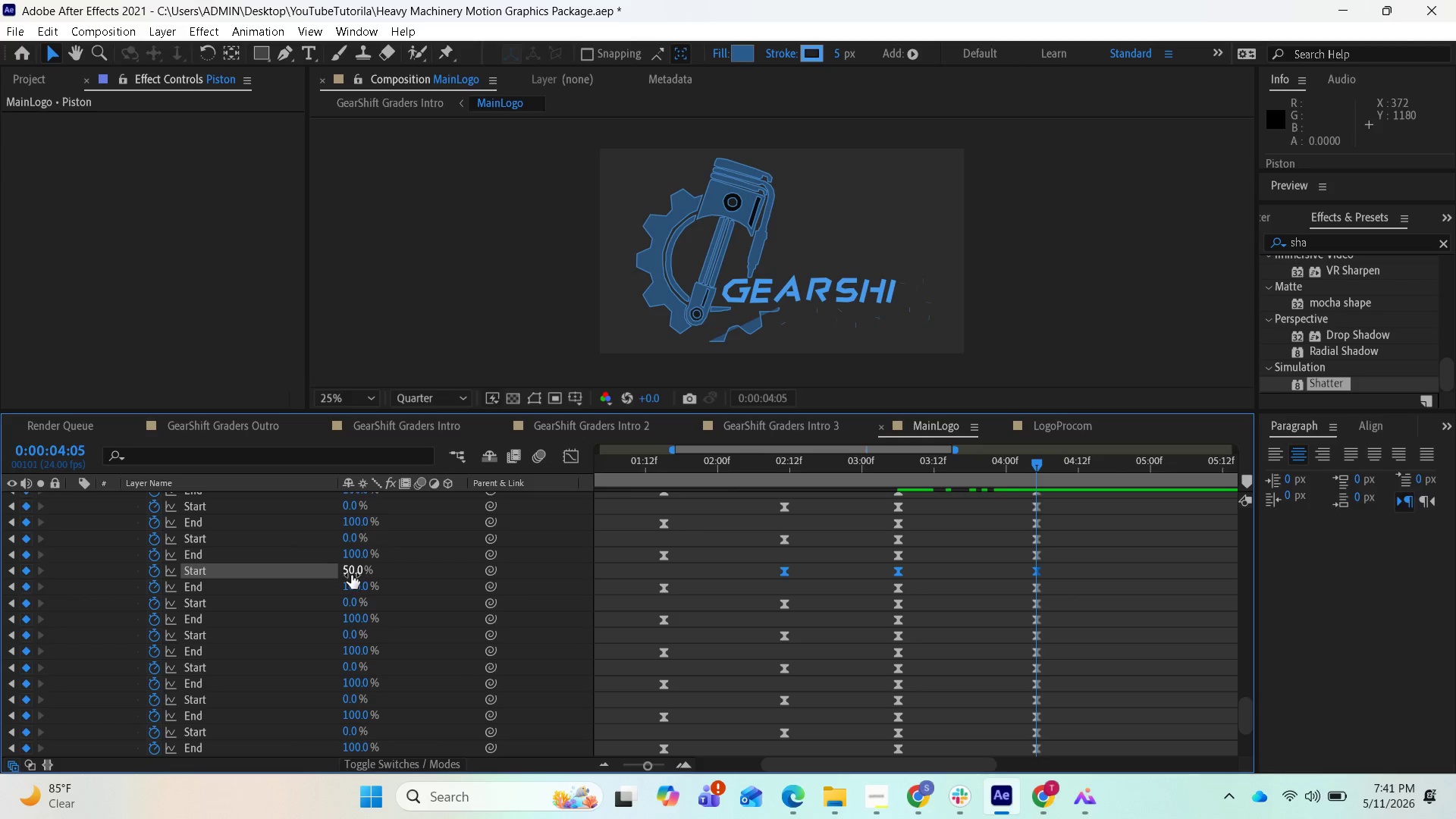 
left_click_drag(start_coordinate=[351, 575], to_coordinate=[276, 566])
 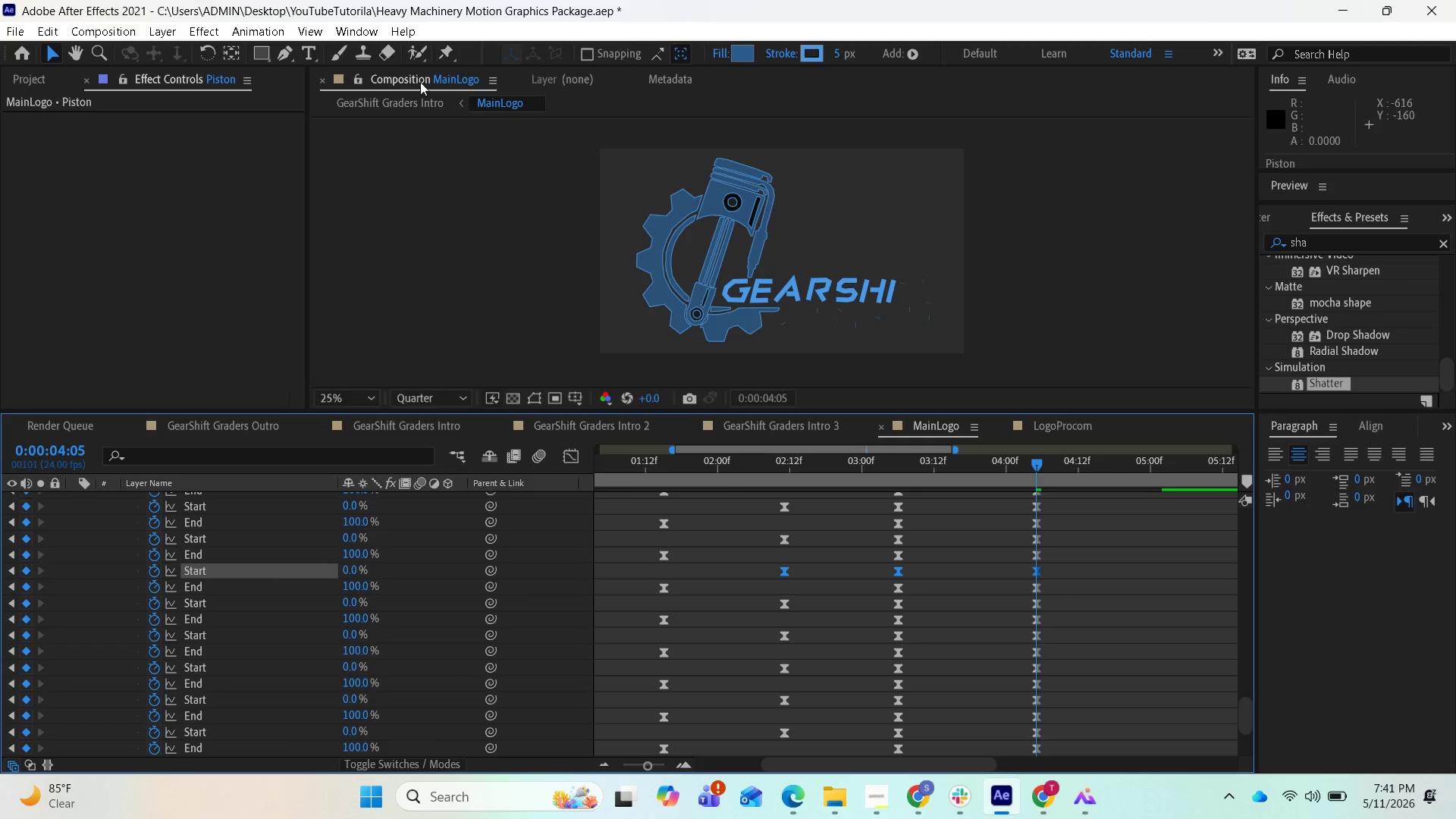 
left_click([415, 428])
 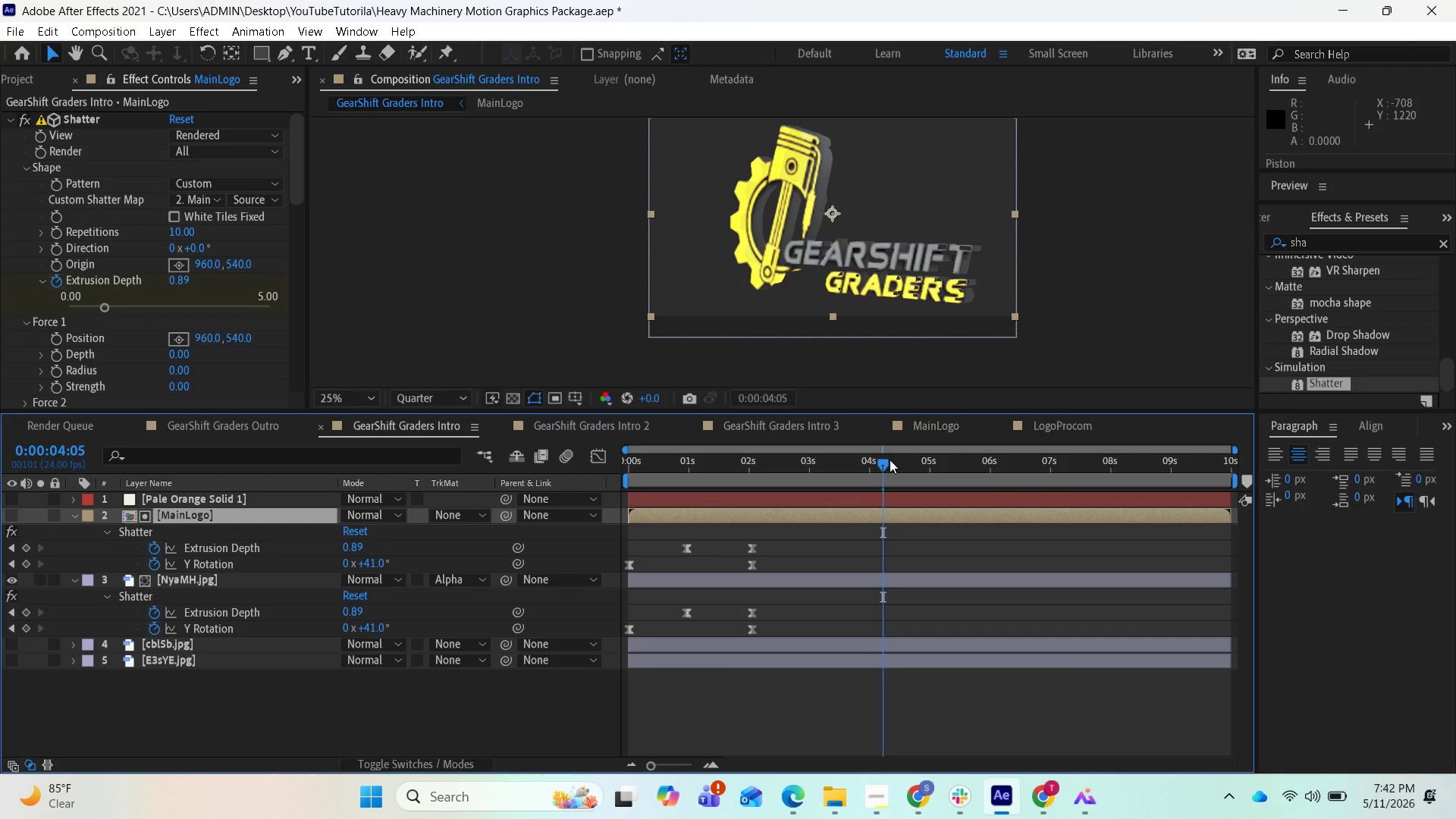 
left_click_drag(start_coordinate=[888, 461], to_coordinate=[708, 469])
 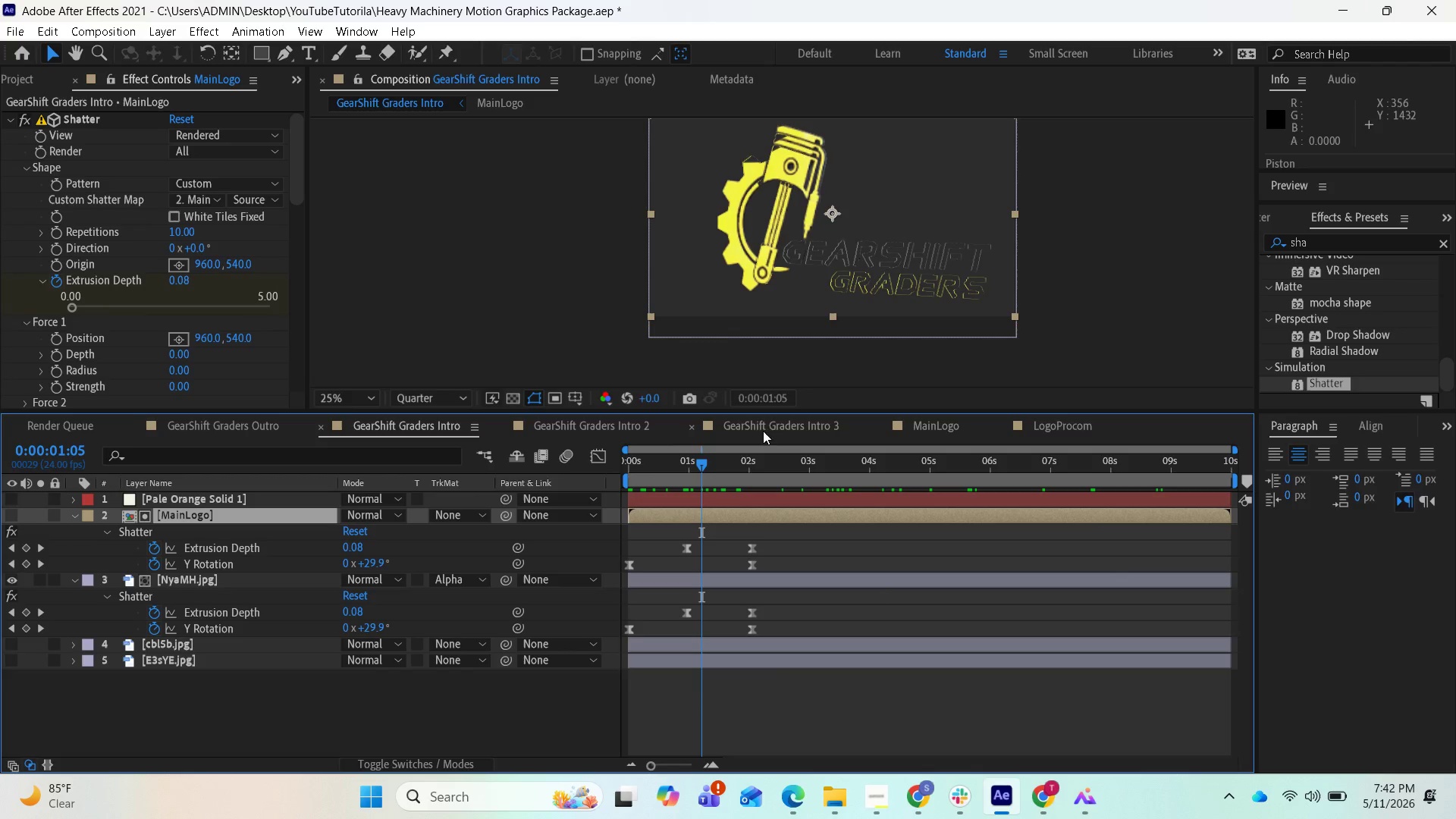 
left_click([770, 425])
 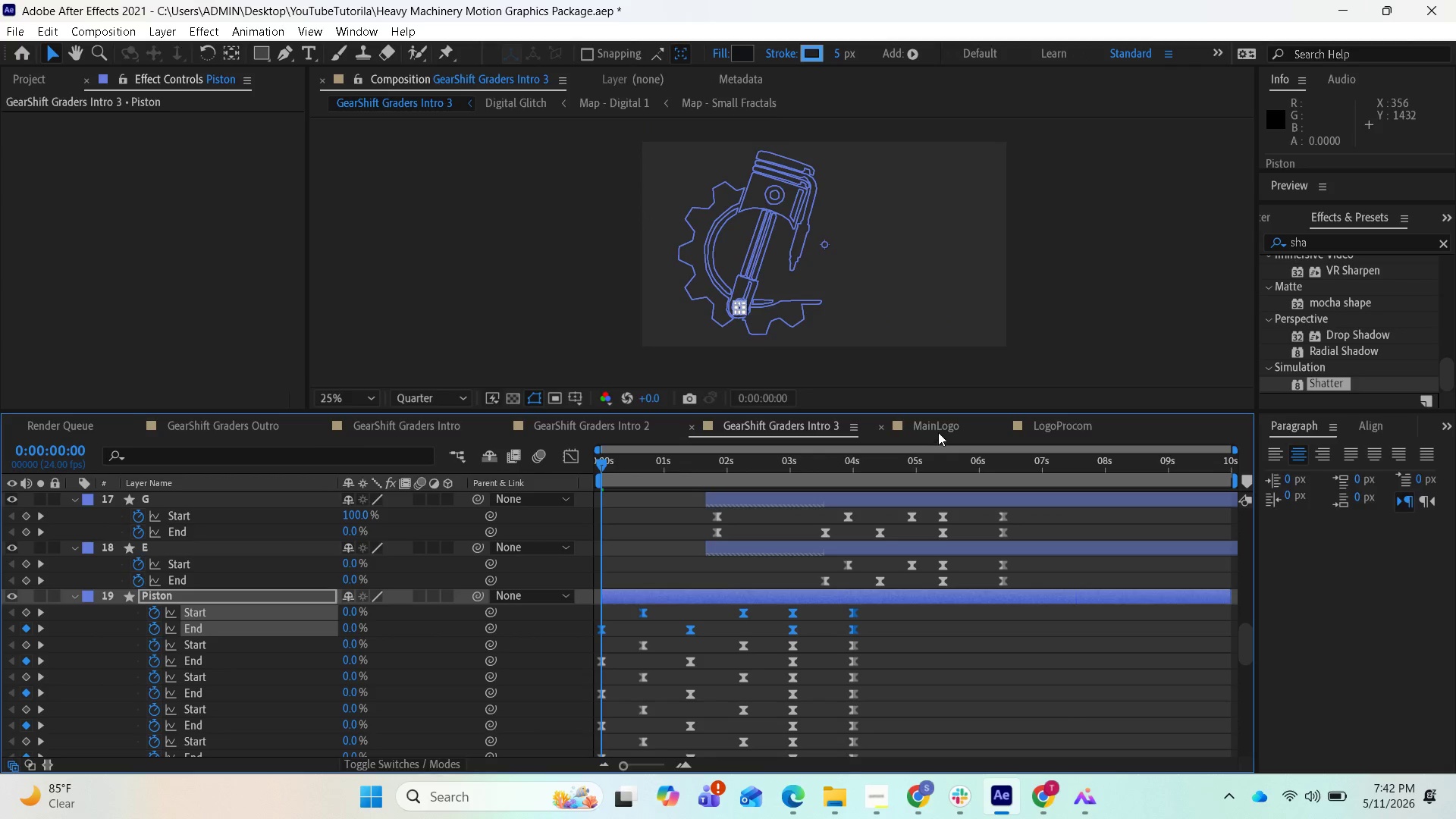 
left_click([938, 431])
 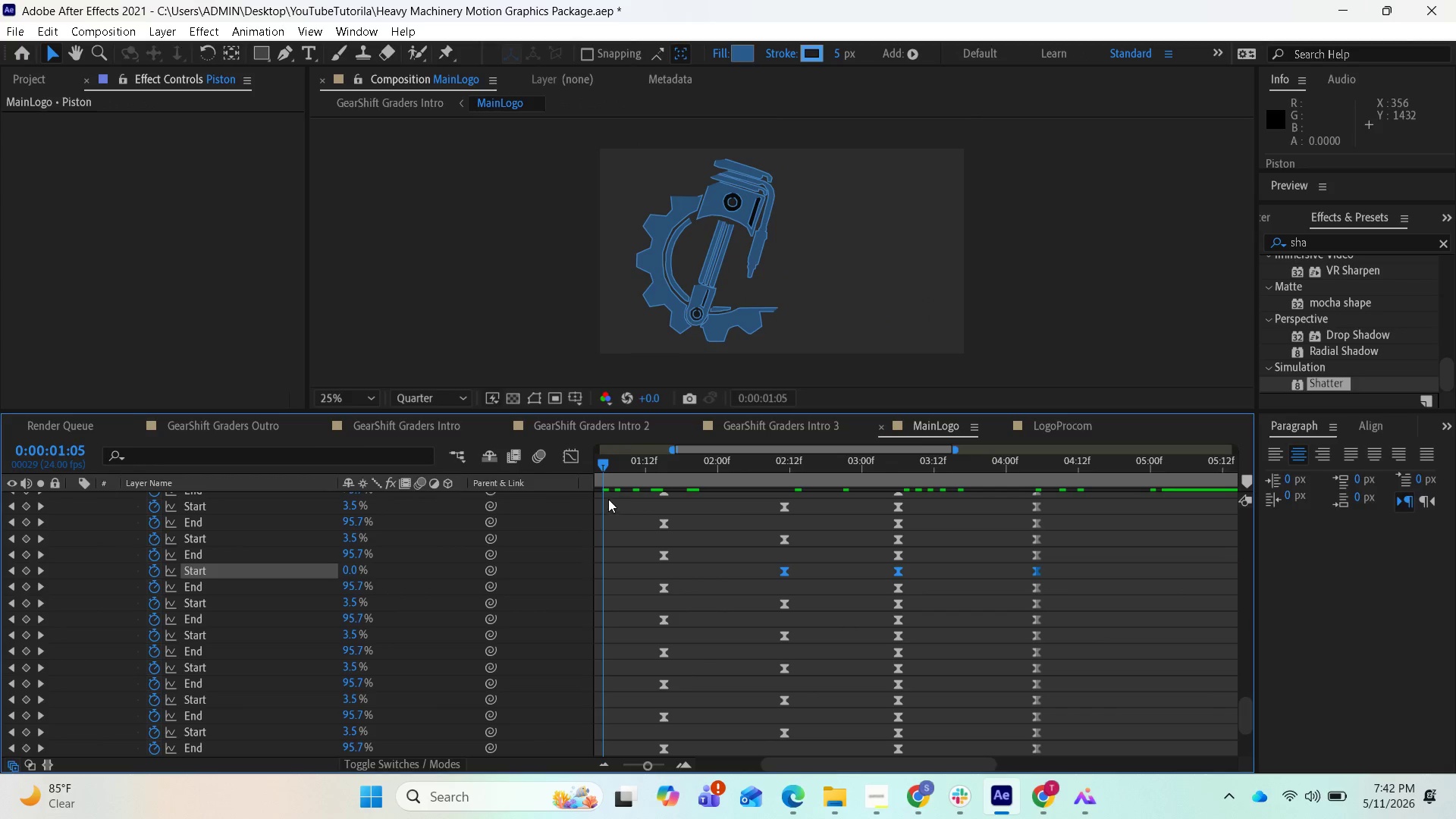 
left_click_drag(start_coordinate=[607, 468], to_coordinate=[1053, 512])
 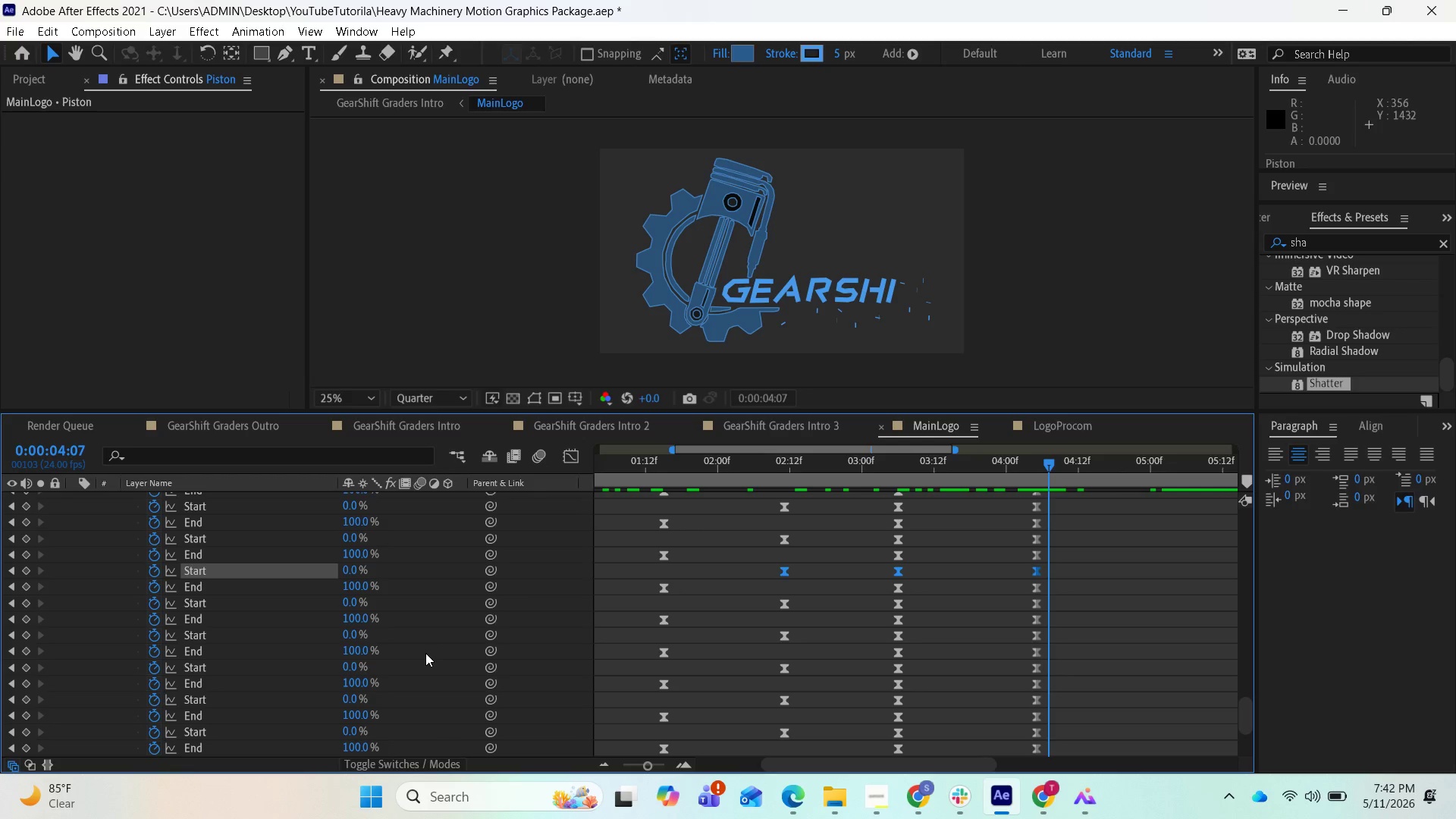 
wait(5.17)
 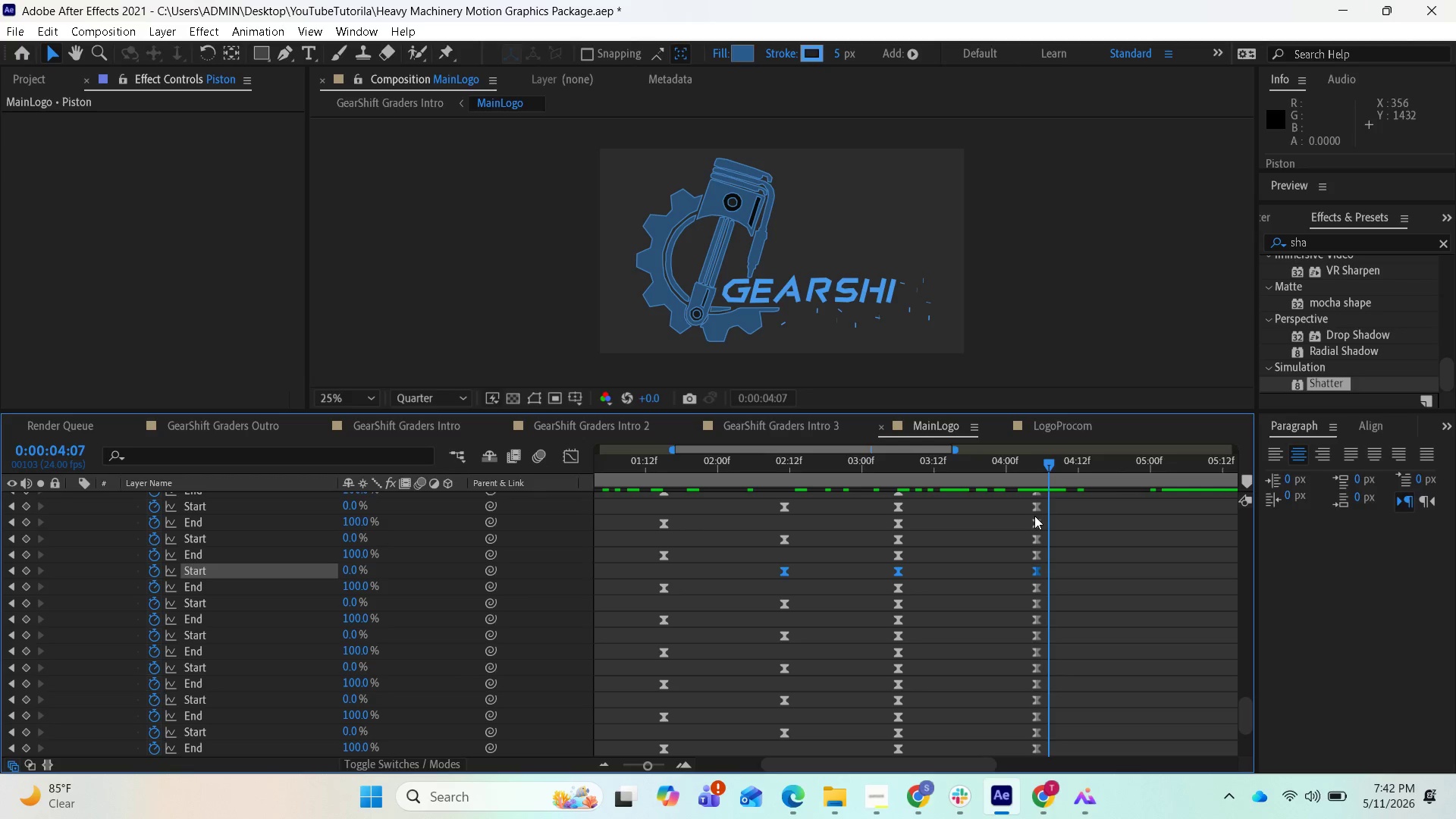 
scroll: coordinate [426, 670], scroll_direction: down, amount: 3.0
 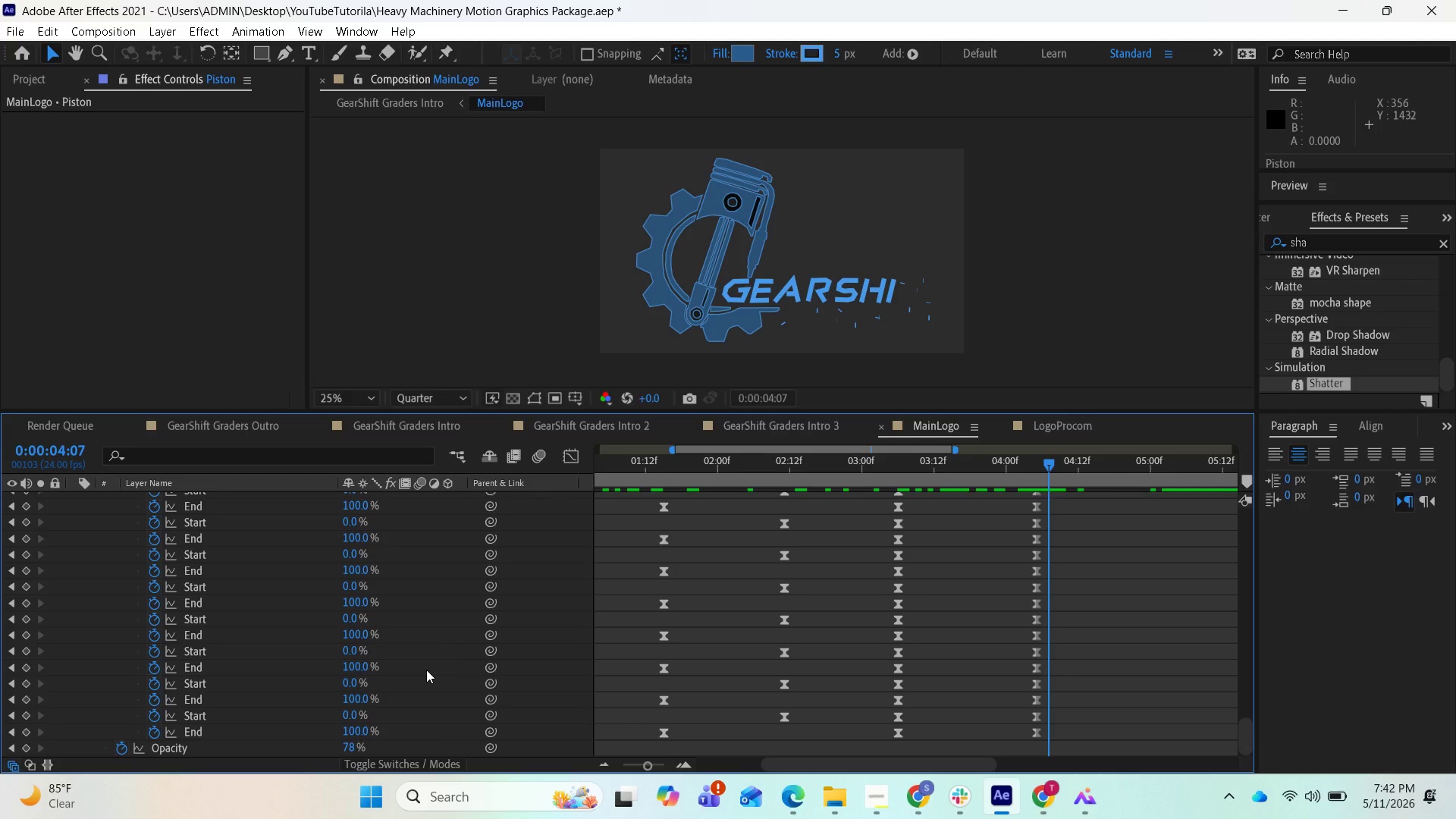 
scroll: coordinate [435, 658], scroll_direction: up, amount: 4.0
 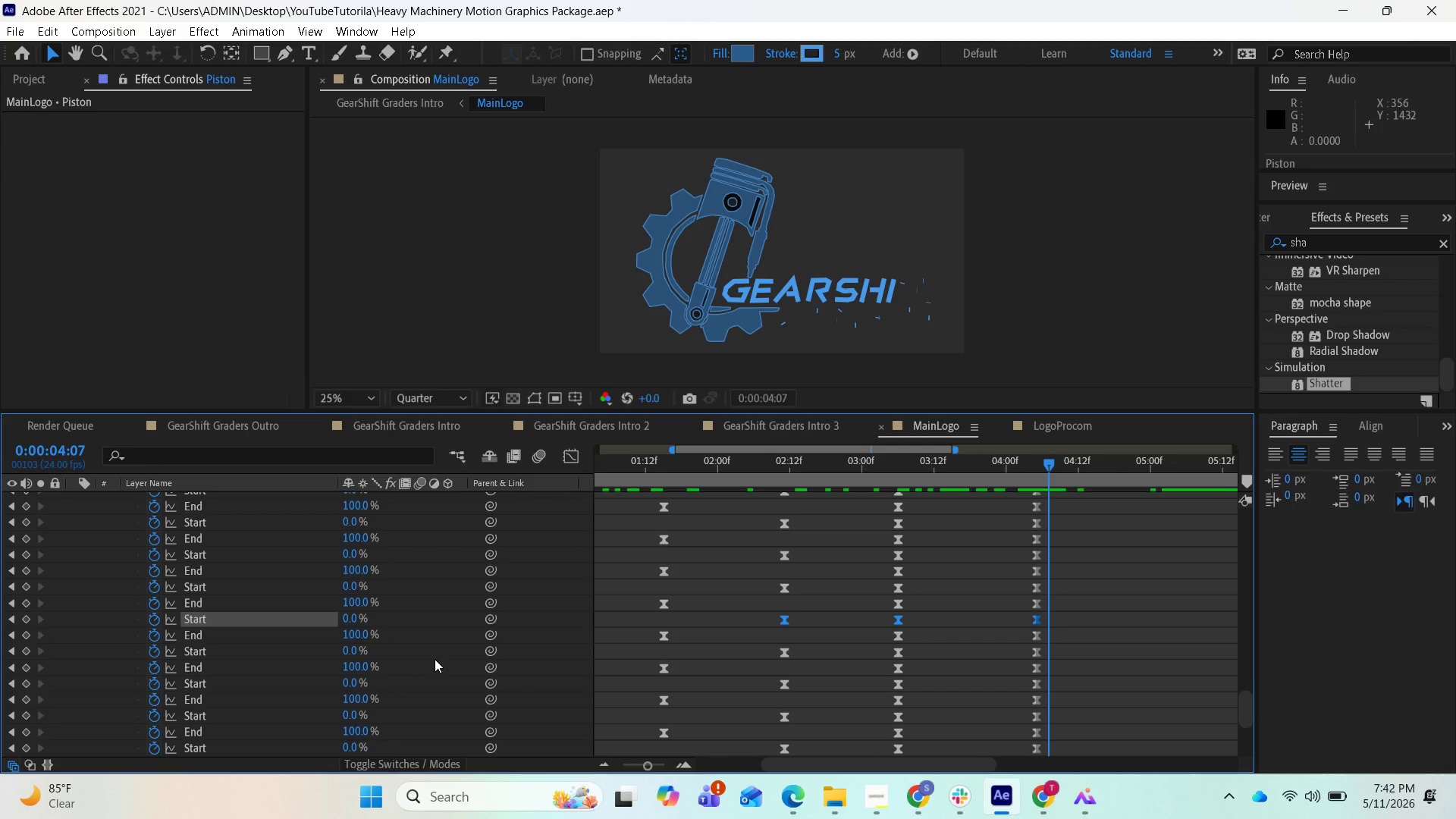 
scroll: coordinate [422, 672], scroll_direction: down, amount: 9.0
 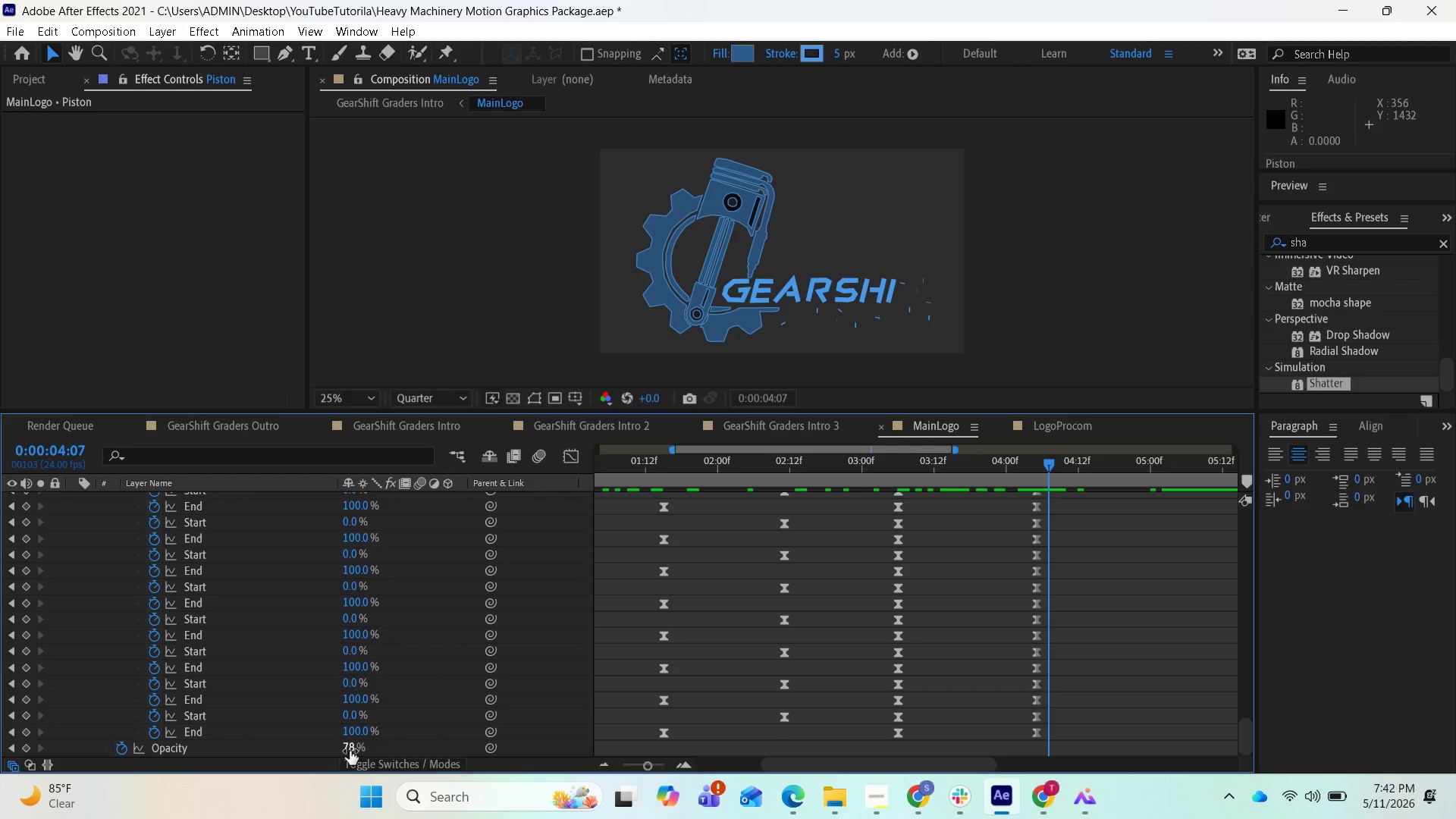 
left_click_drag(start_coordinate=[350, 751], to_coordinate=[409, 761])
 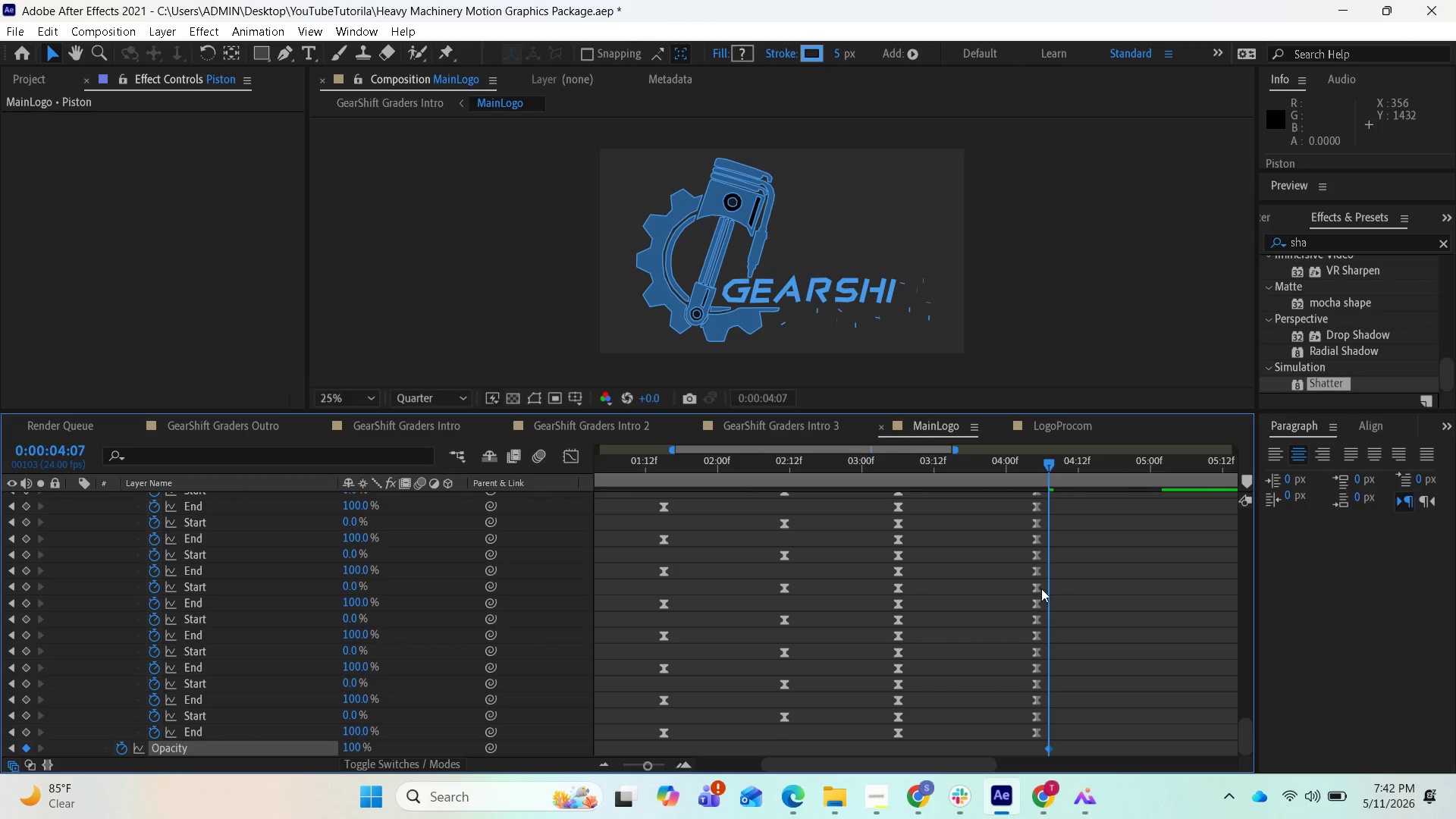 
key(Control+ControlLeft)
 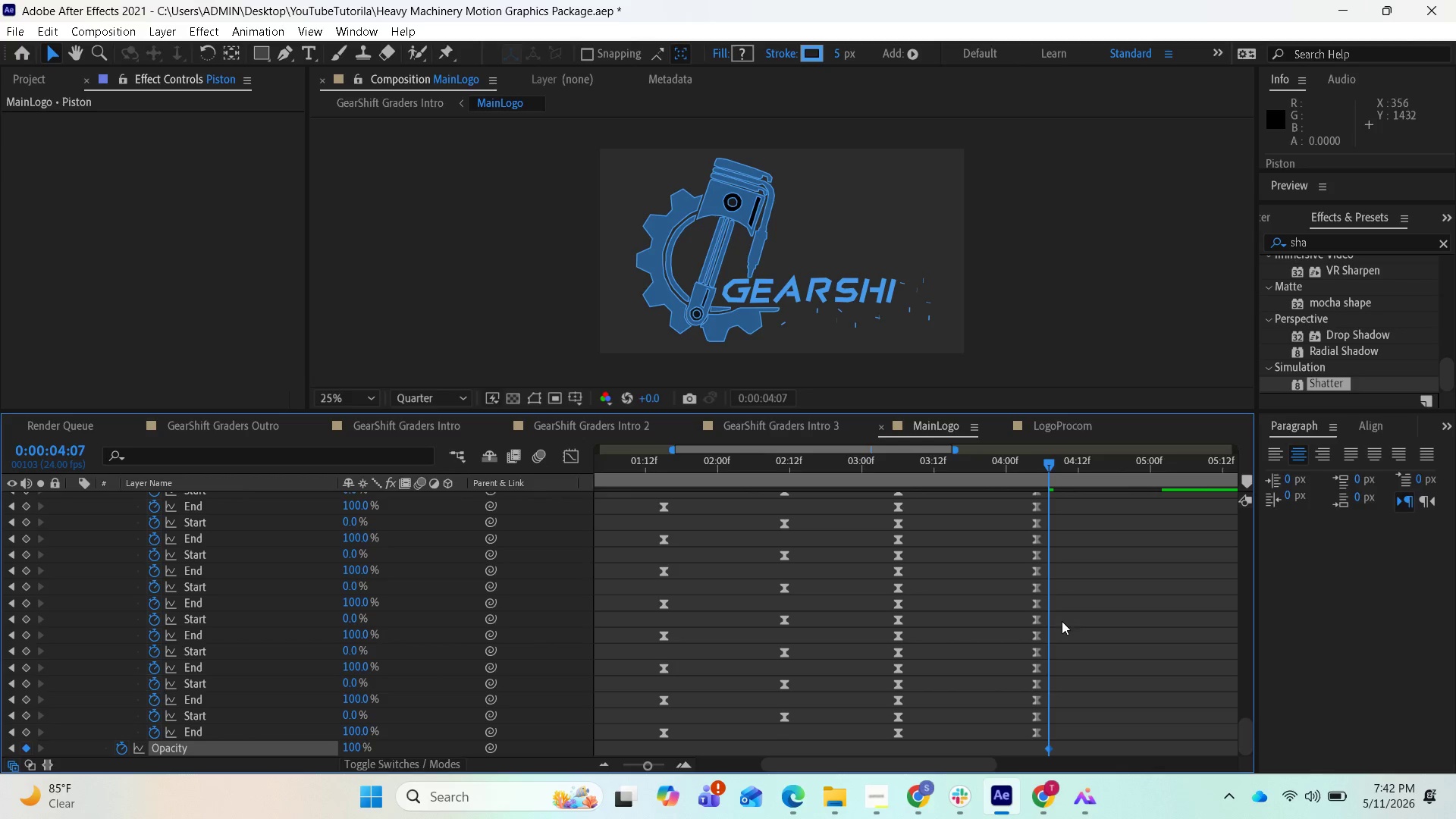 
key(Control+Z)
 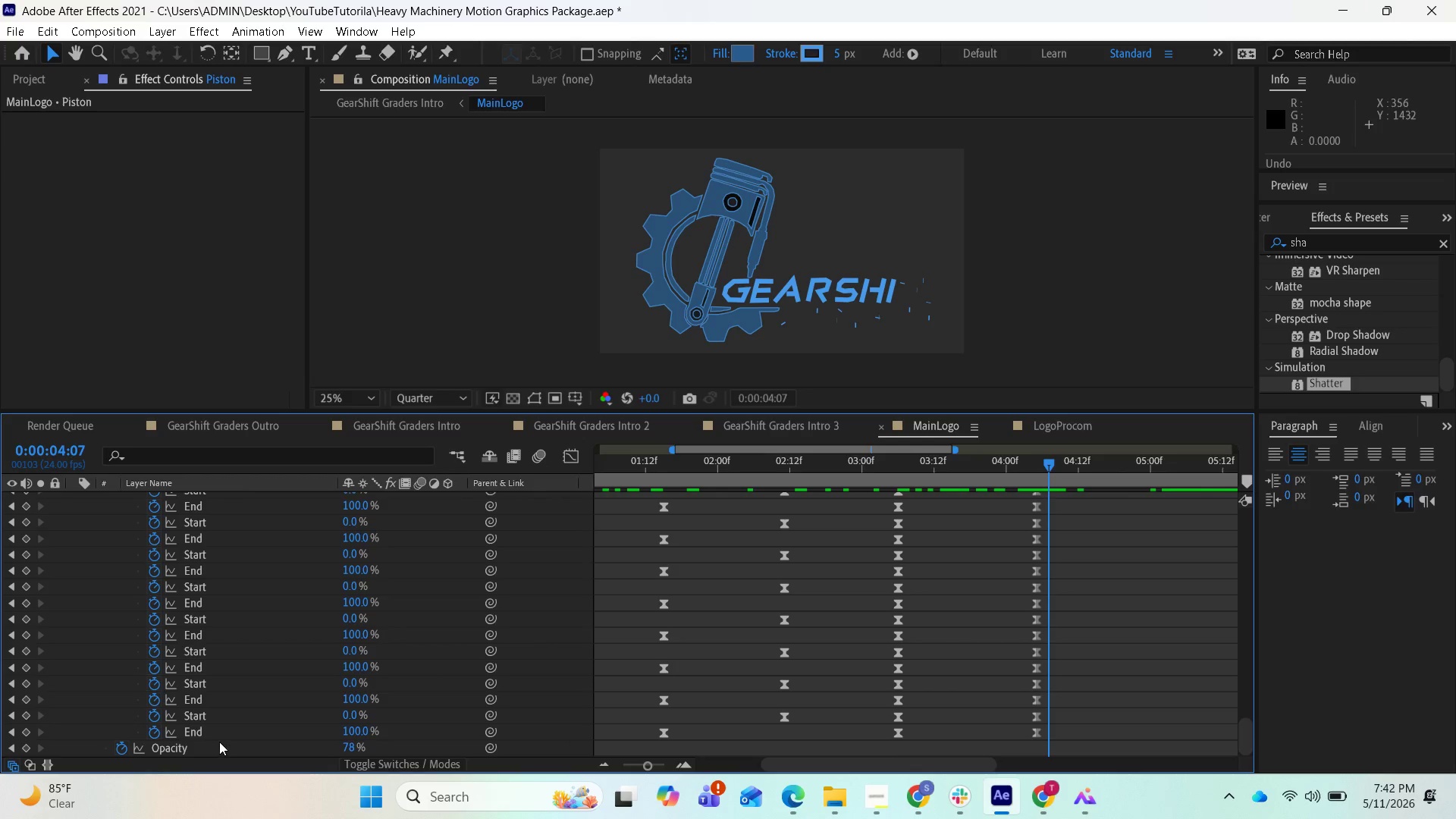 
left_click([218, 748])
 